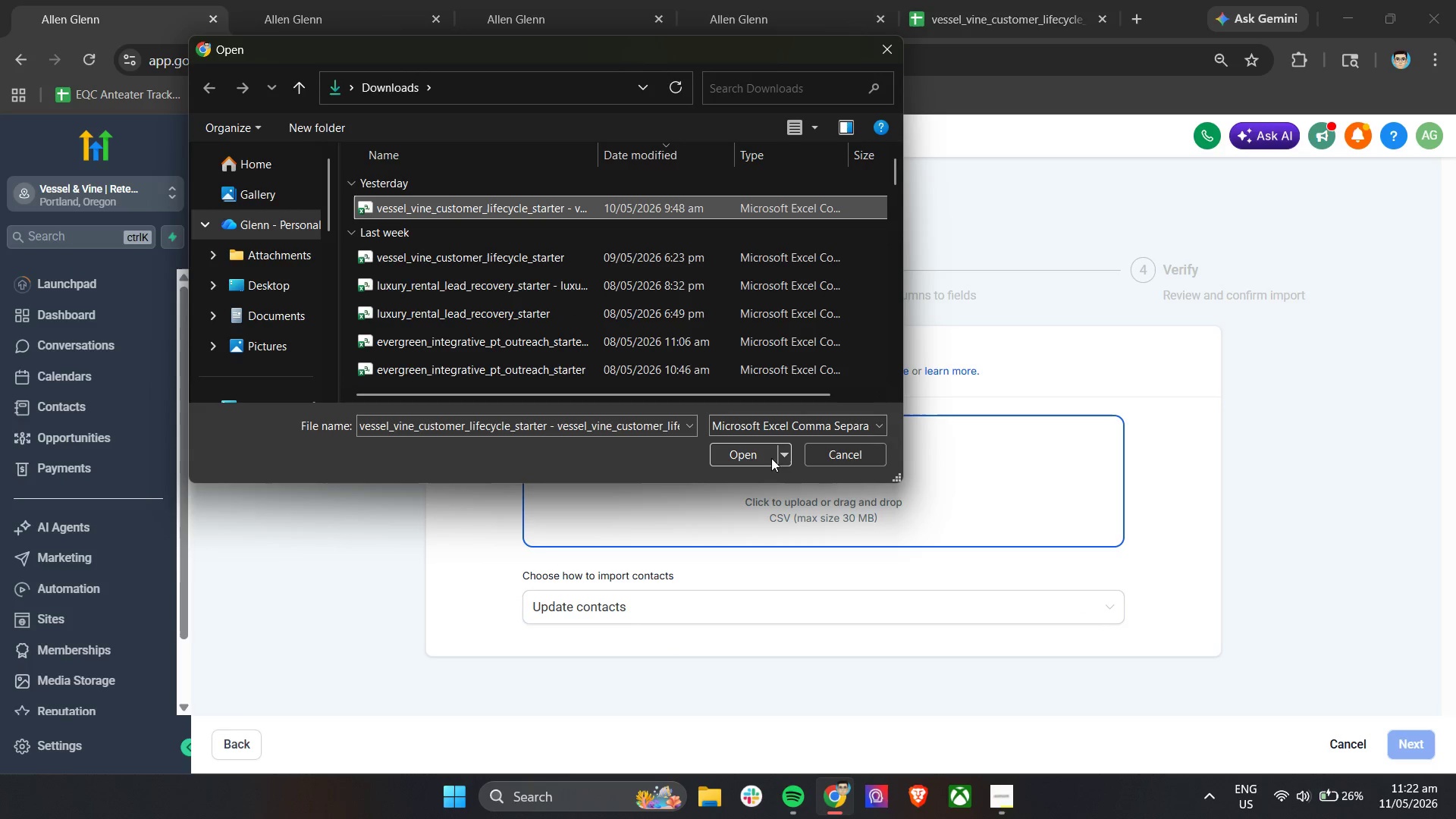 
left_click([747, 453])
 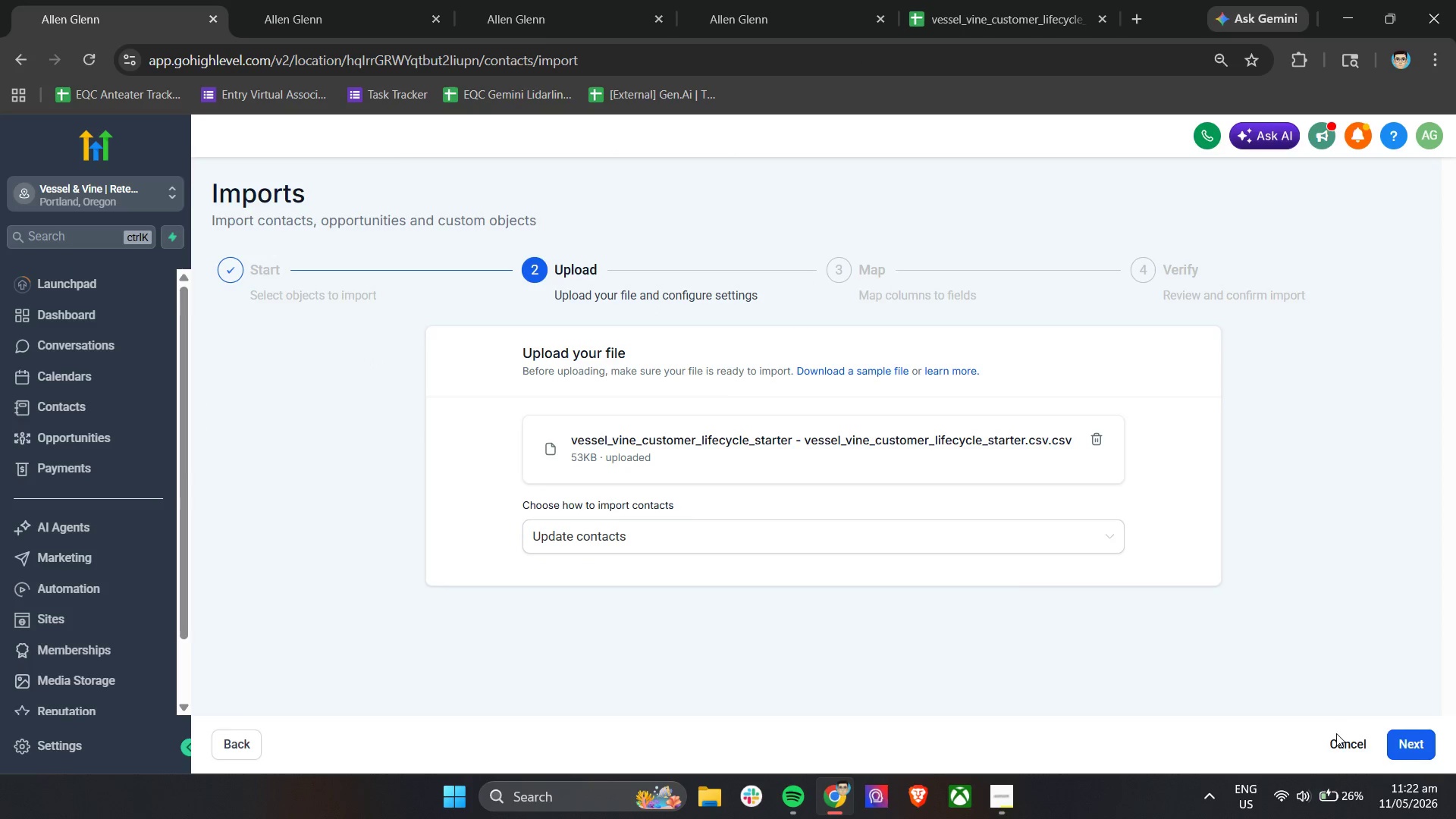 
left_click([1409, 739])
 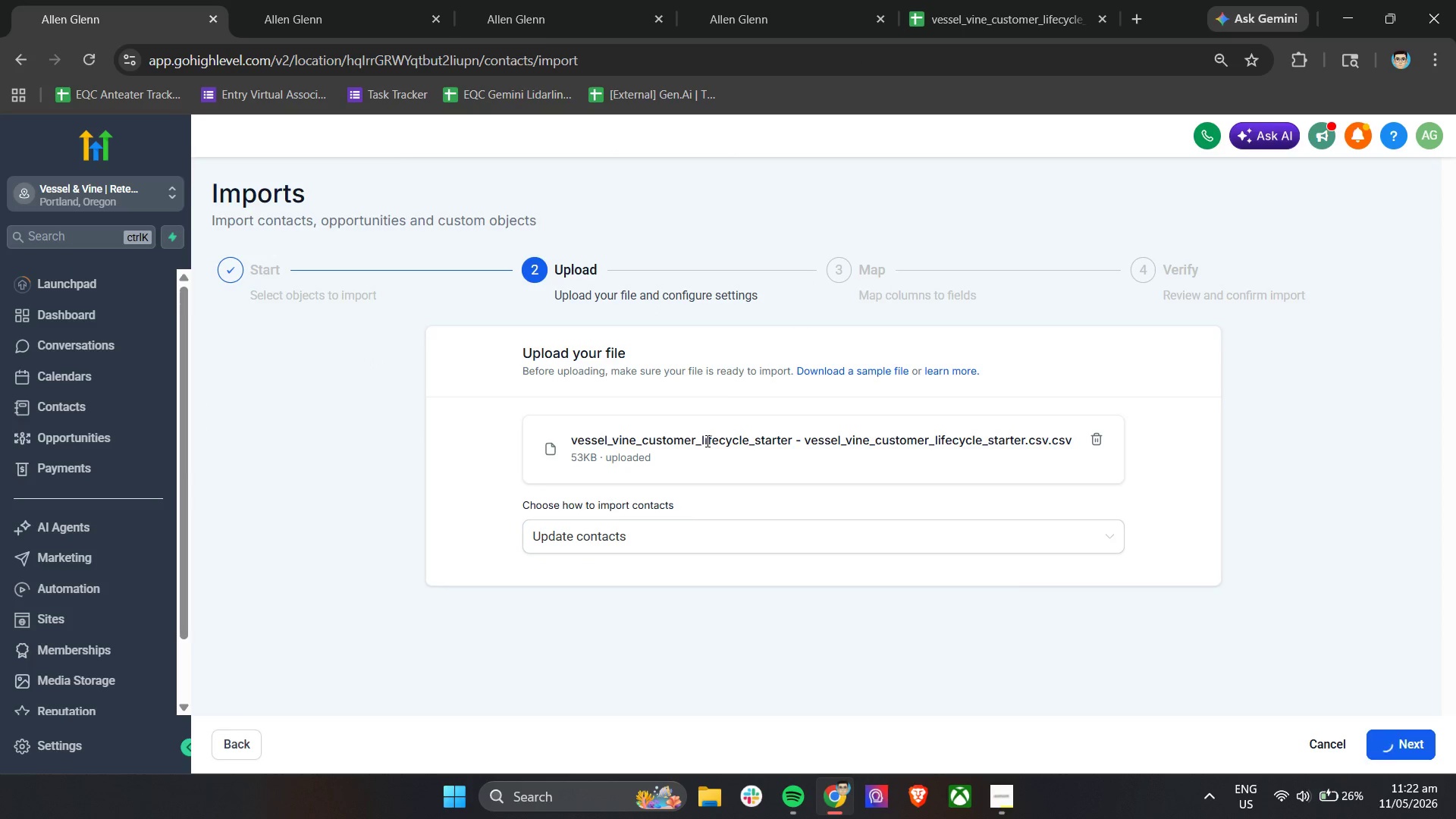 
scroll: coordinate [706, 441], scroll_direction: down, amount: 3.0
 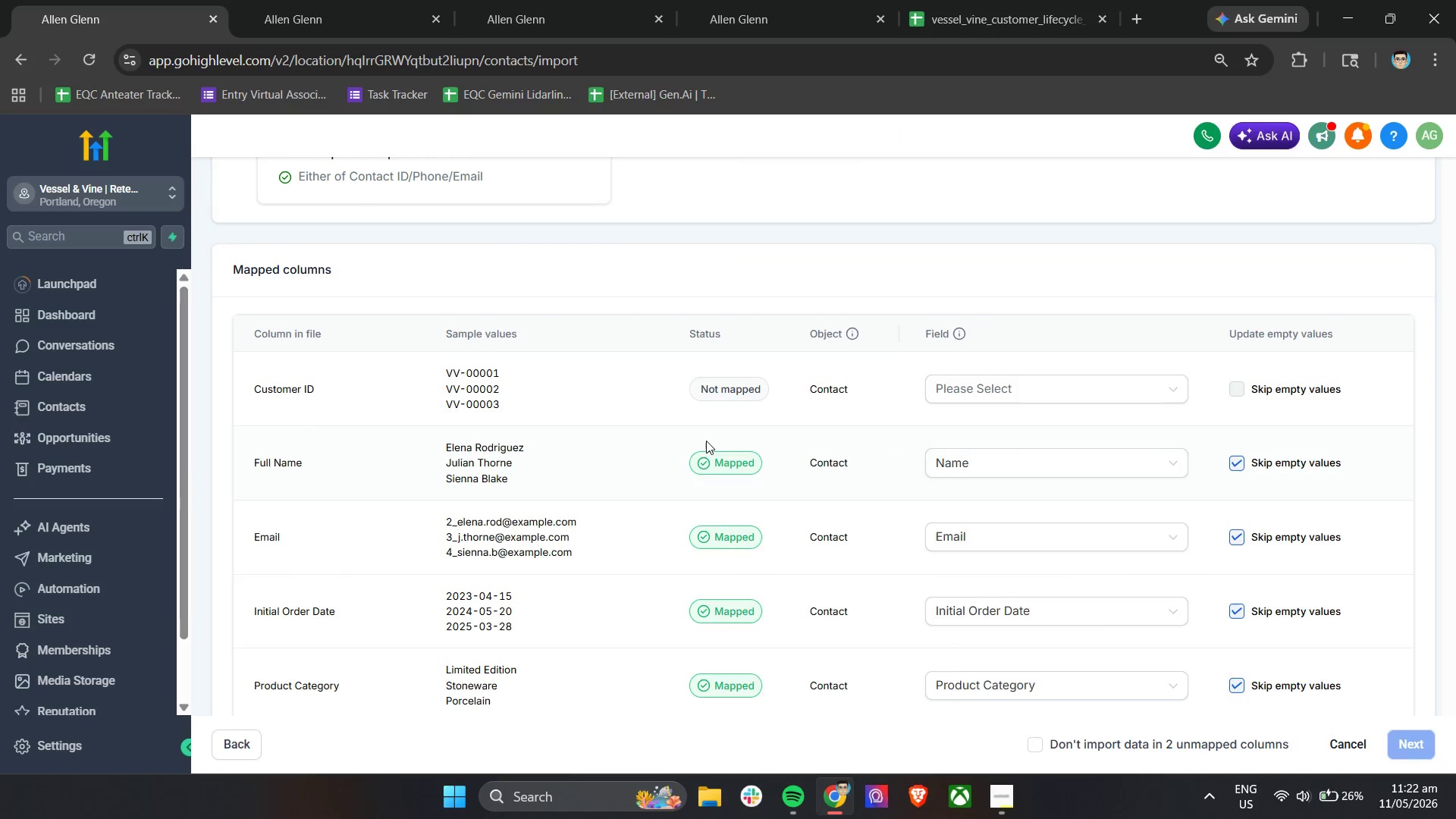 
scroll: coordinate [706, 441], scroll_direction: up, amount: 2.0
 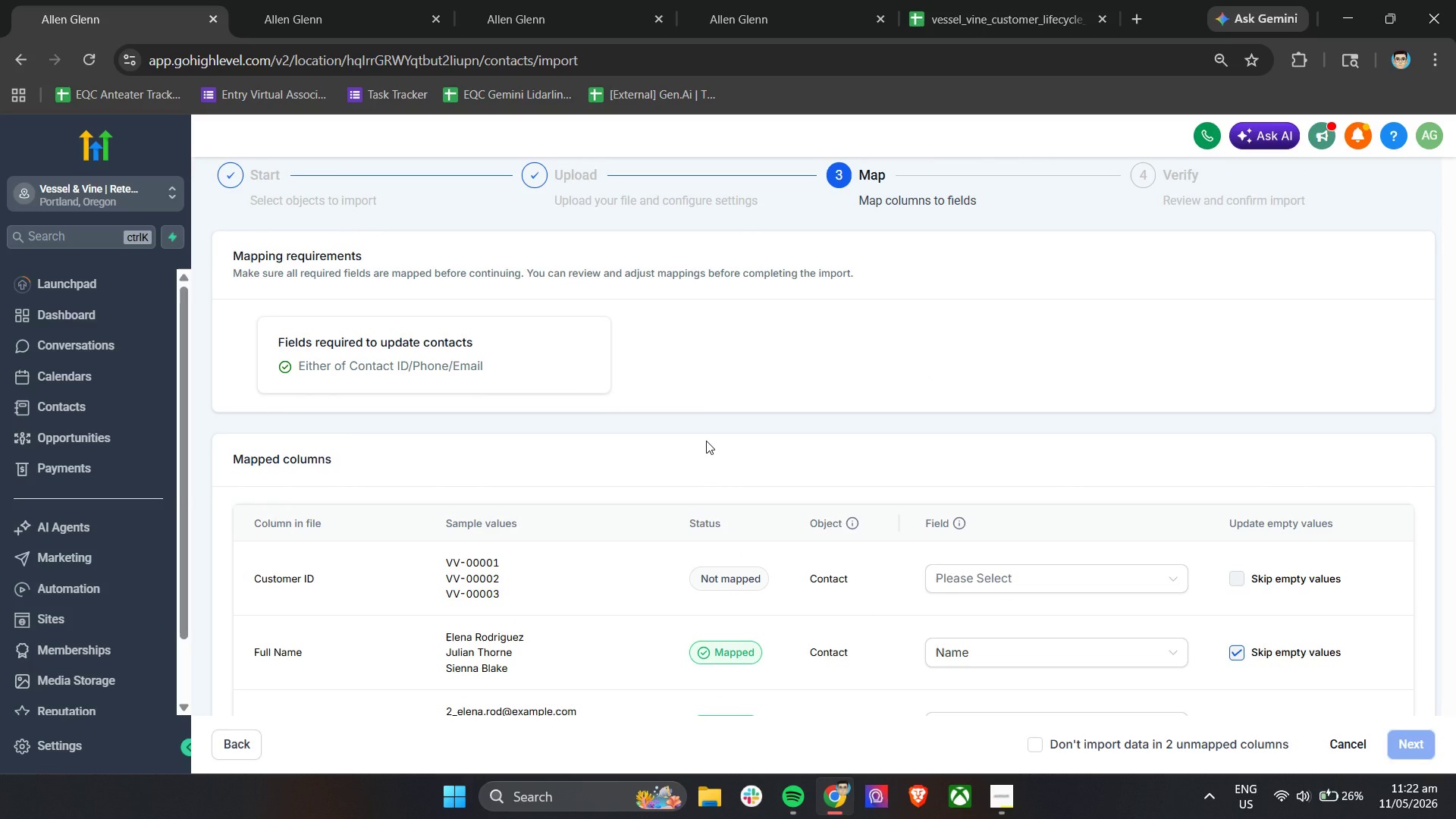 
scroll: coordinate [686, 450], scroll_direction: down, amount: 5.0
 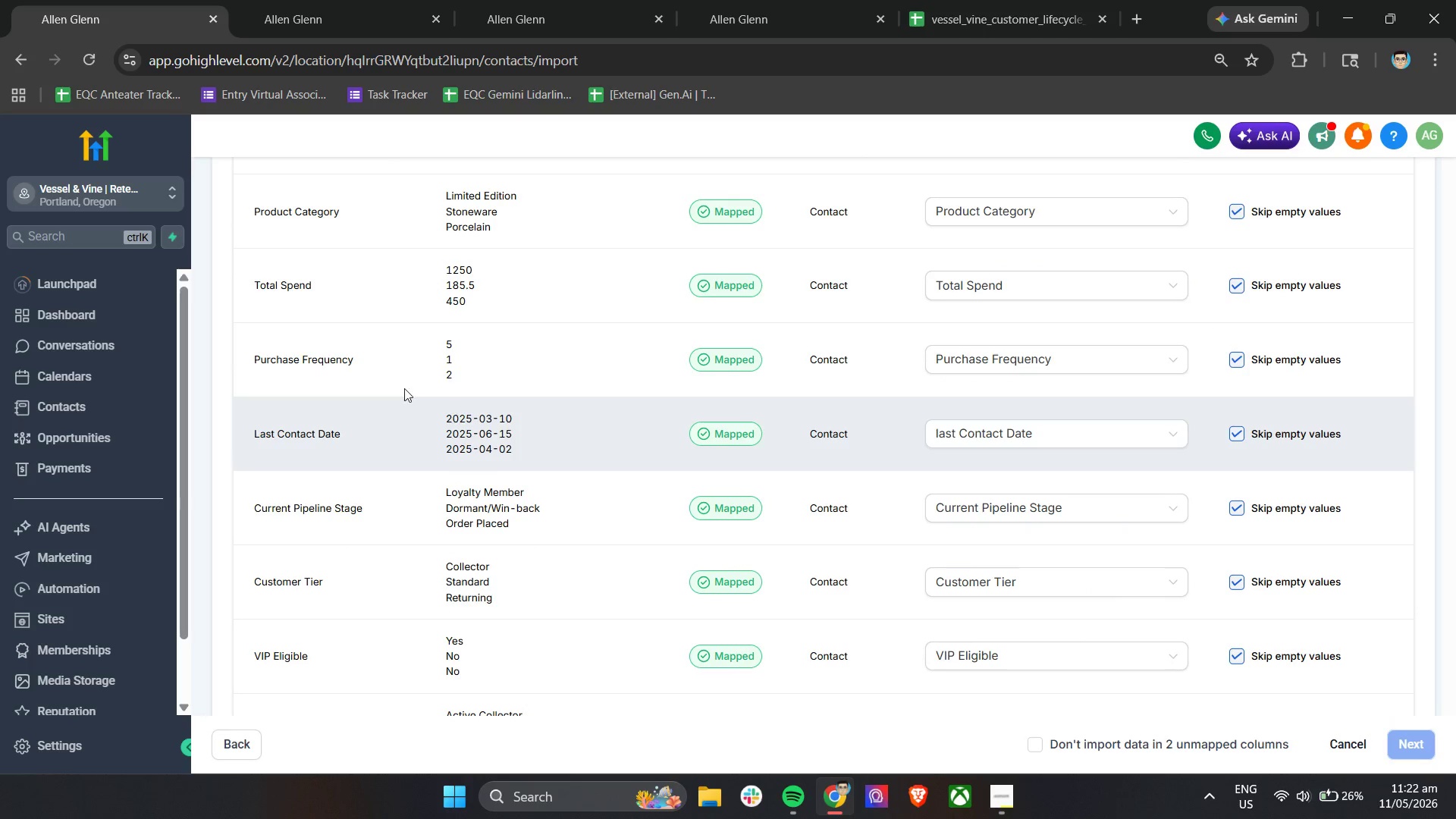 
left_click([1018, 293])
 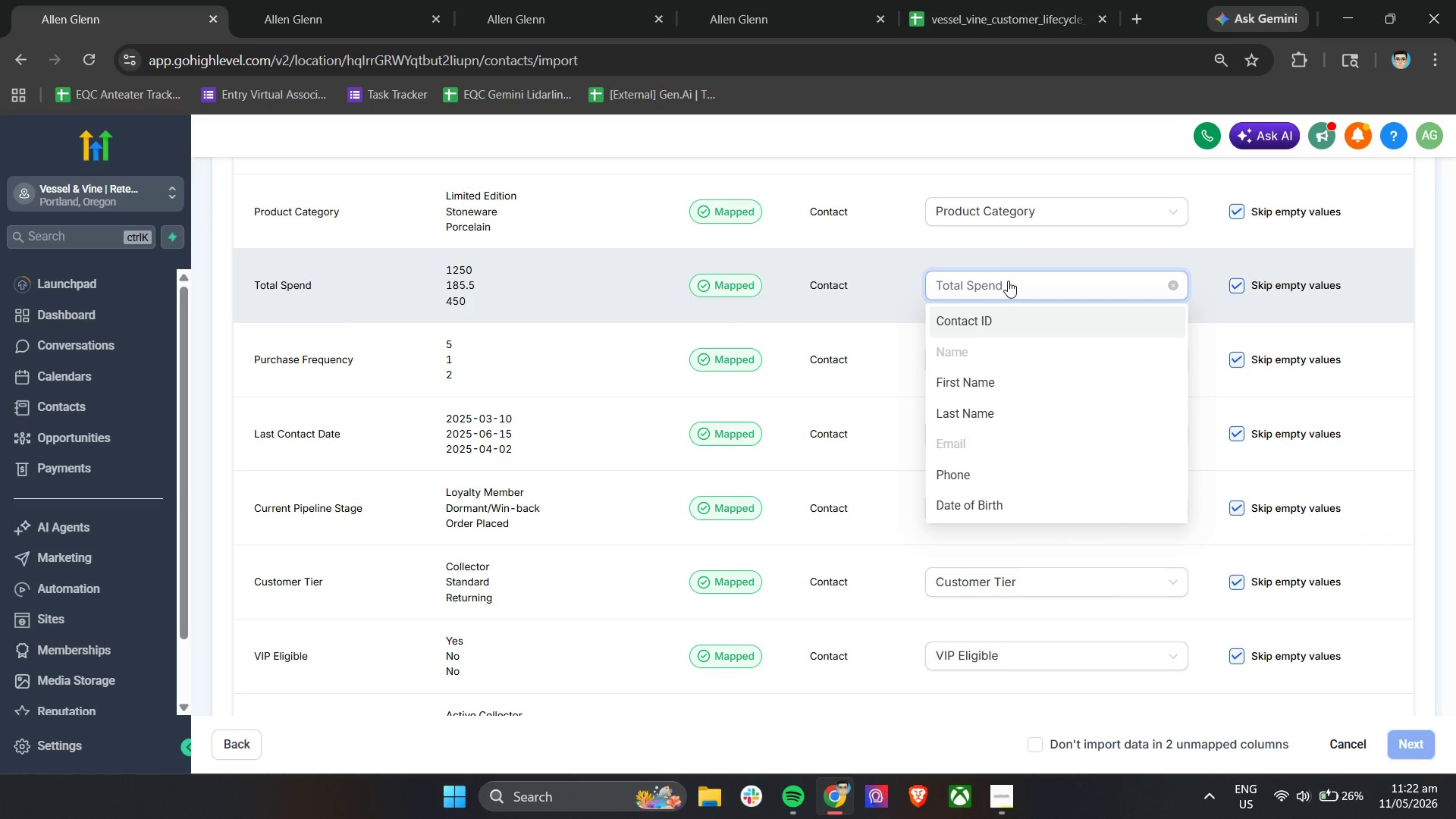 
type(toa)
key(Backspace)
type(tal)
 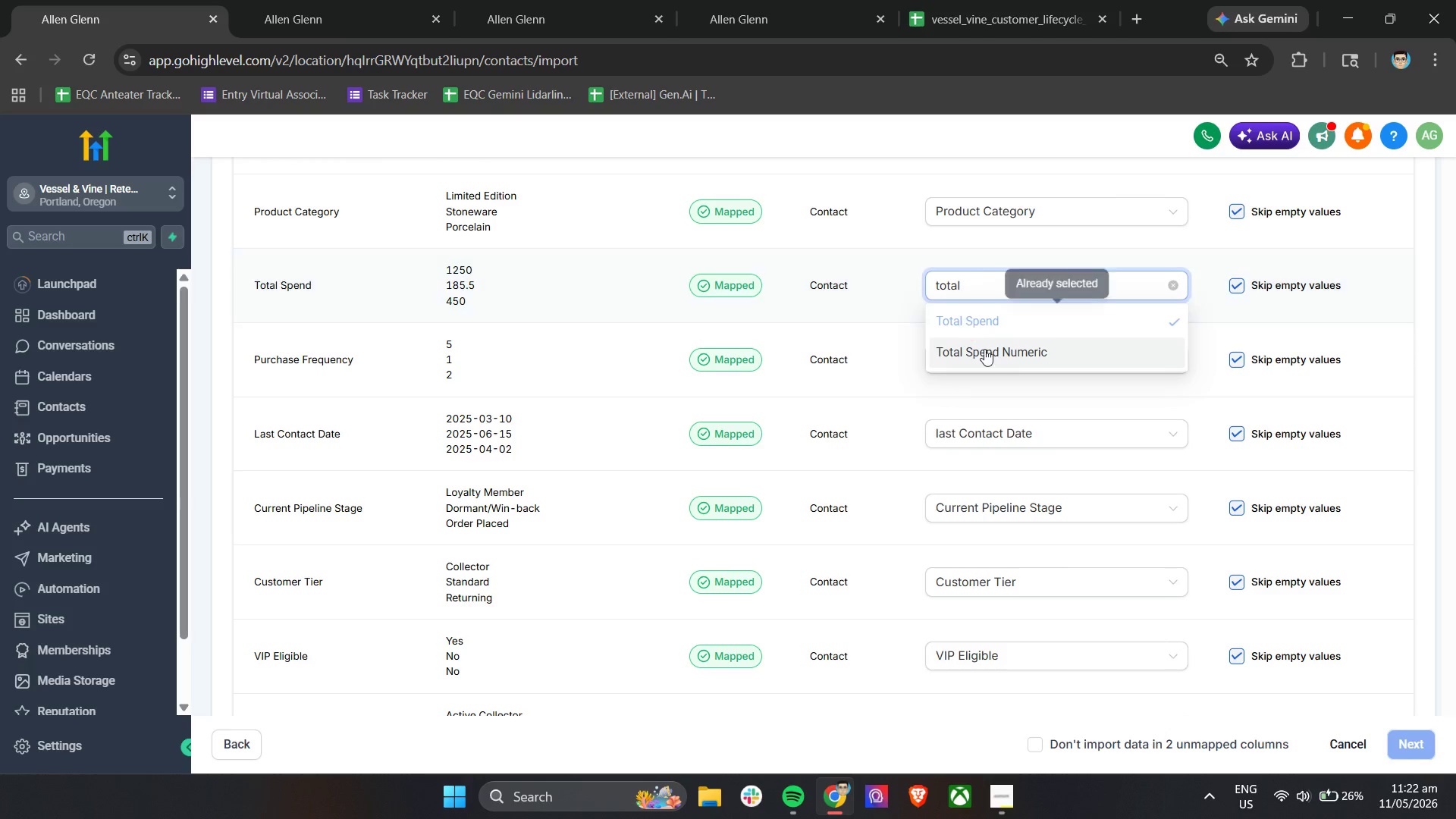 
left_click([993, 359])
 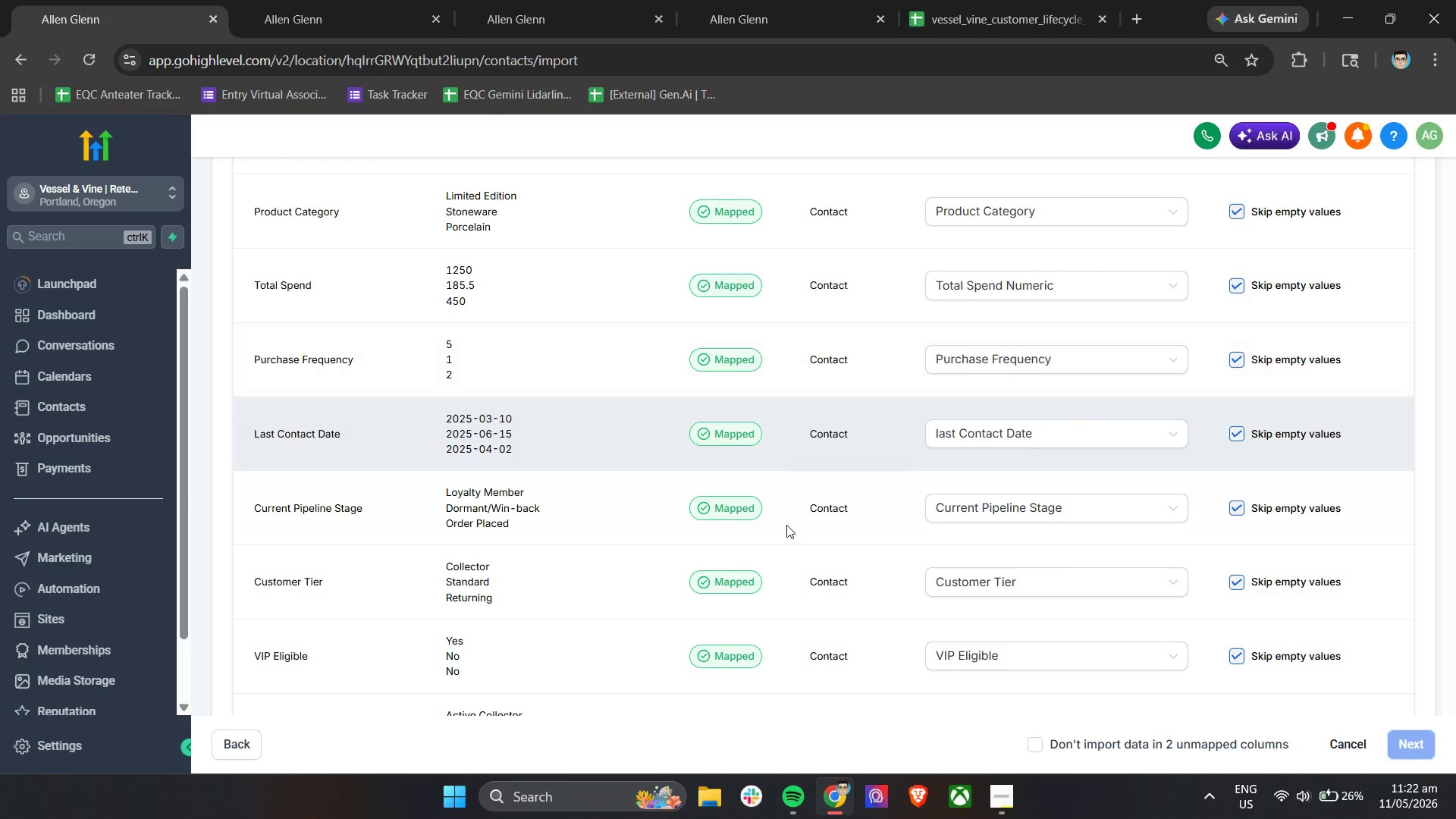 
scroll: coordinate [742, 557], scroll_direction: down, amount: 3.0
 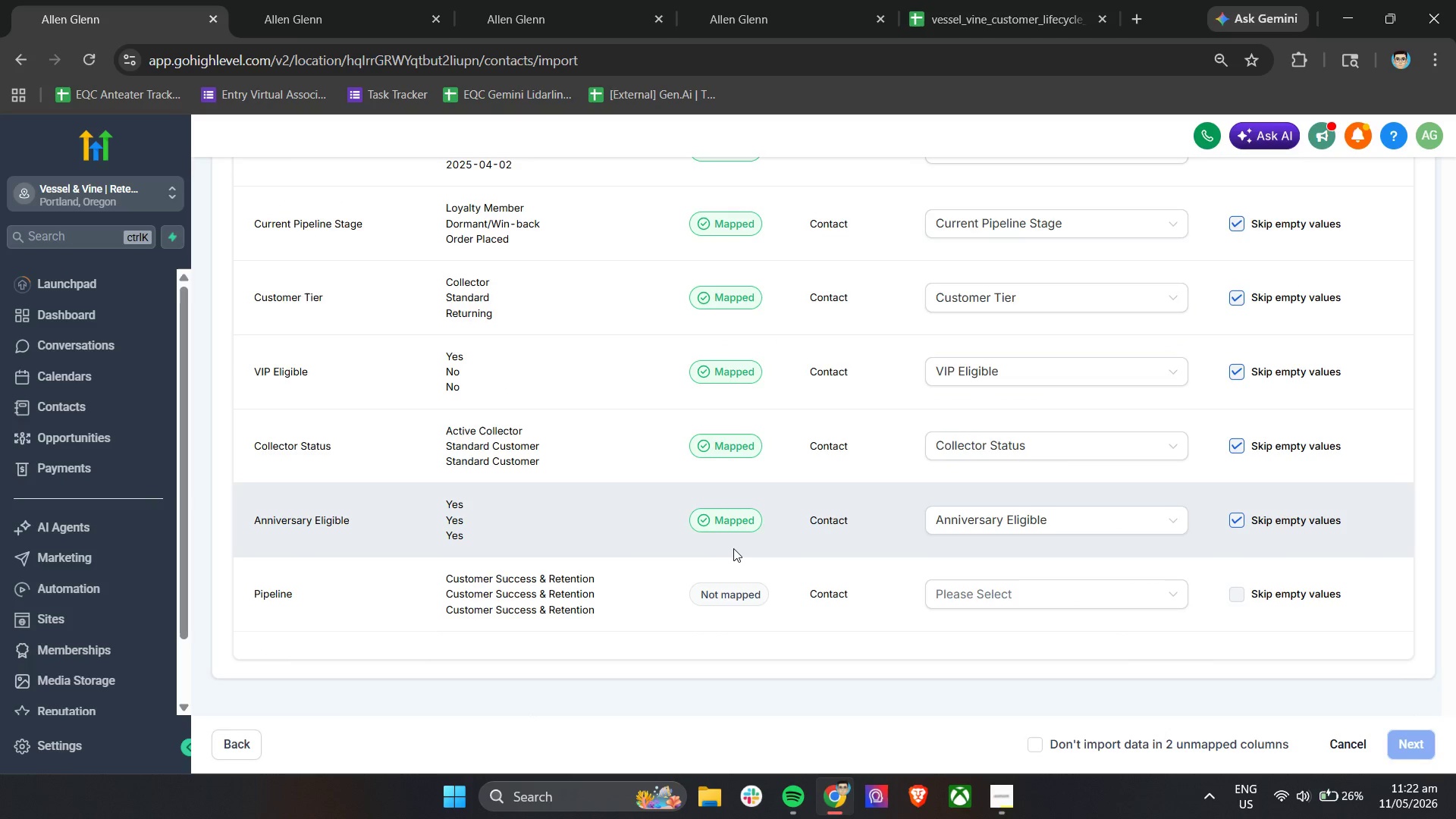 
wait(6.19)
 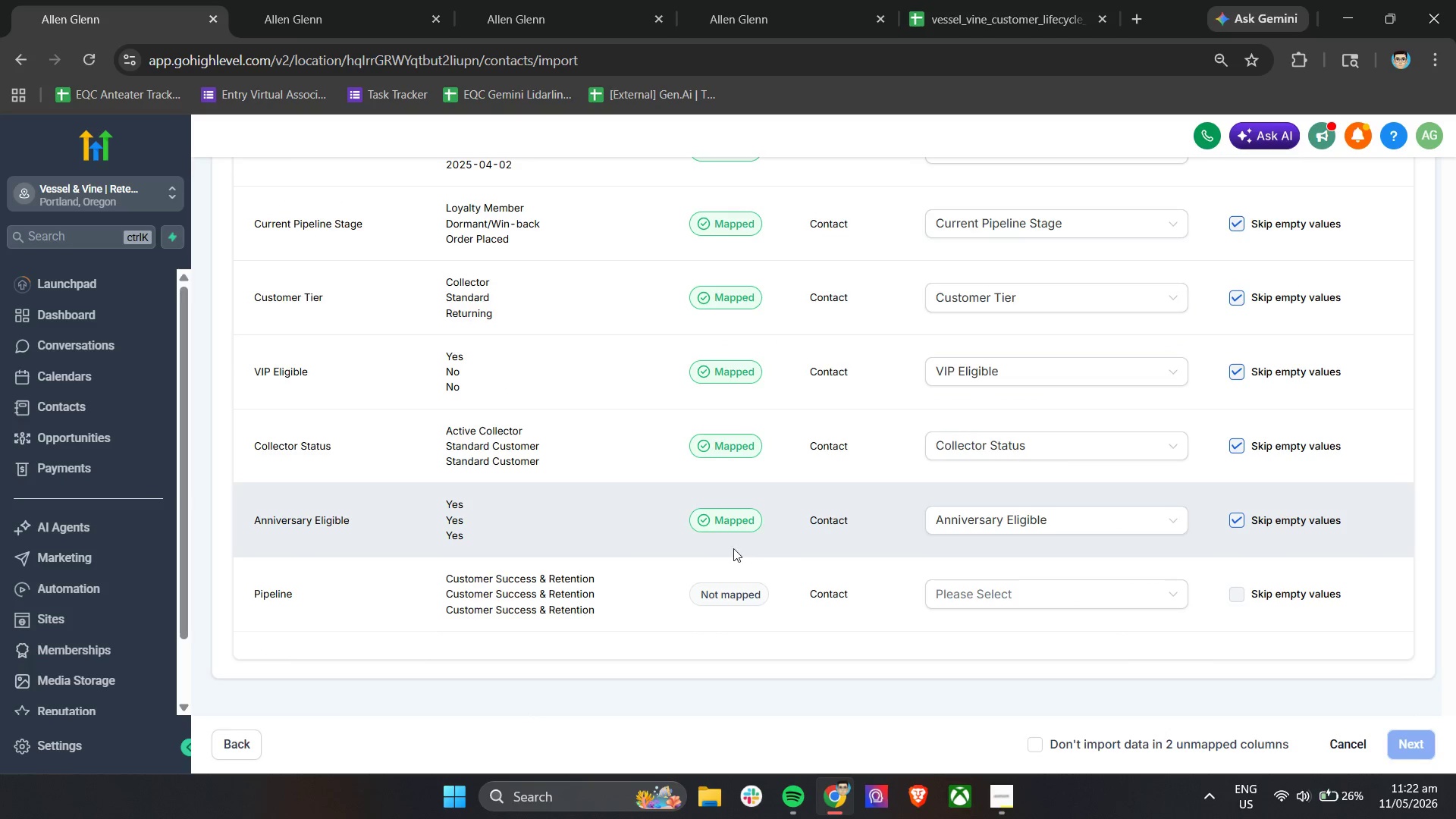 
scroll: coordinate [765, 477], scroll_direction: up, amount: 13.0
 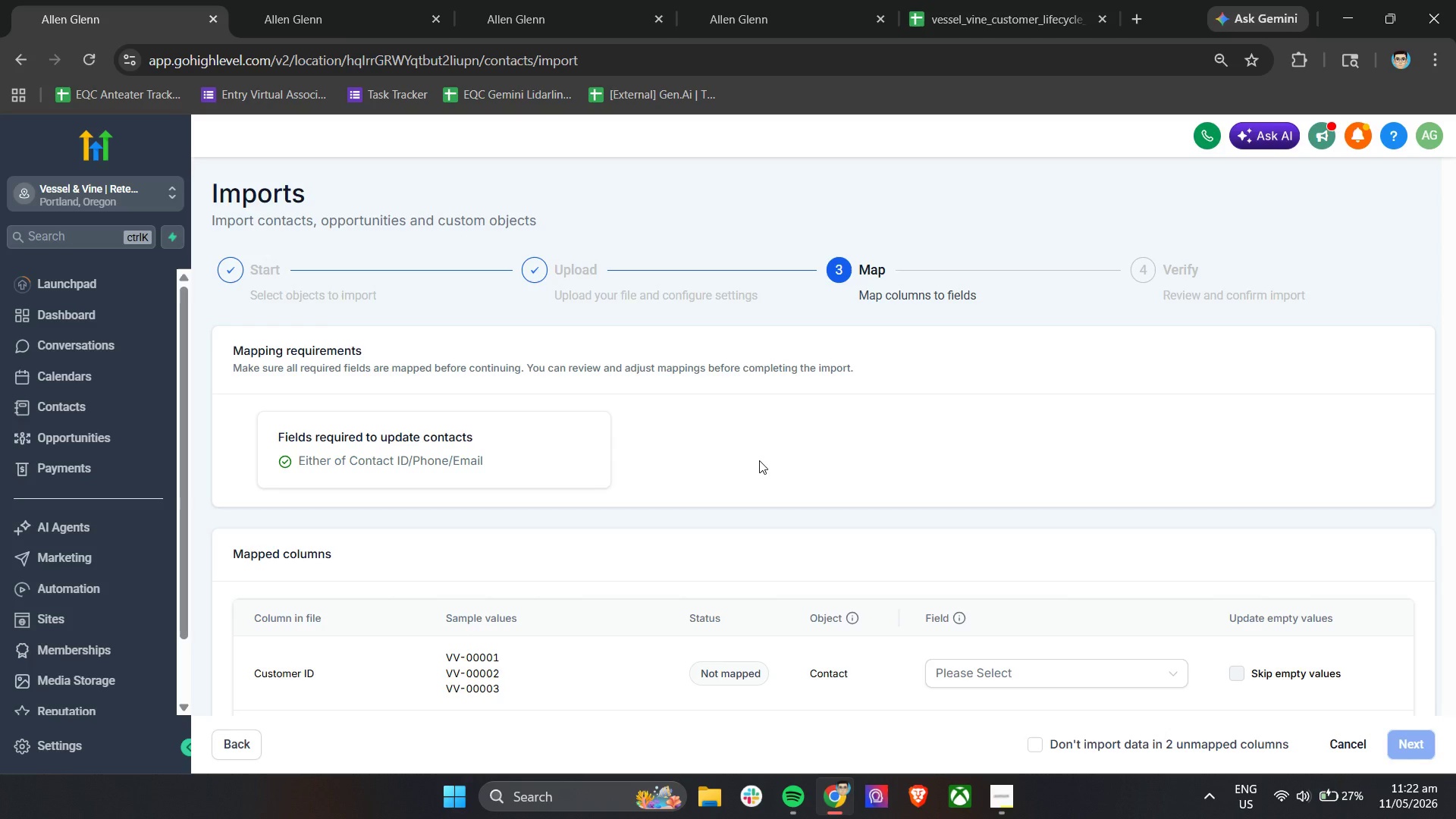 
scroll: coordinate [759, 460], scroll_direction: down, amount: 4.0
 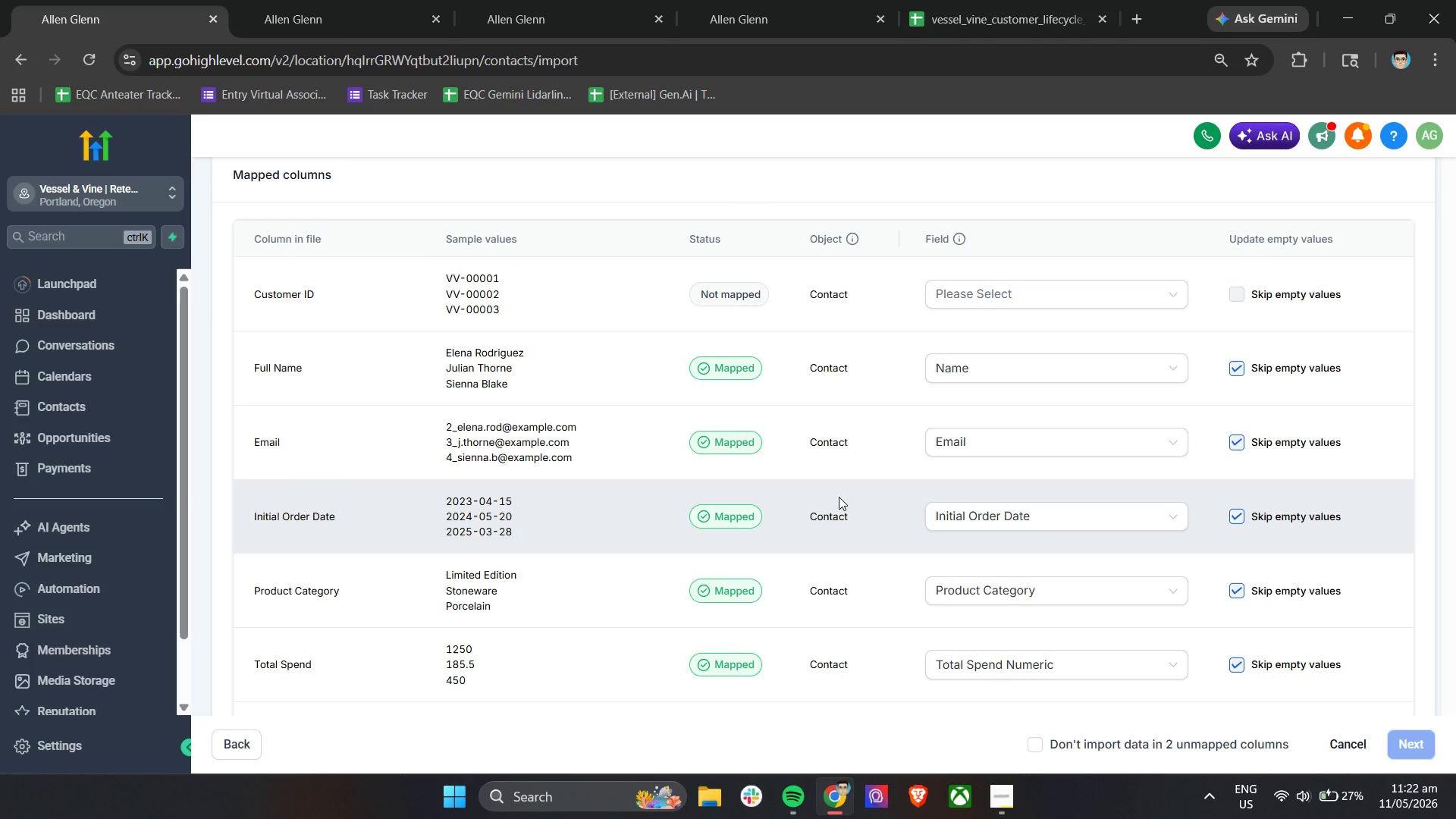 
wait(6.33)
 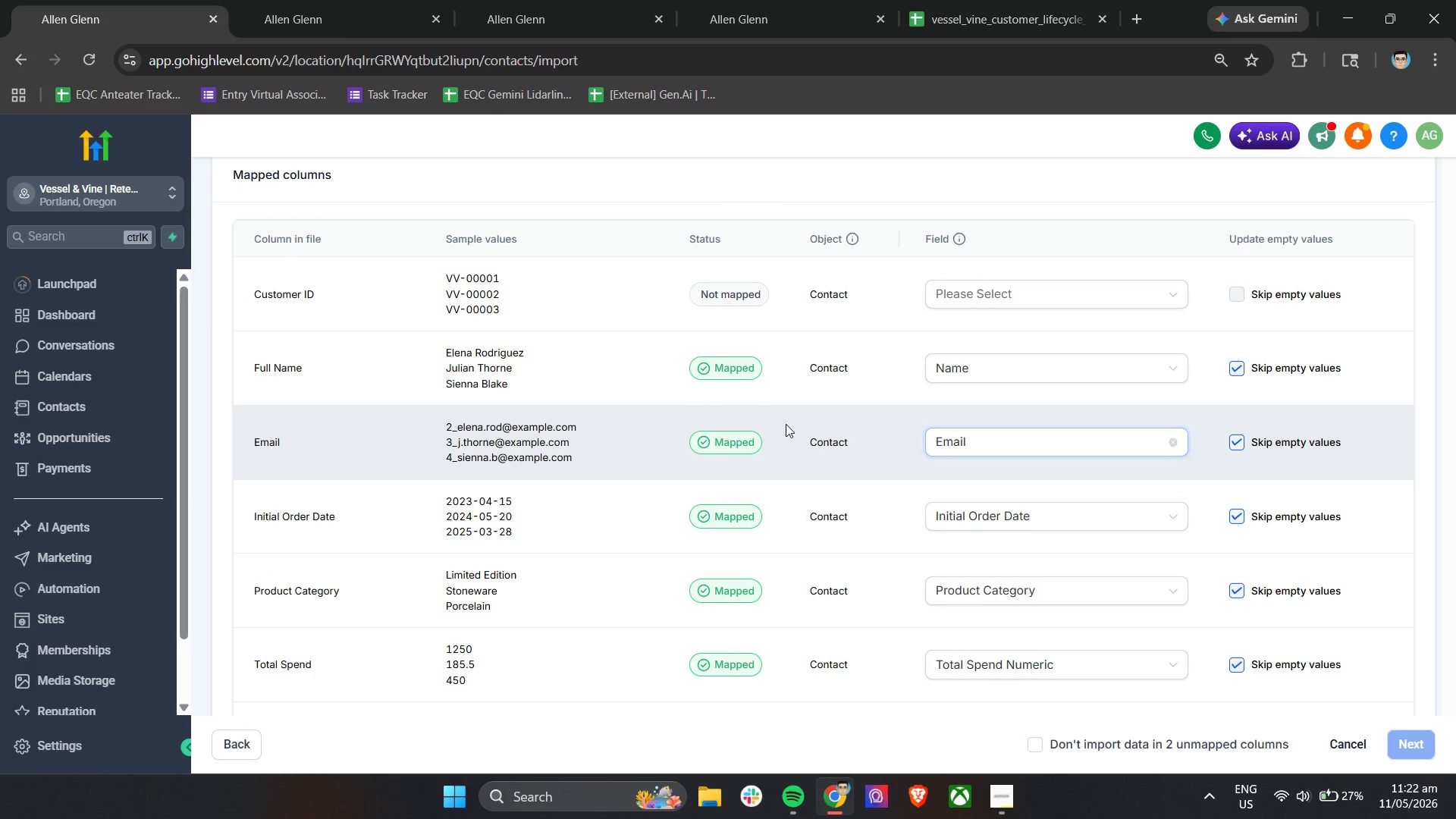 
left_click([1237, 519])
 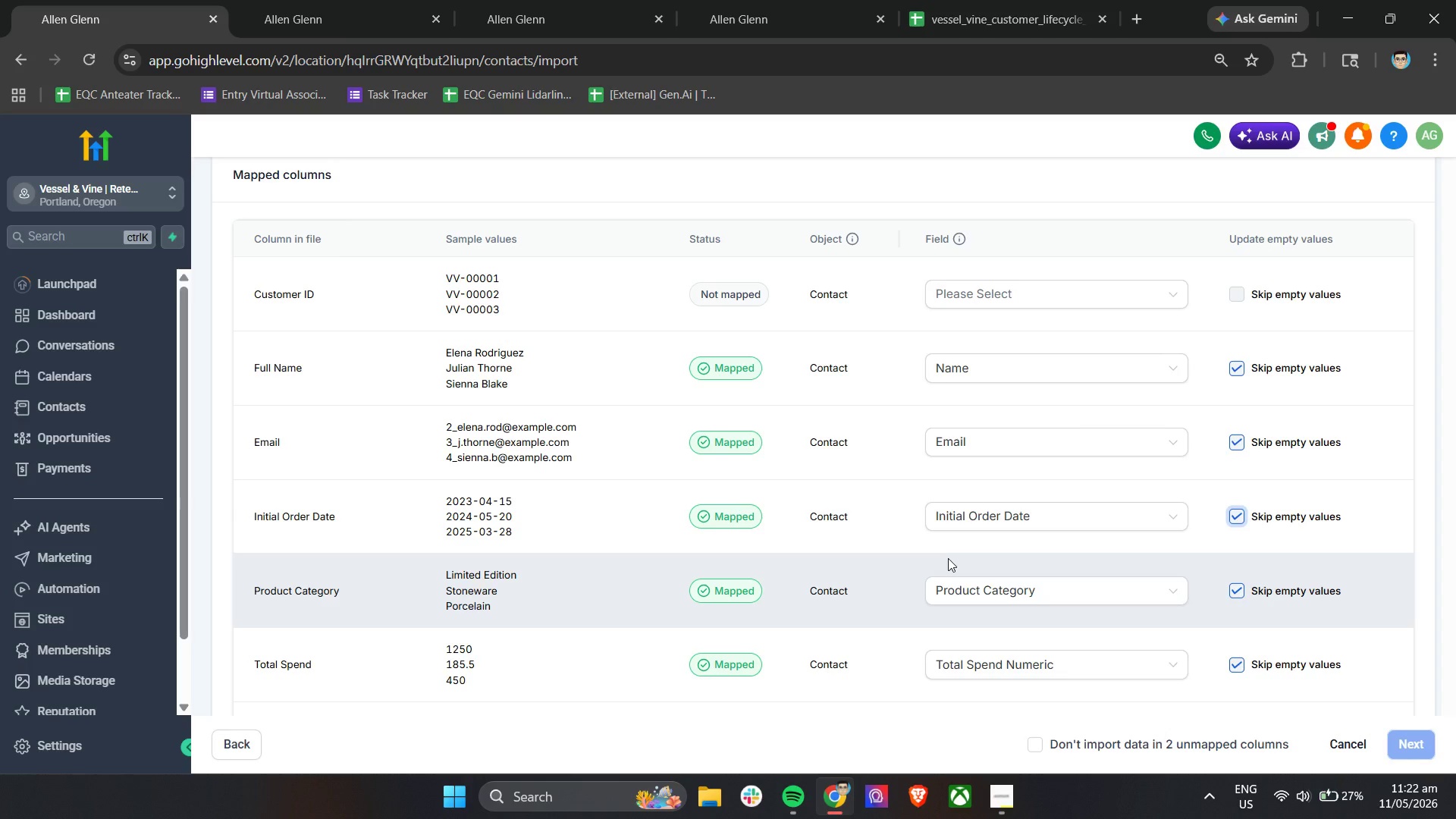 
scroll: coordinate [949, 557], scroll_direction: down, amount: 3.0
 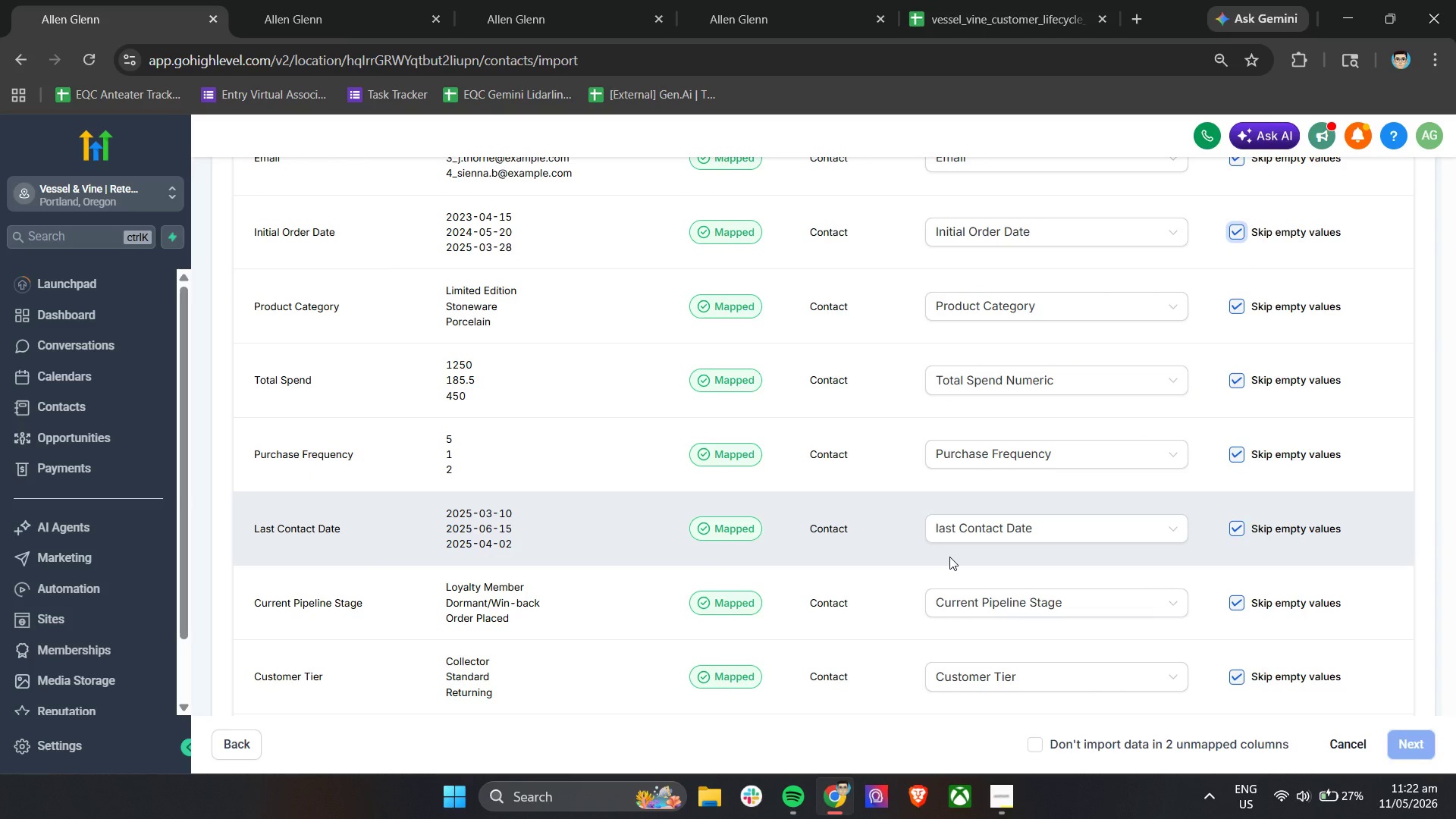 
scroll: coordinate [949, 557], scroll_direction: up, amount: 1.0
 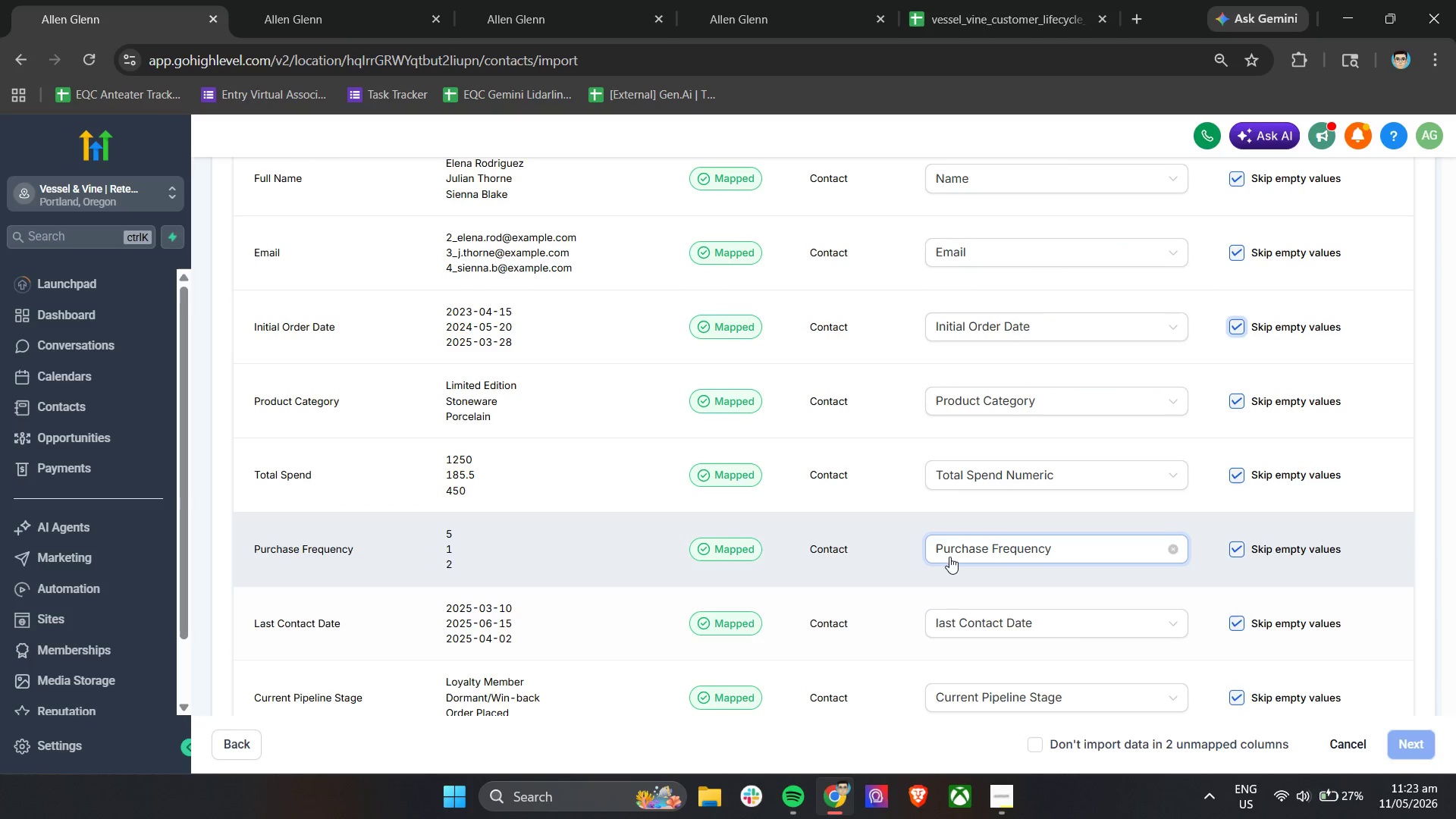 
scroll: coordinate [736, 642], scroll_direction: down, amount: 5.0
 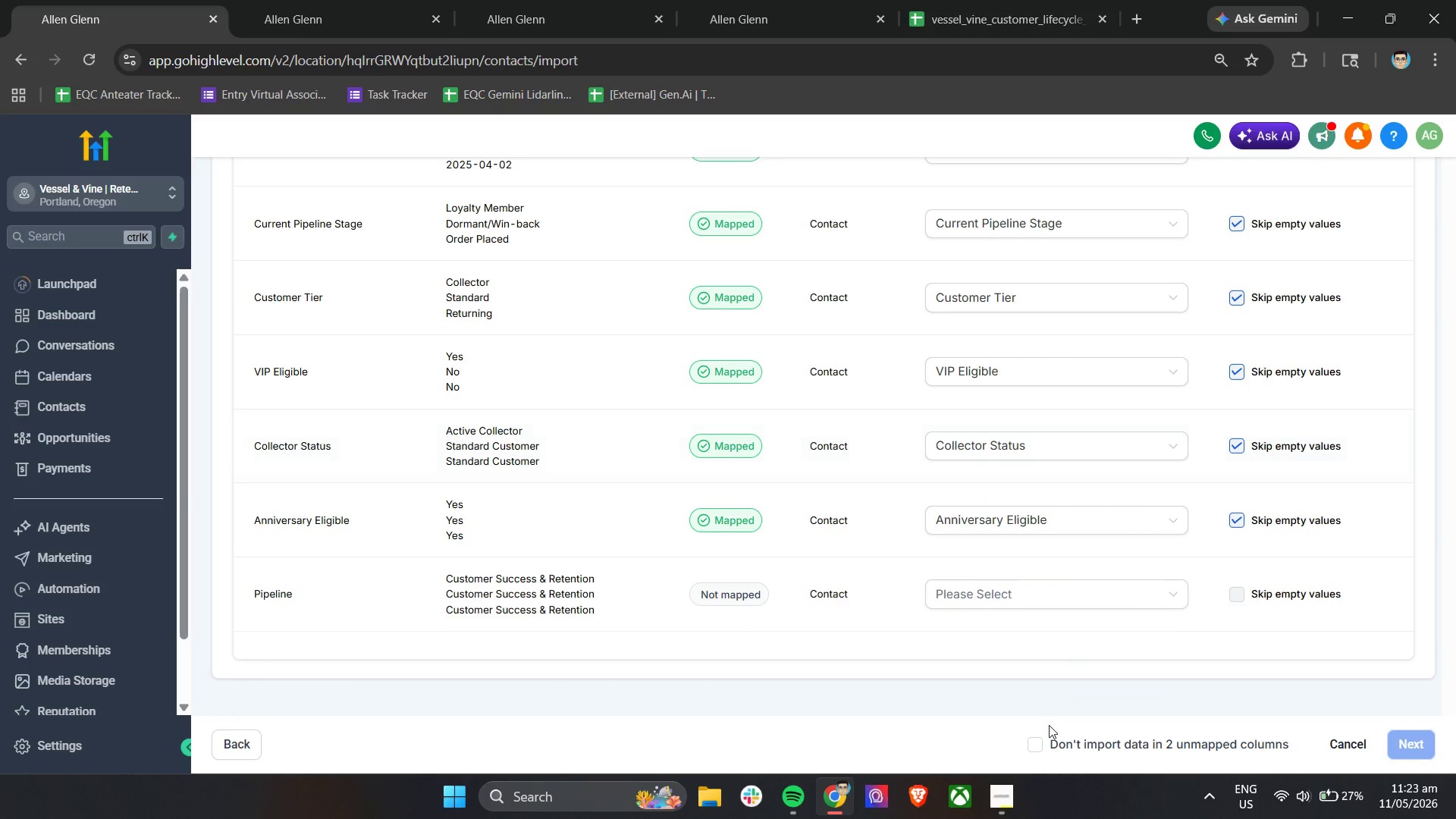 
left_click([1038, 742])
 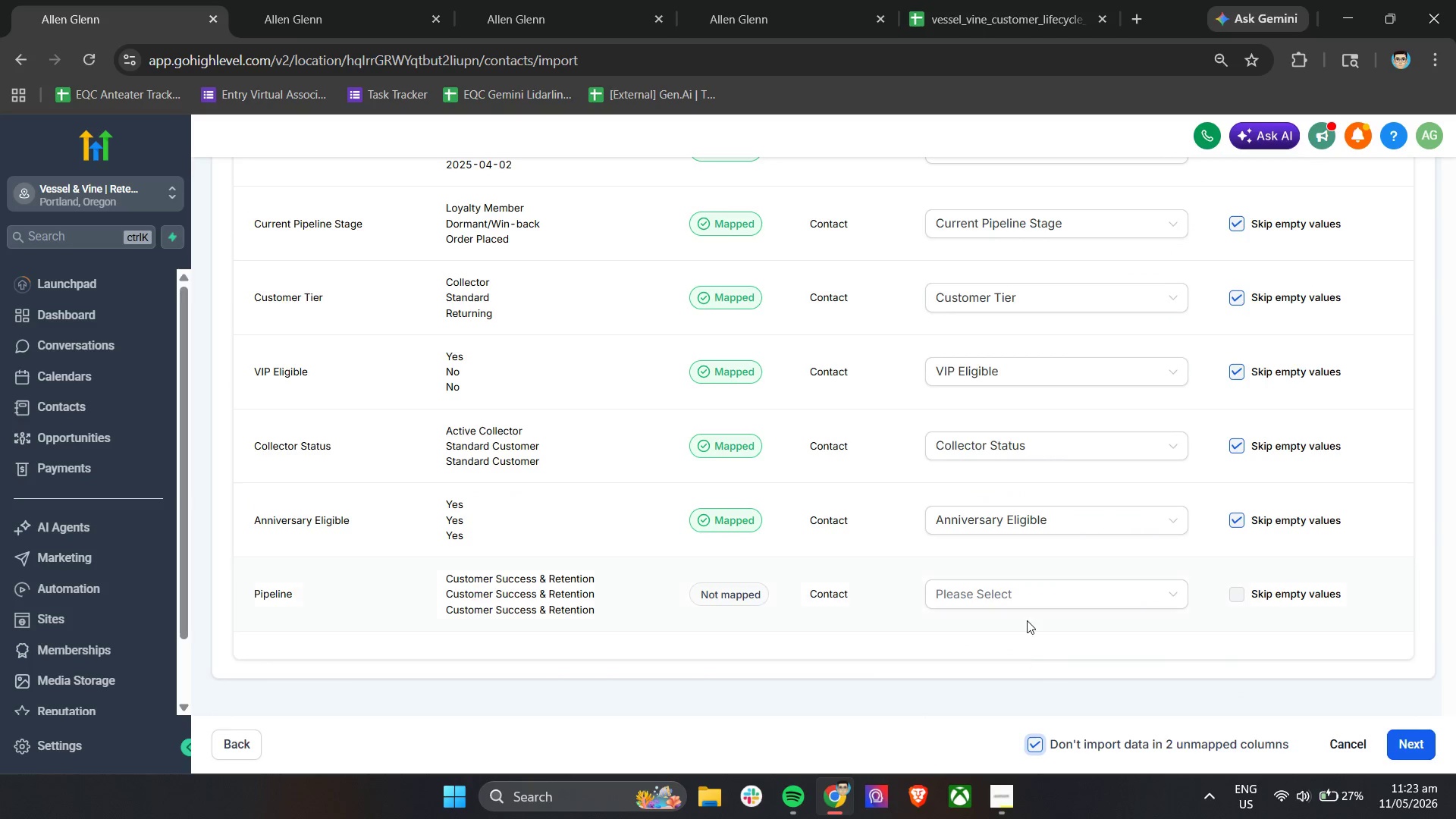 
scroll: coordinate [1034, 617], scroll_direction: up, amount: 2.0
 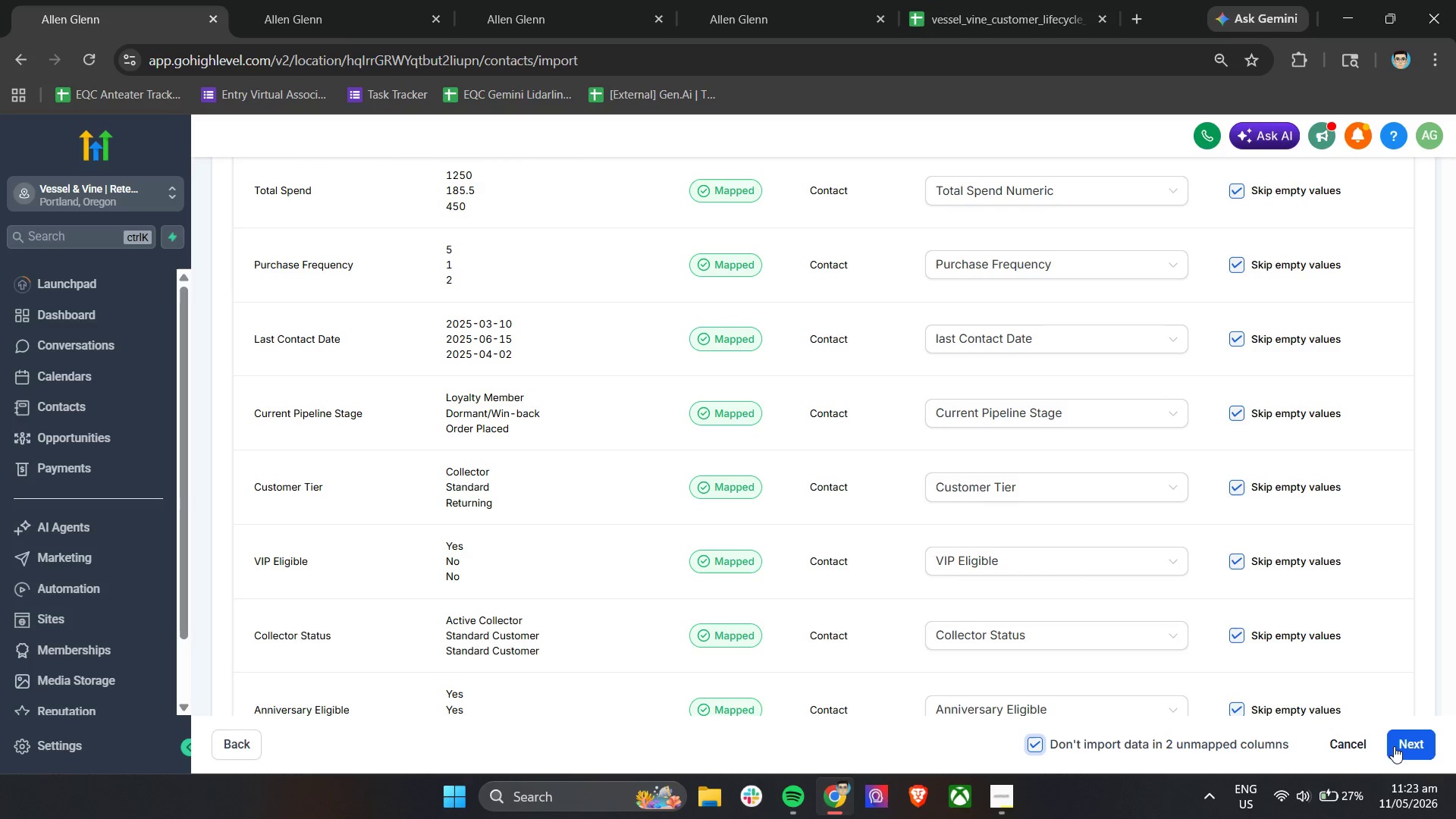 
left_click([1393, 750])
 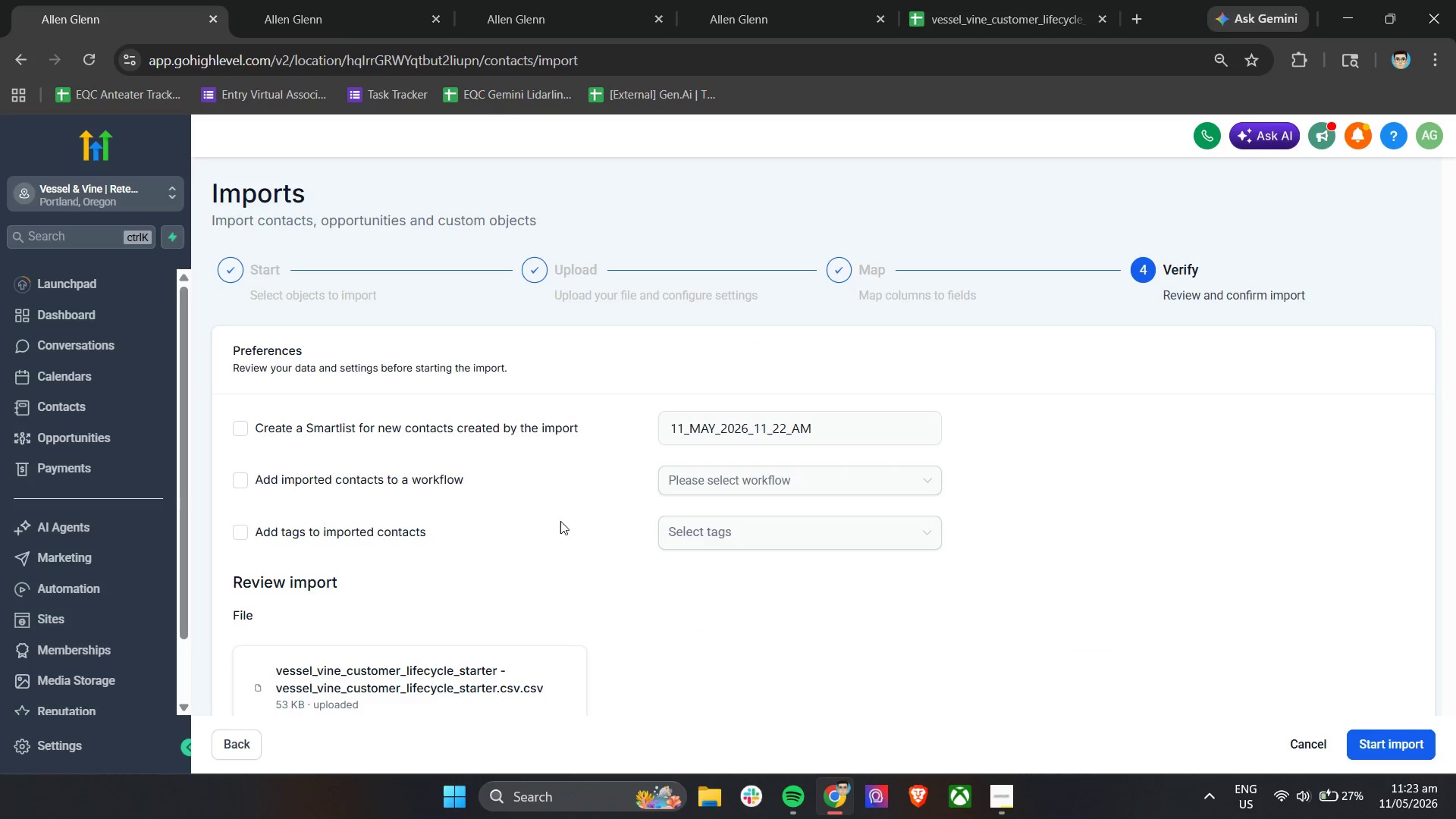 
scroll: coordinate [528, 521], scroll_direction: down, amount: 9.0
 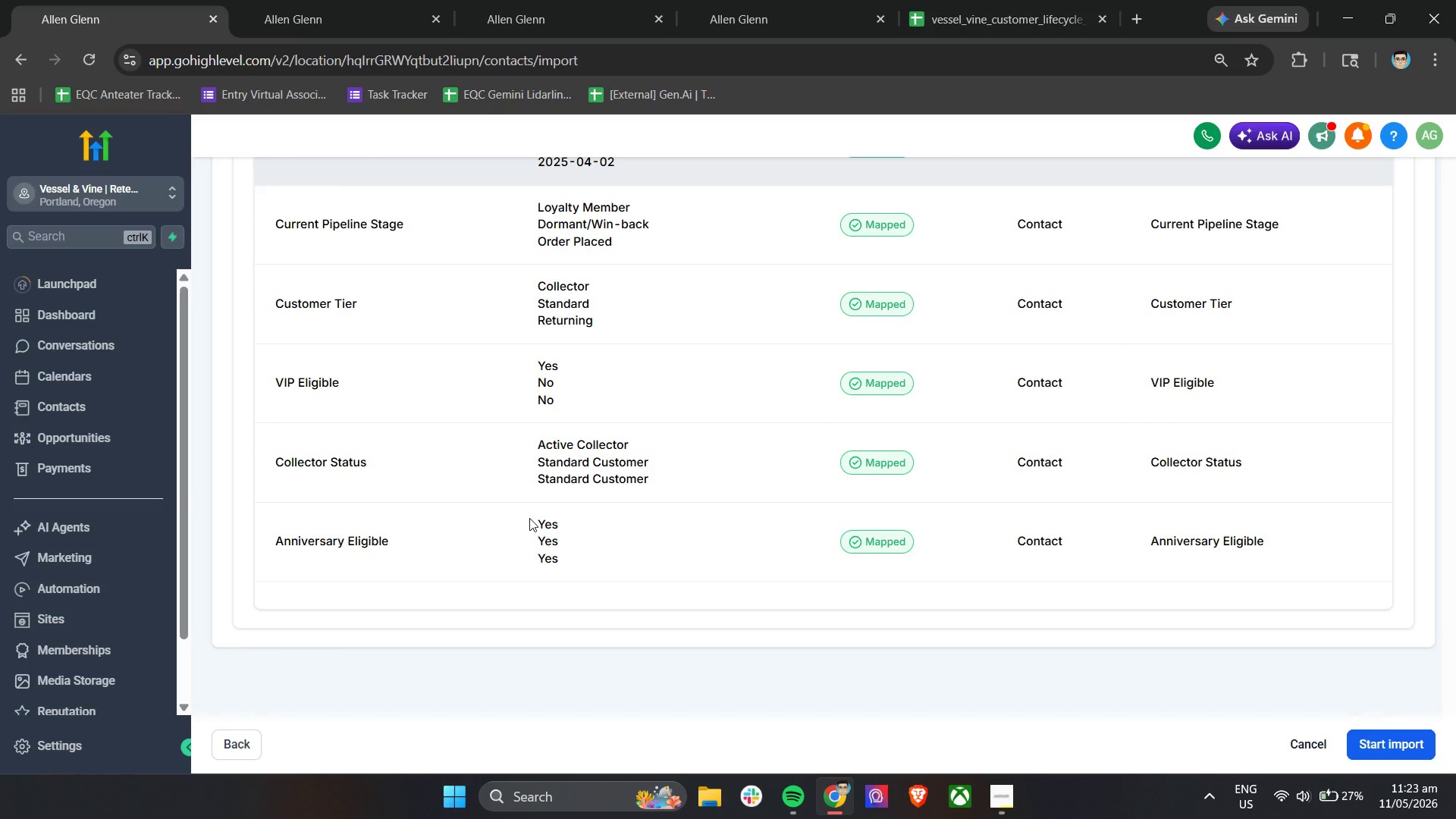 
scroll: coordinate [531, 516], scroll_direction: up, amount: 4.0
 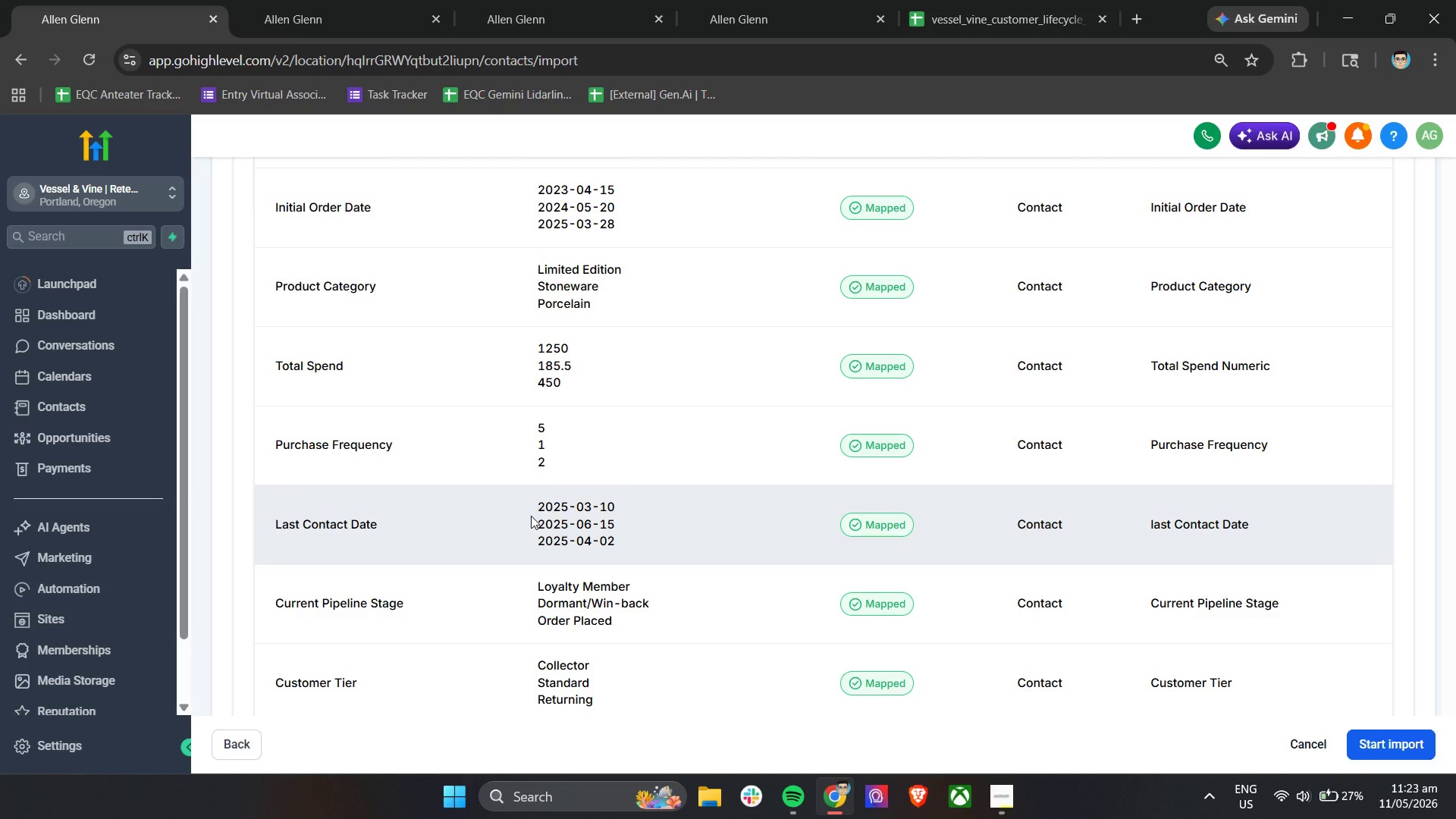 
scroll: coordinate [689, 604], scroll_direction: down, amount: 8.0
 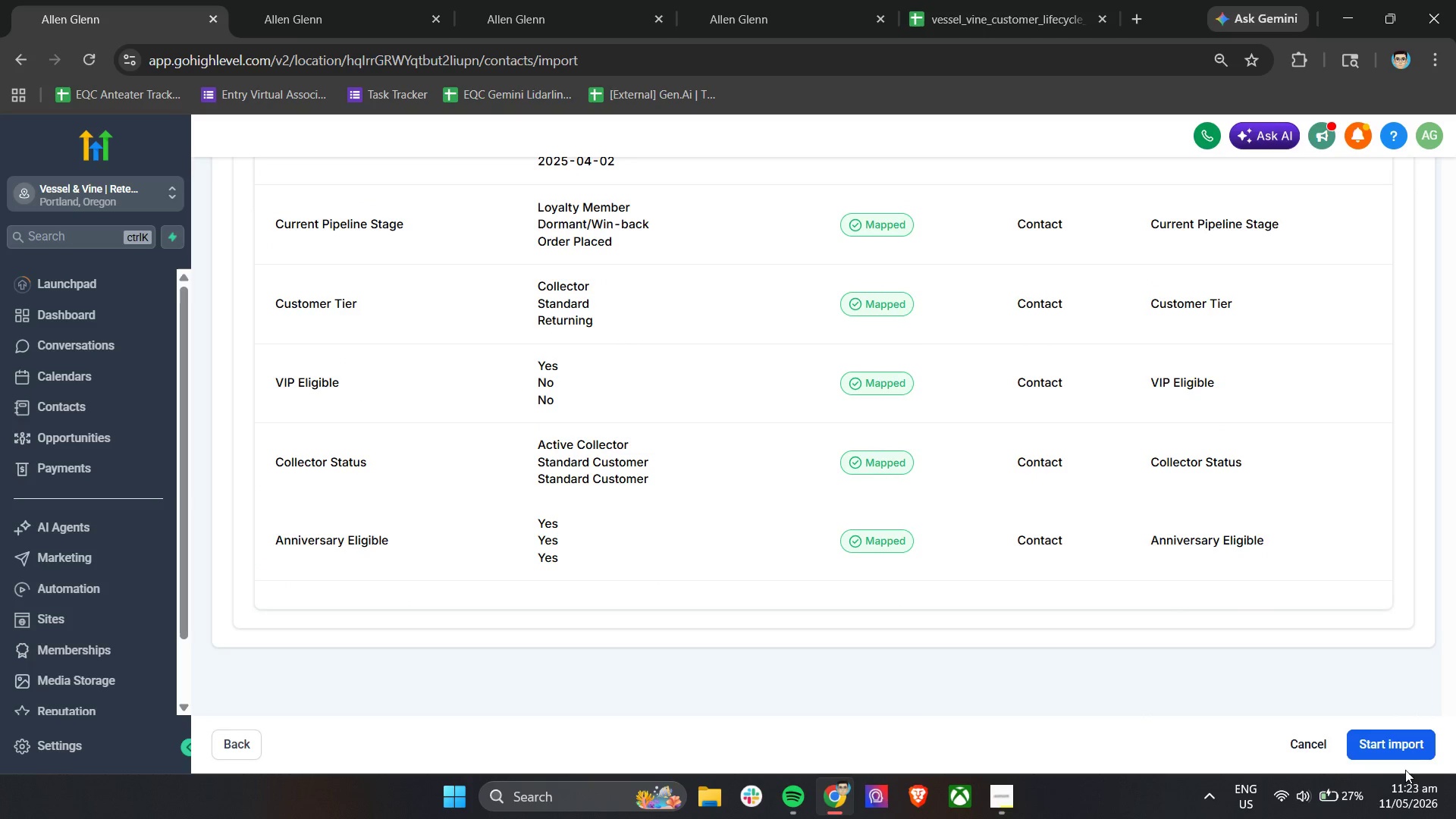 
left_click([1414, 752])
 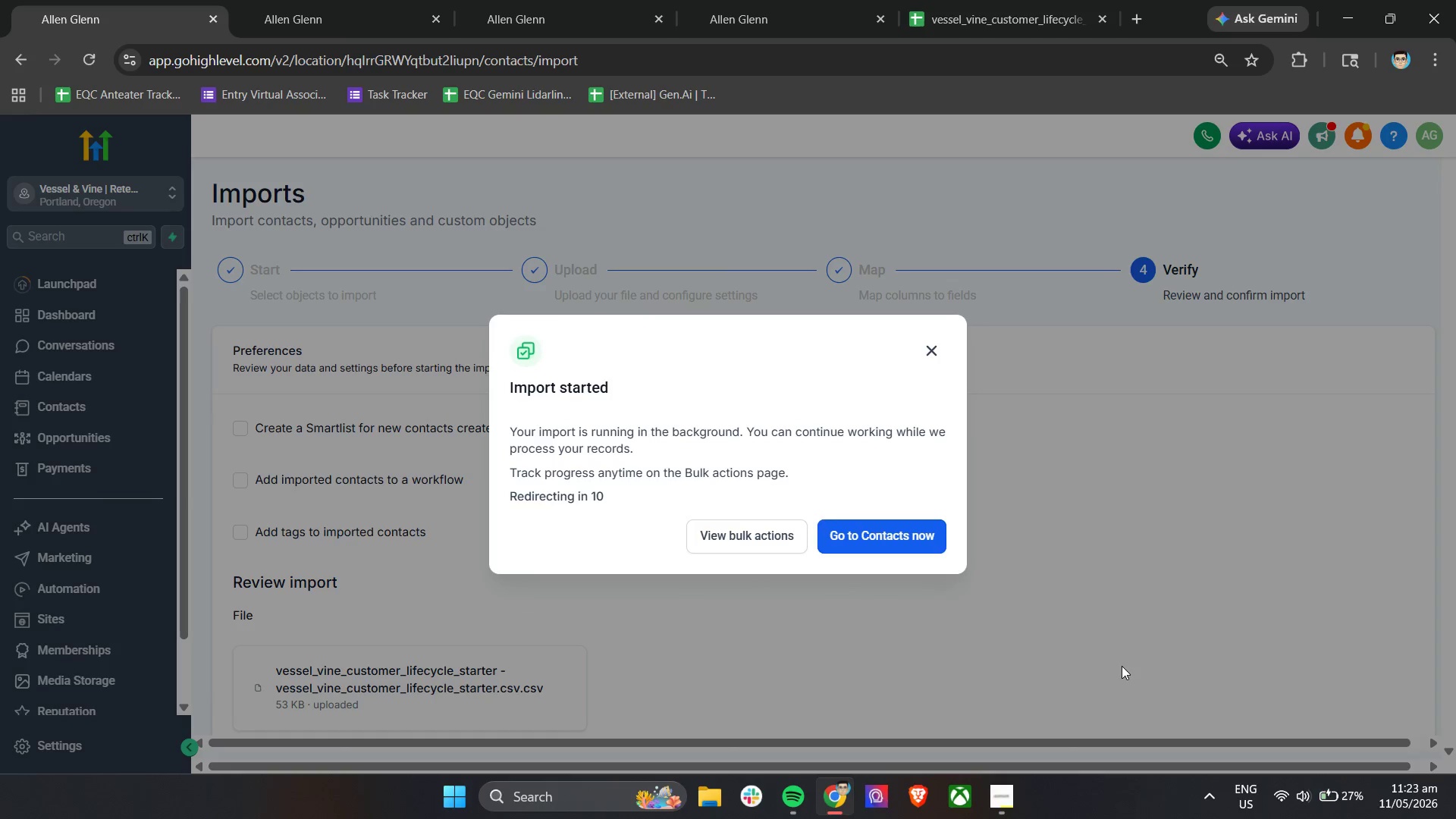 
left_click([763, 528])
 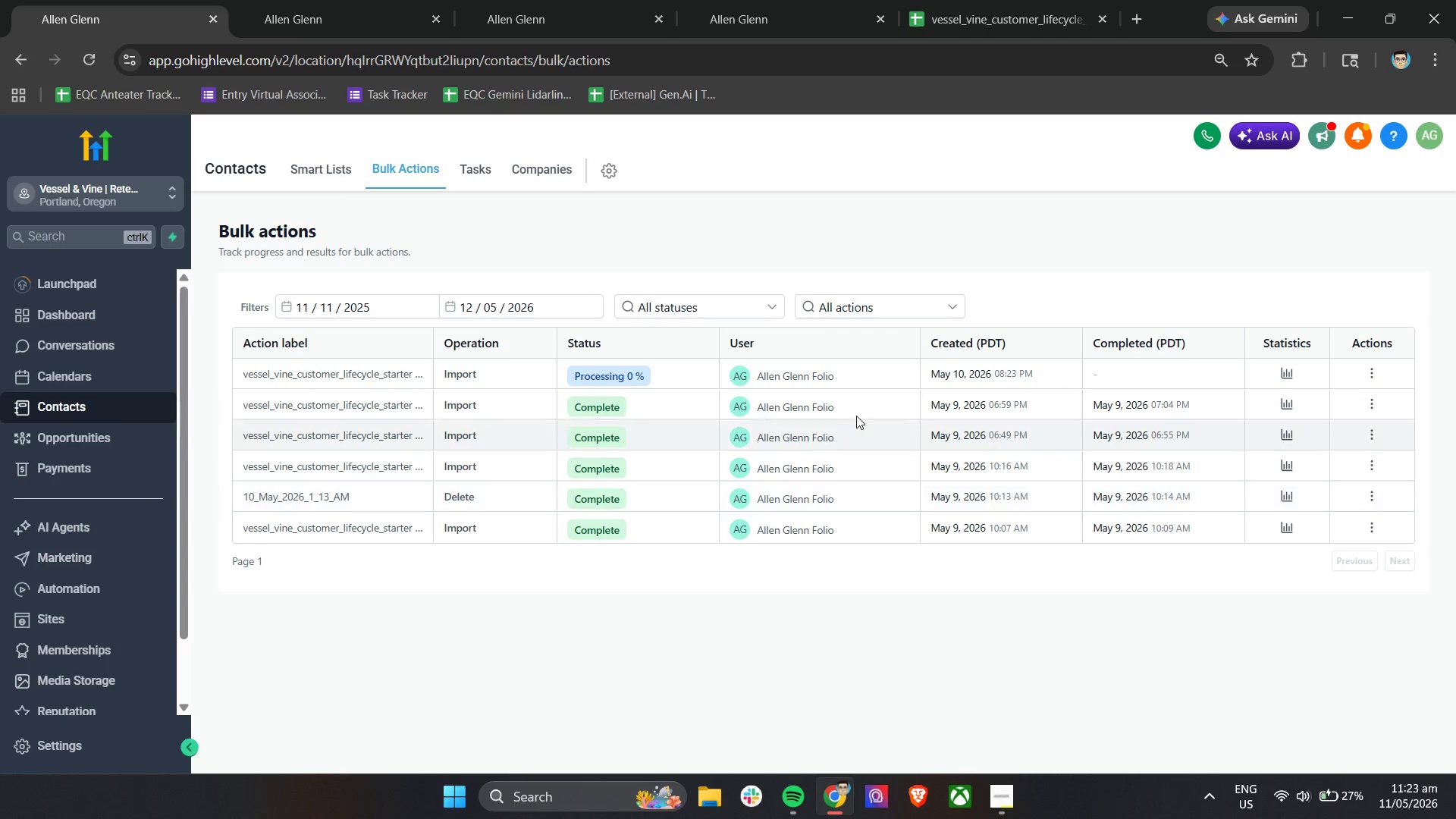 
left_click([1278, 378])
 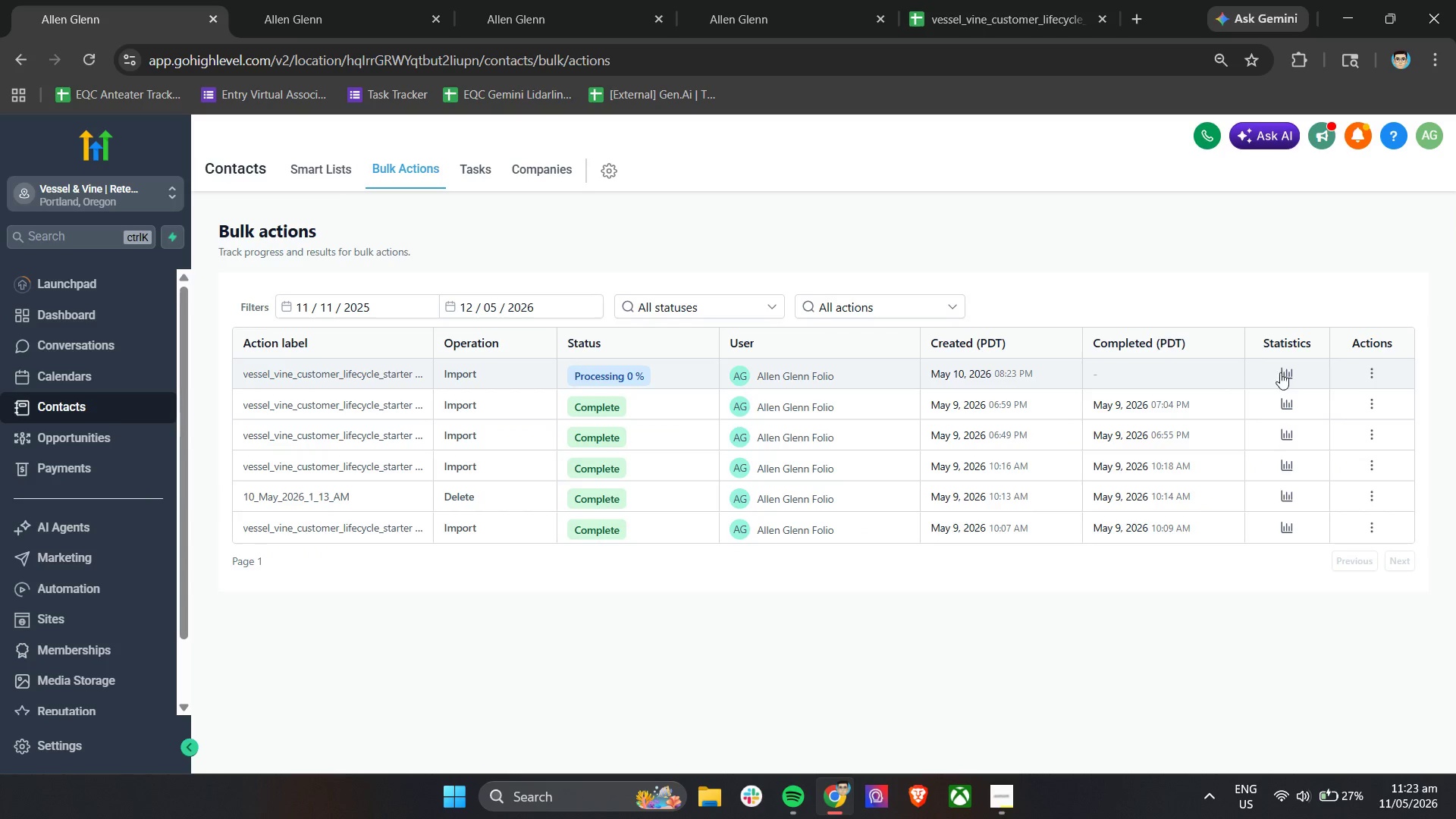 
mouse_move([1266, 364])
 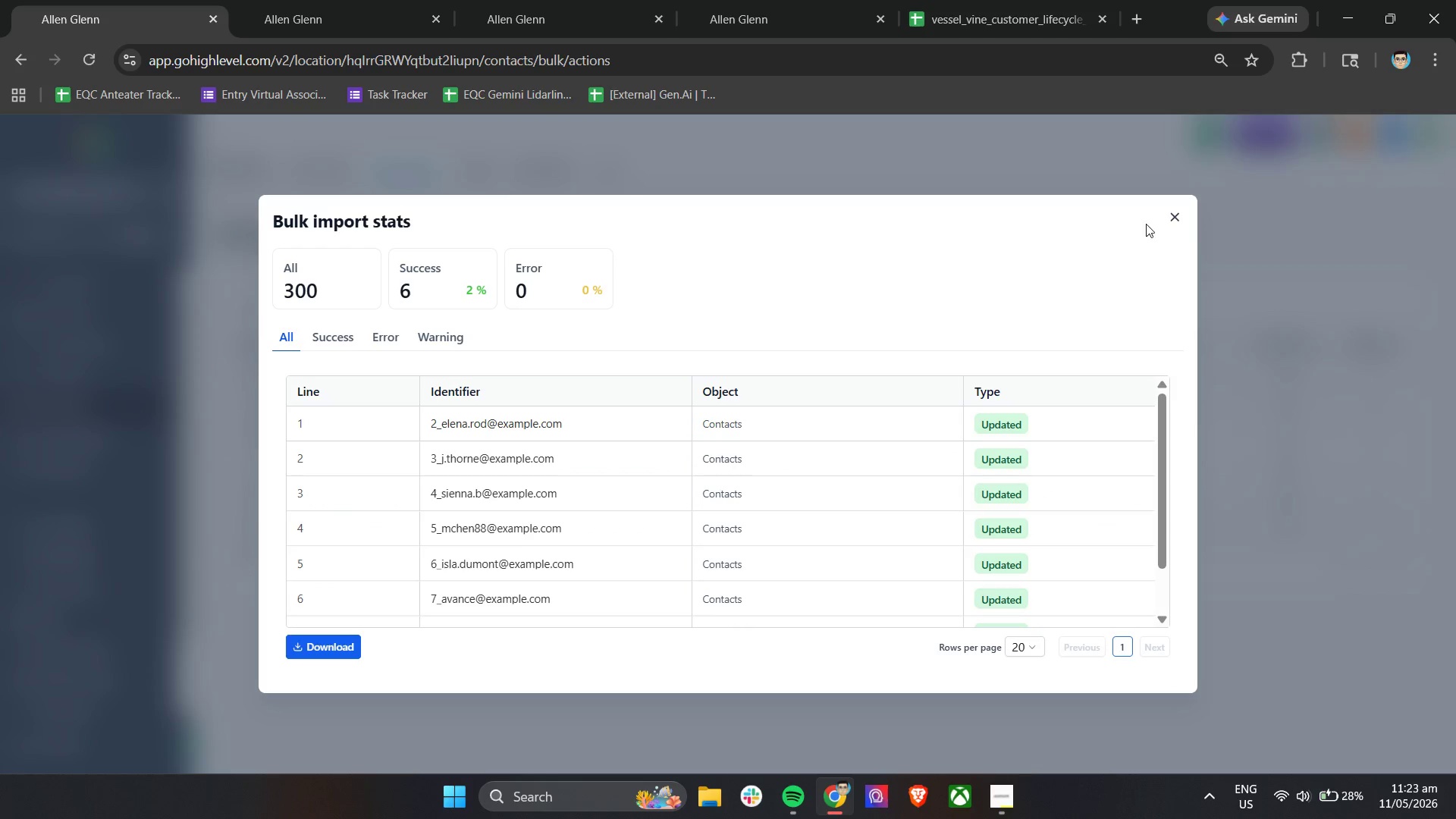 
left_click([1172, 217])
 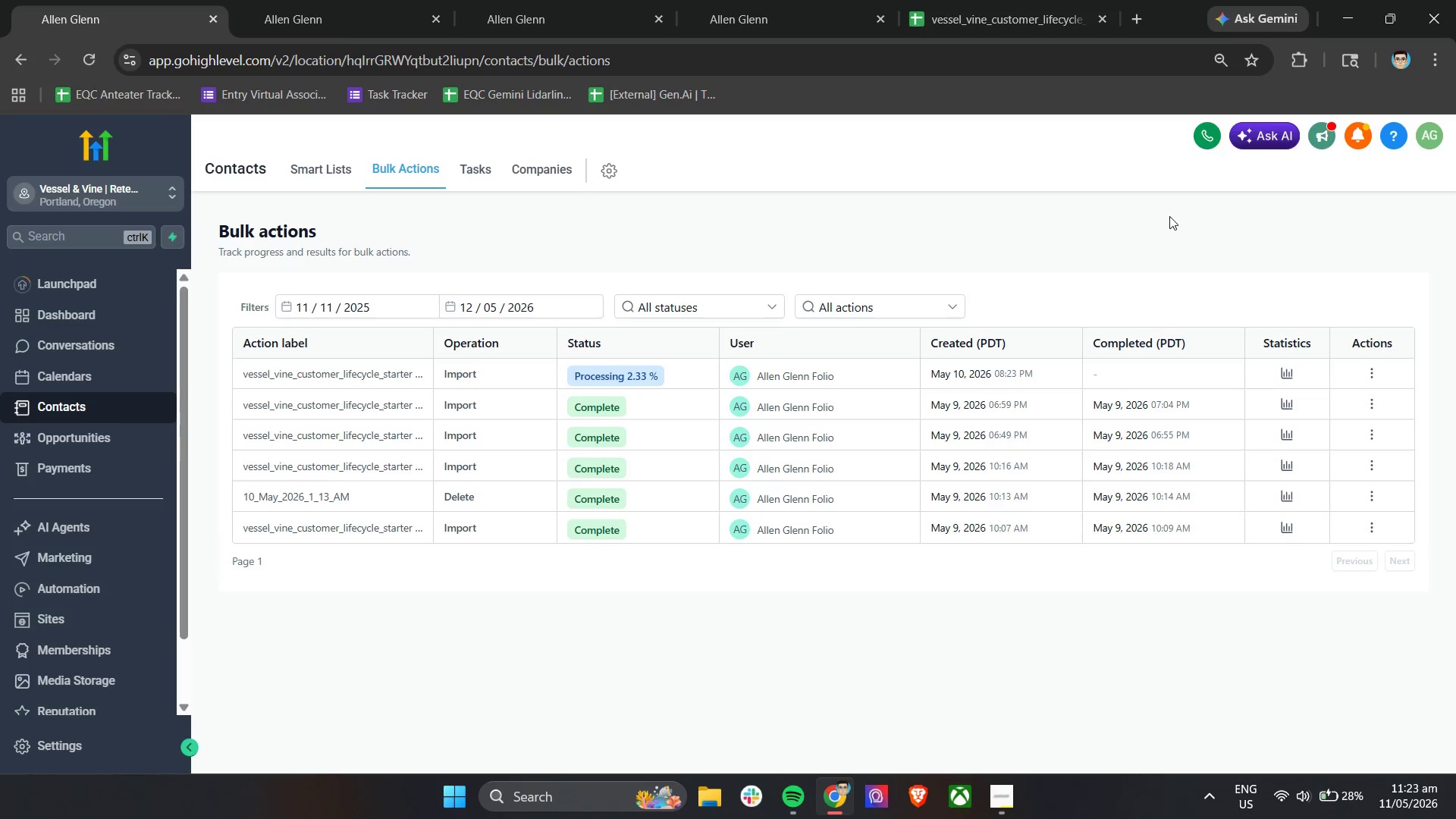 
wait(5.52)
 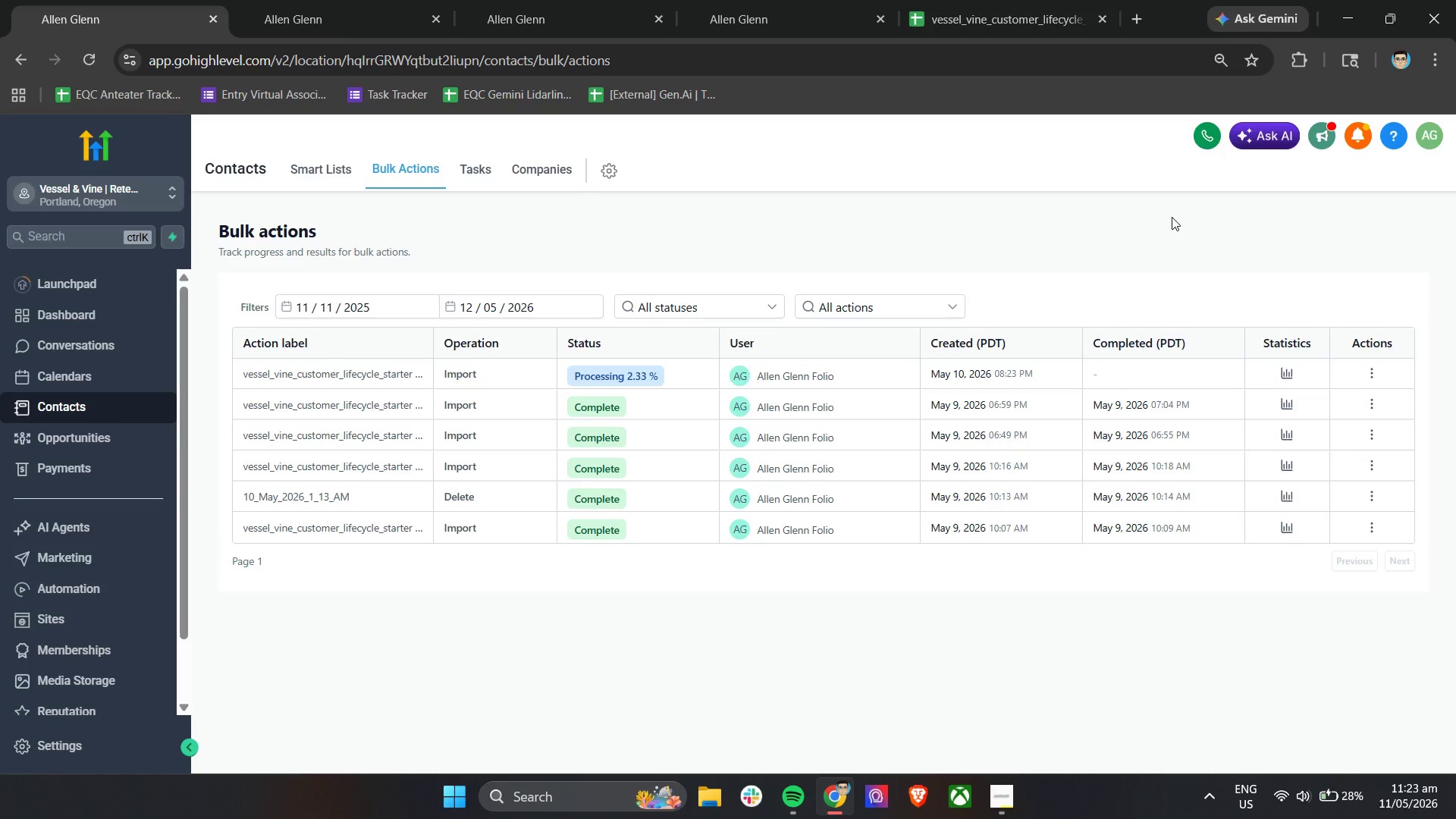 
left_click([1285, 377])
 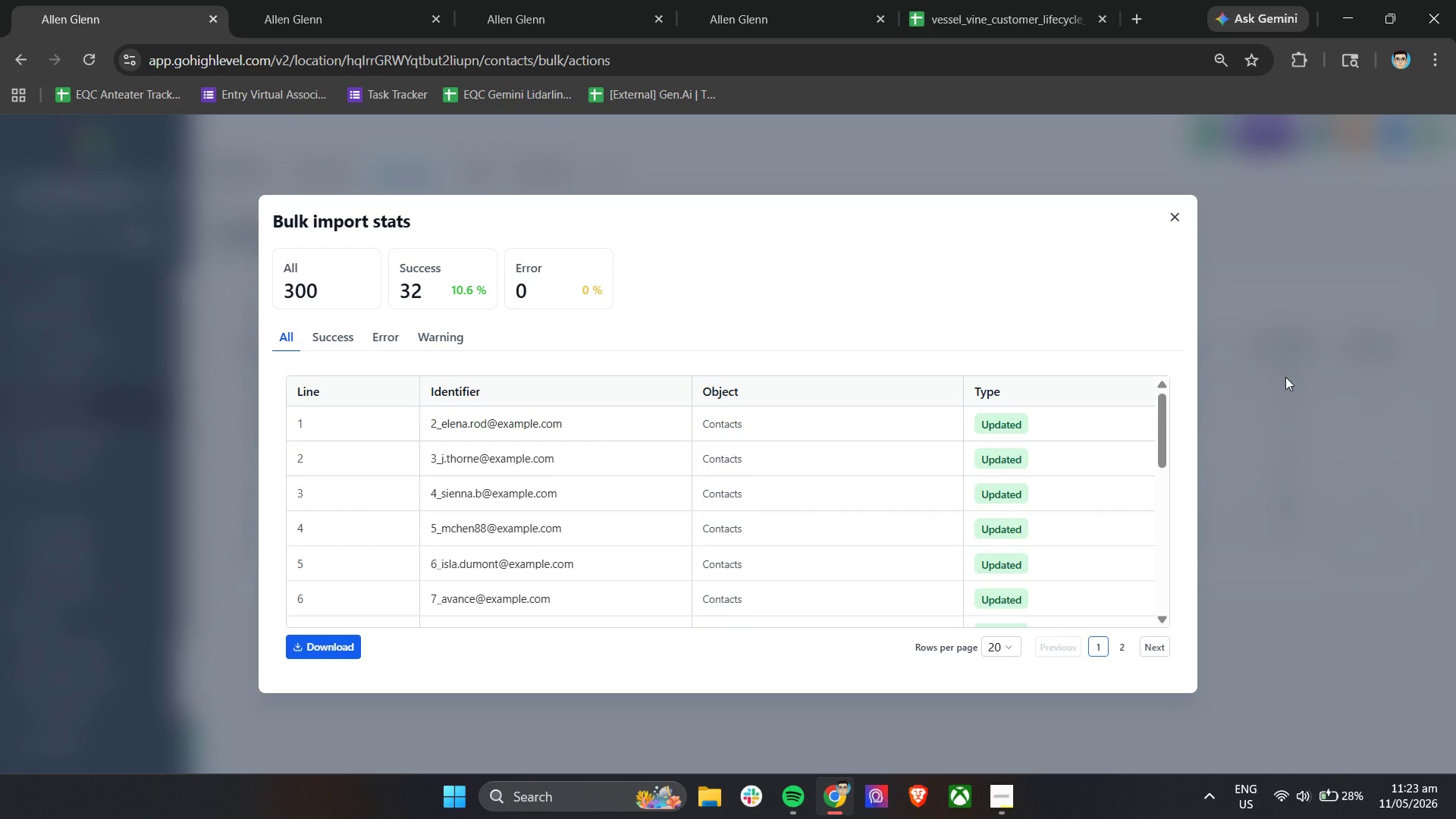 
wait(28.61)
 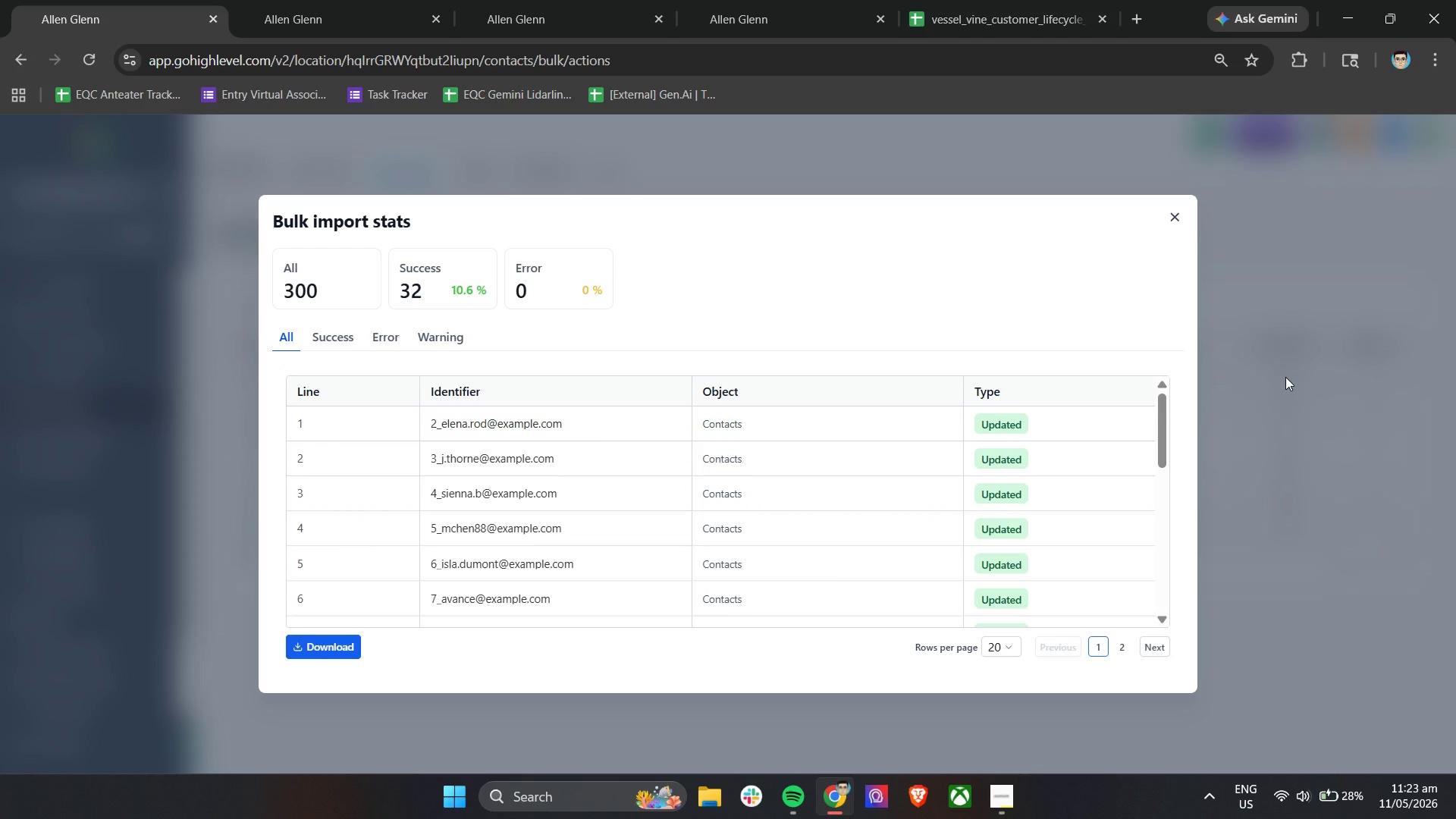 
left_click([1176, 210])
 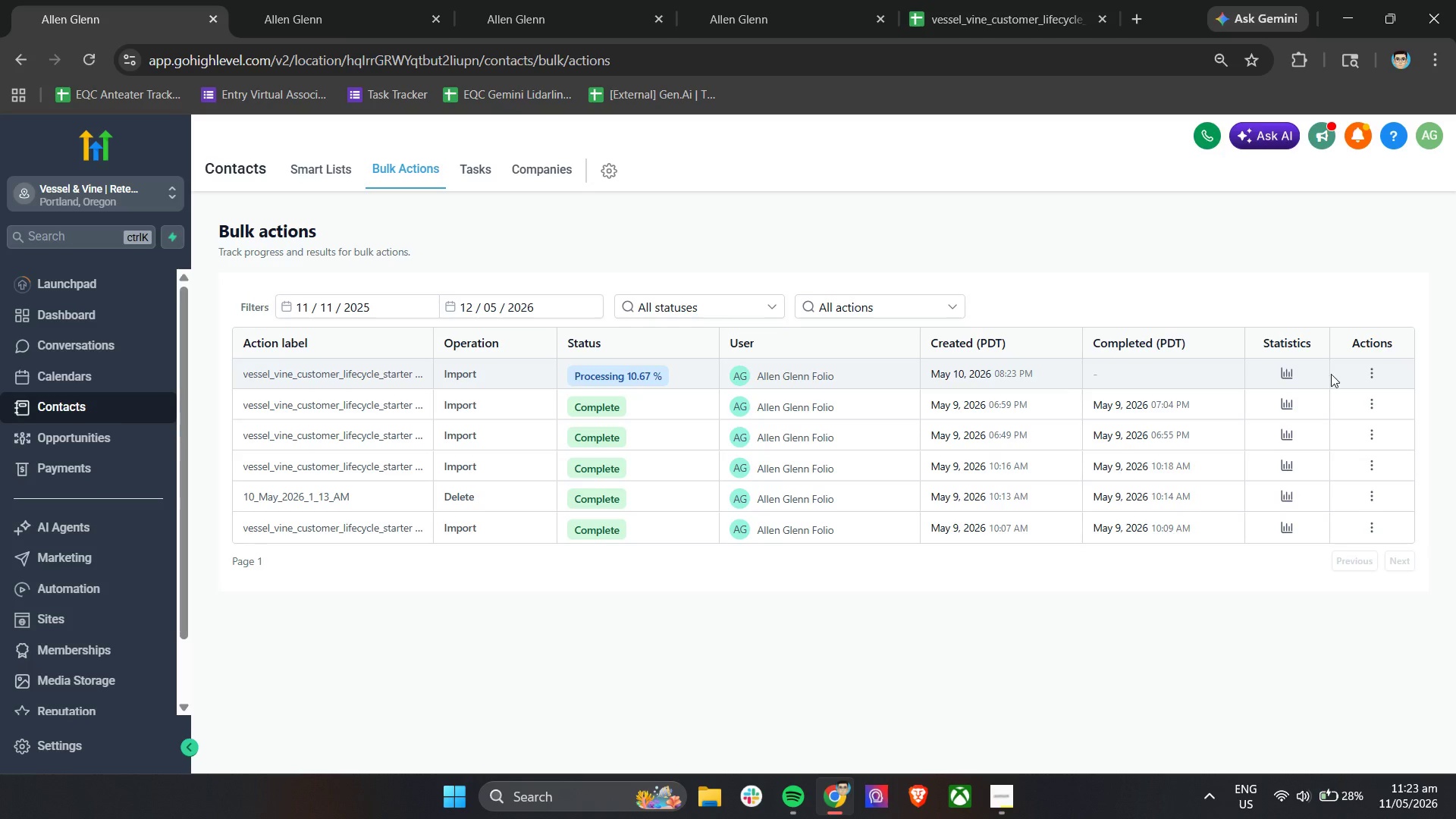 
left_click([1285, 369])
 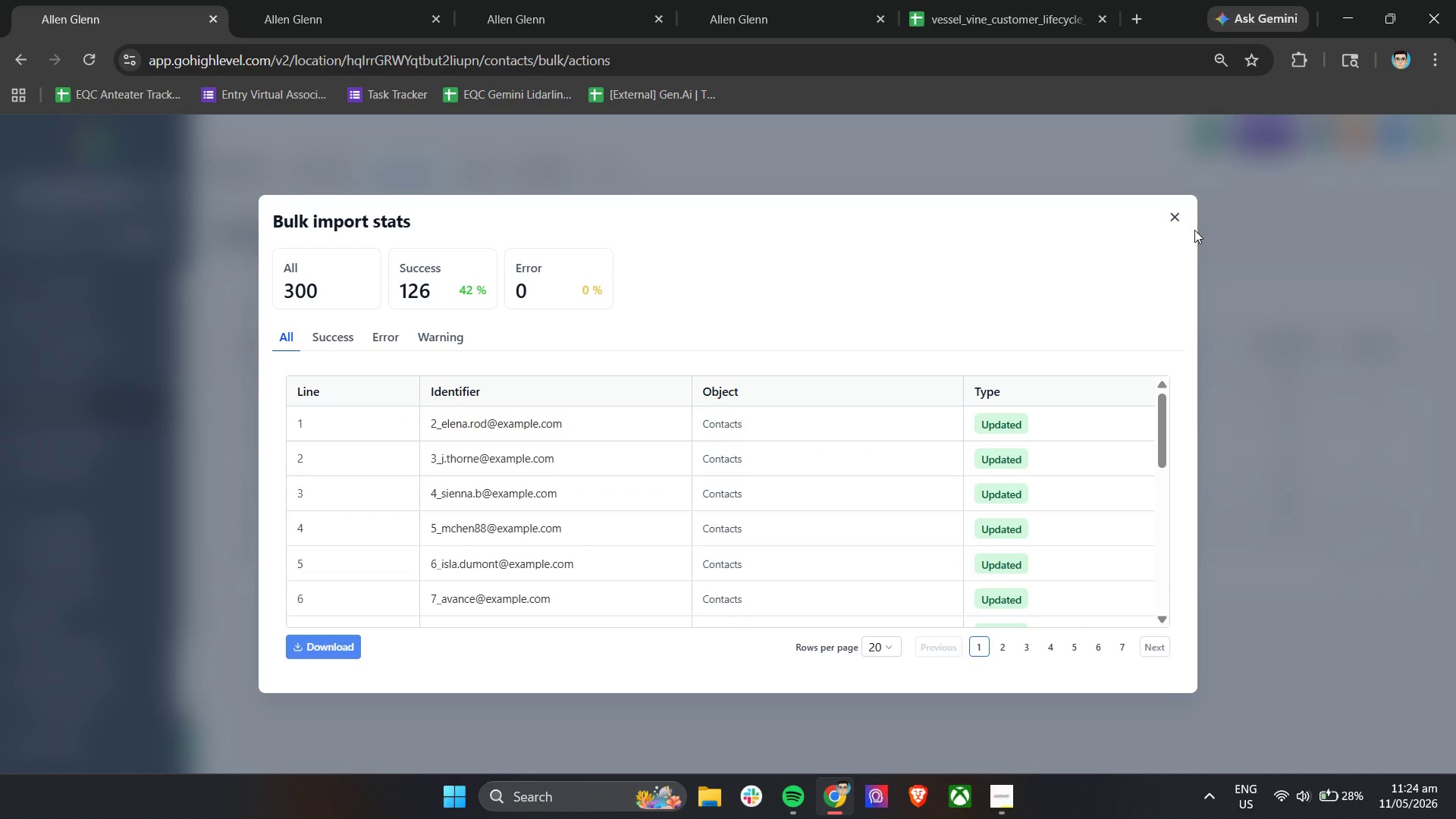 
left_click([1178, 218])
 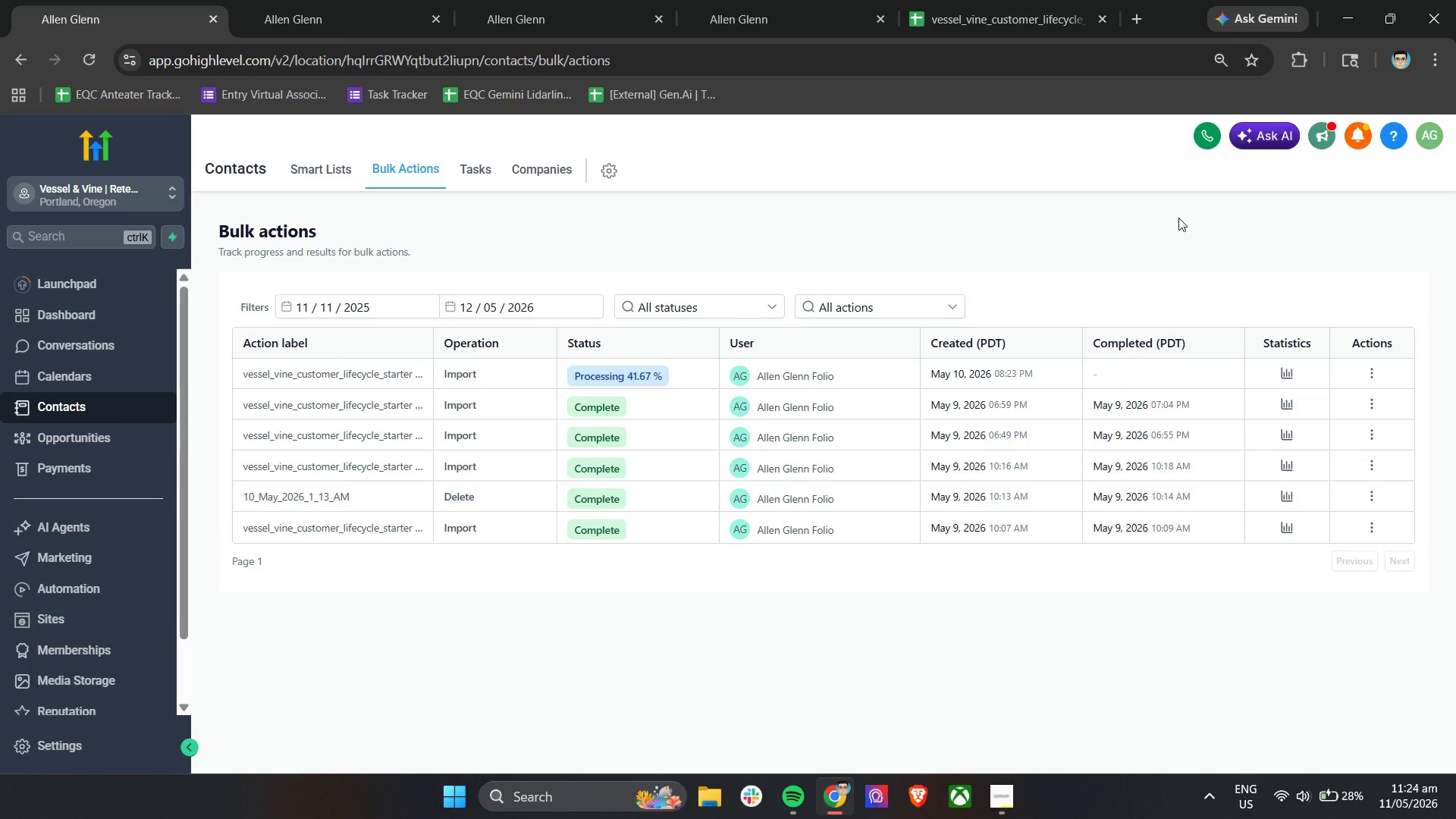 
wait(17.09)
 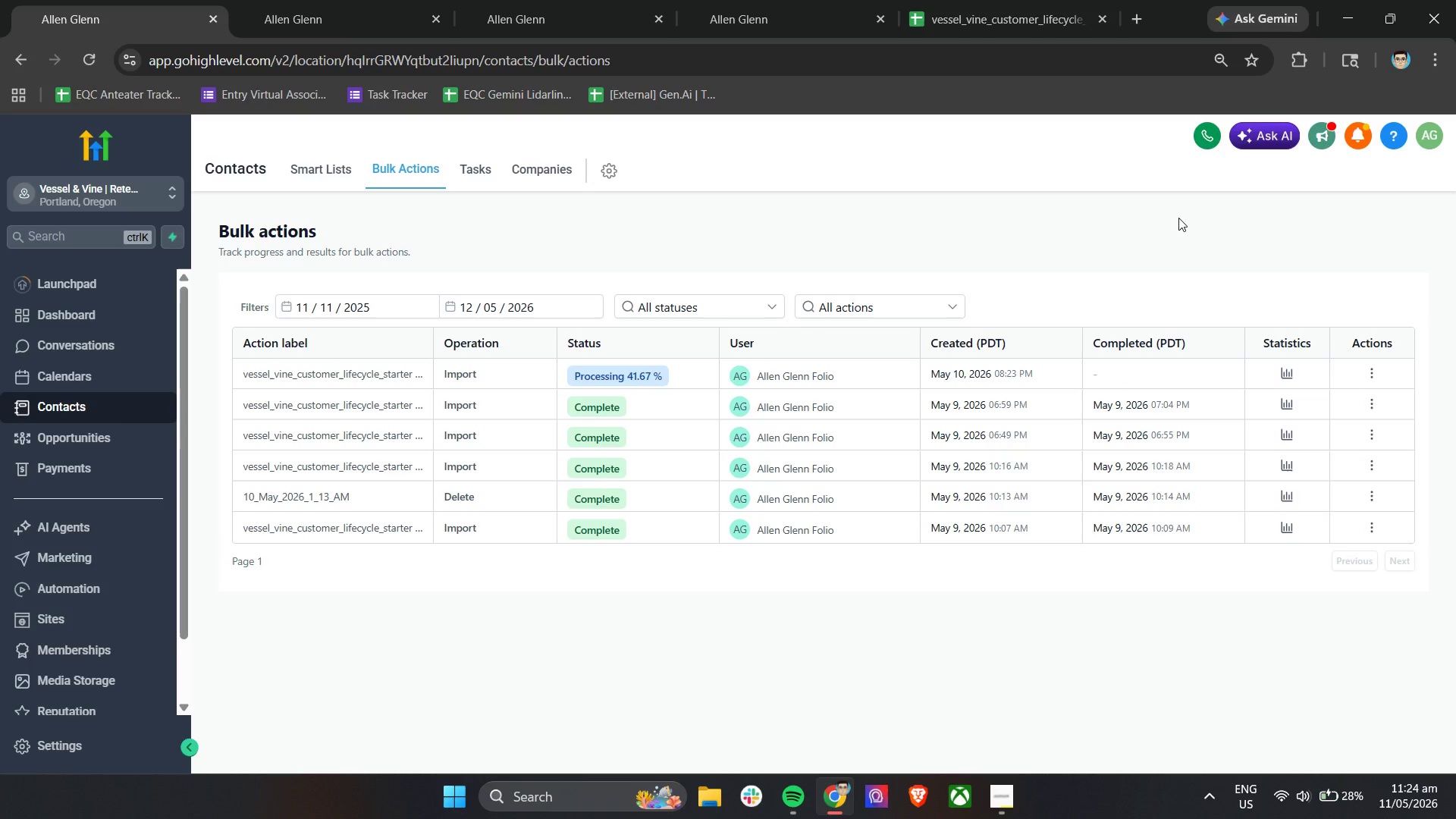 
left_click([1177, 212])
 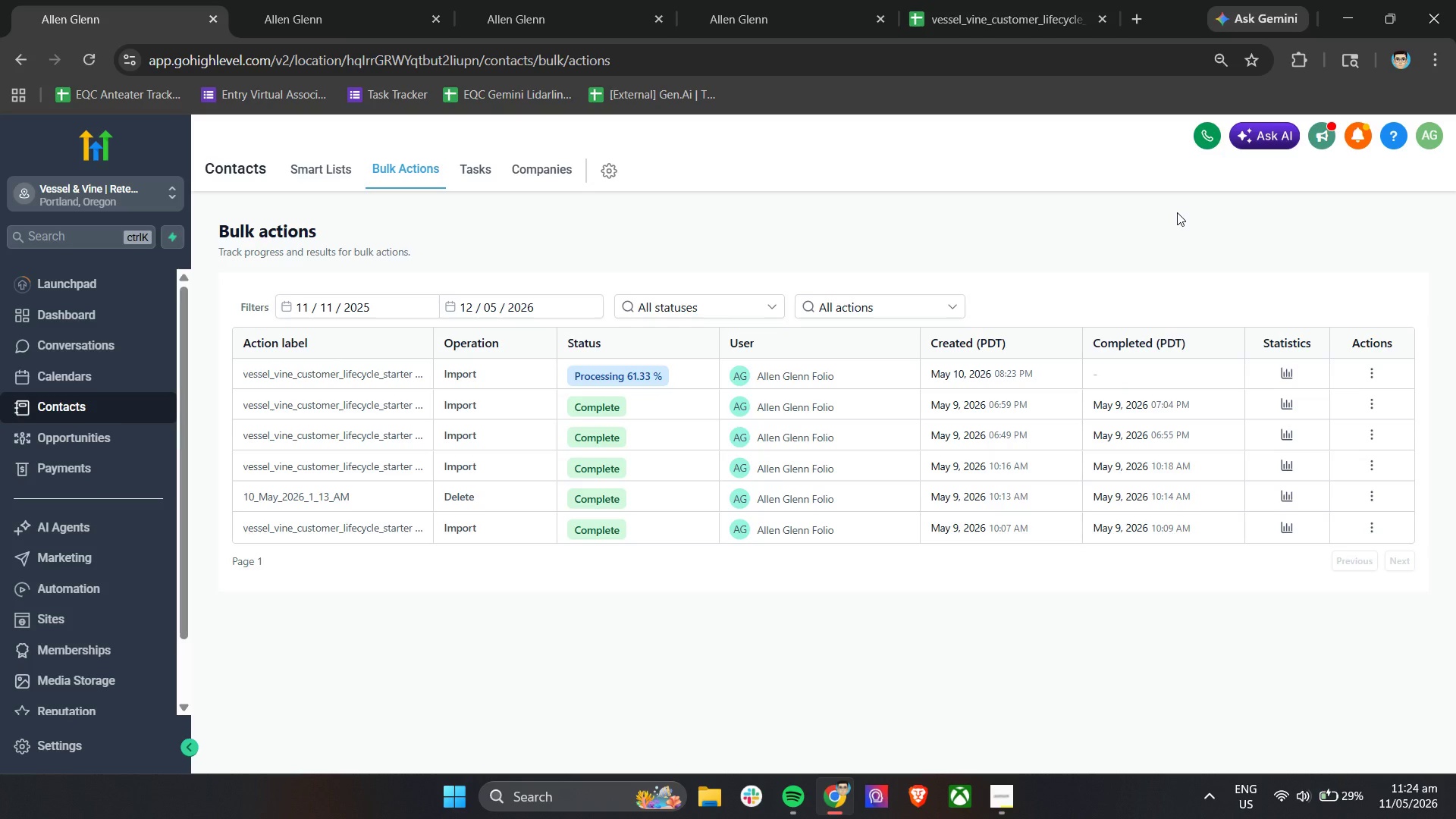 
wait(15.23)
 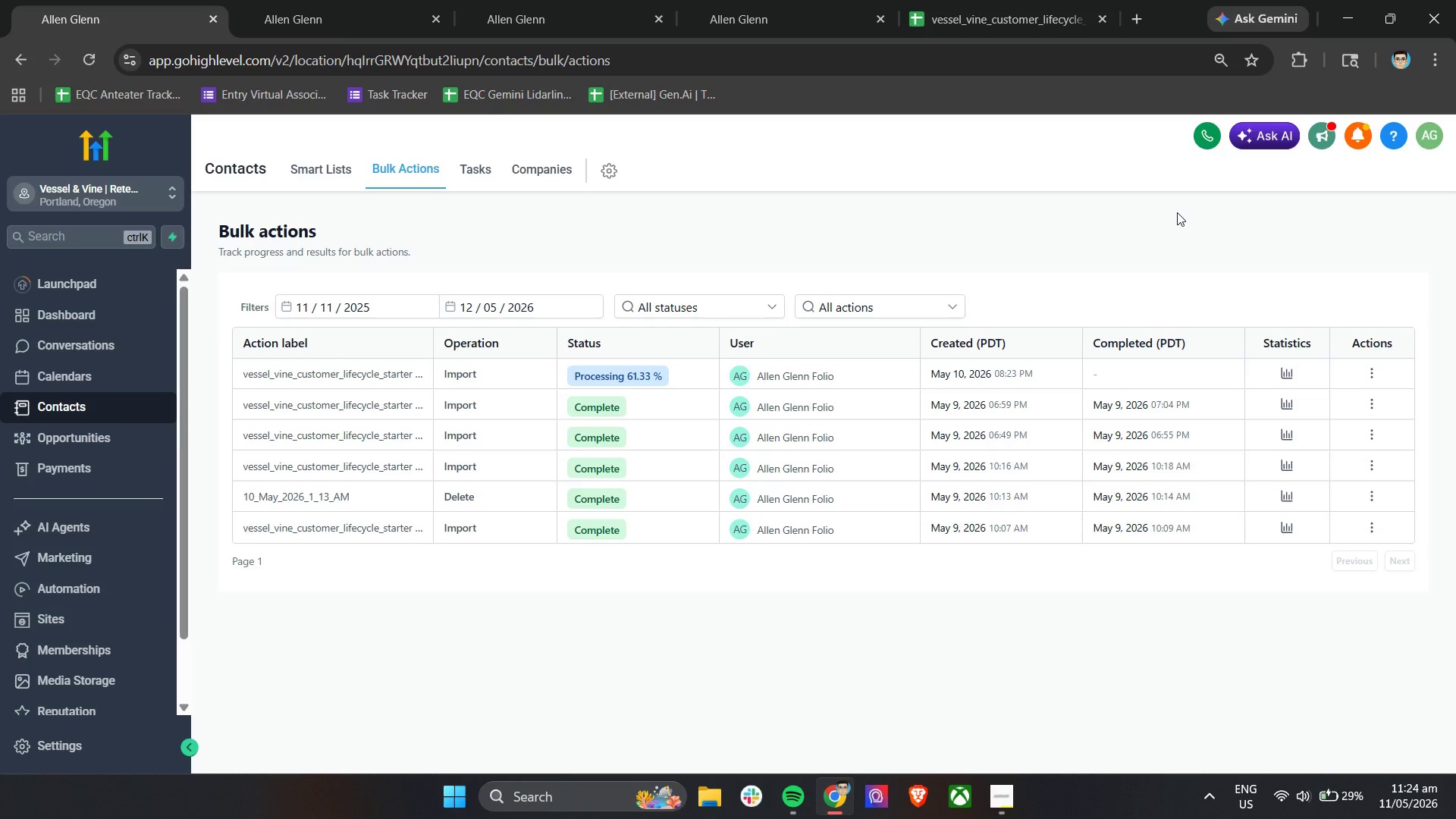 
left_click([1175, 219])
 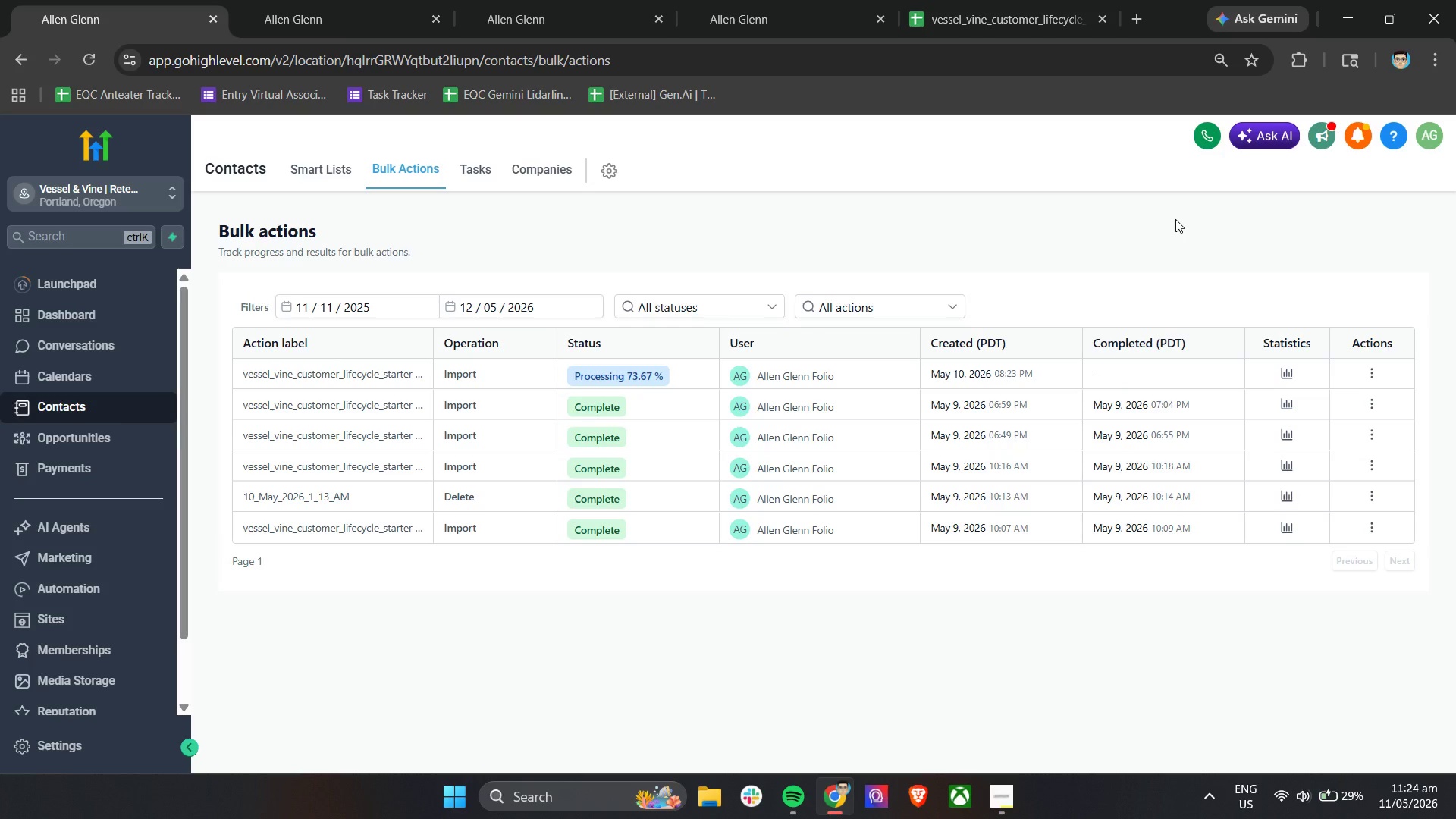 
wait(18.0)
 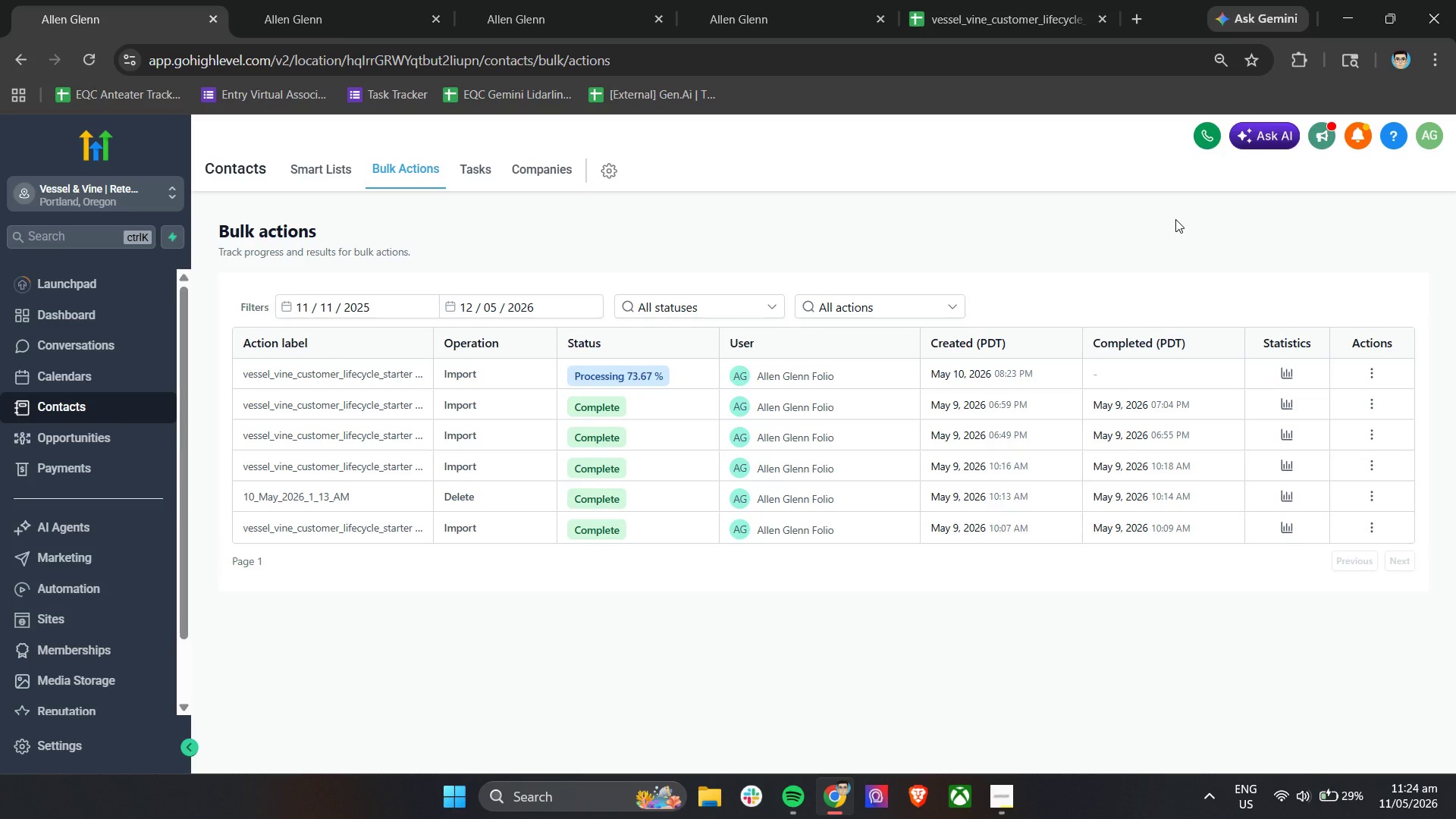 
left_click([1286, 376])
 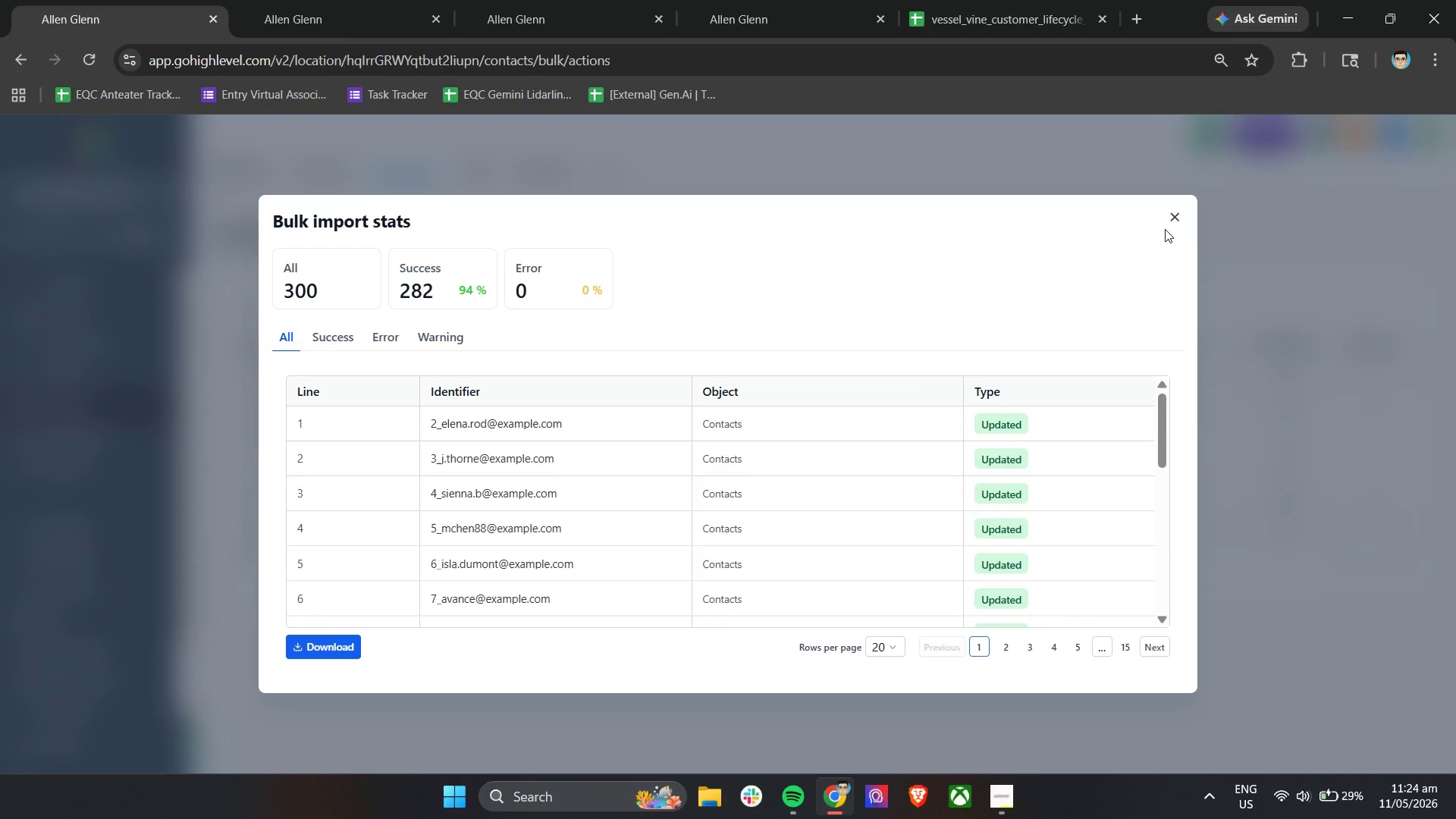 
wait(12.38)
 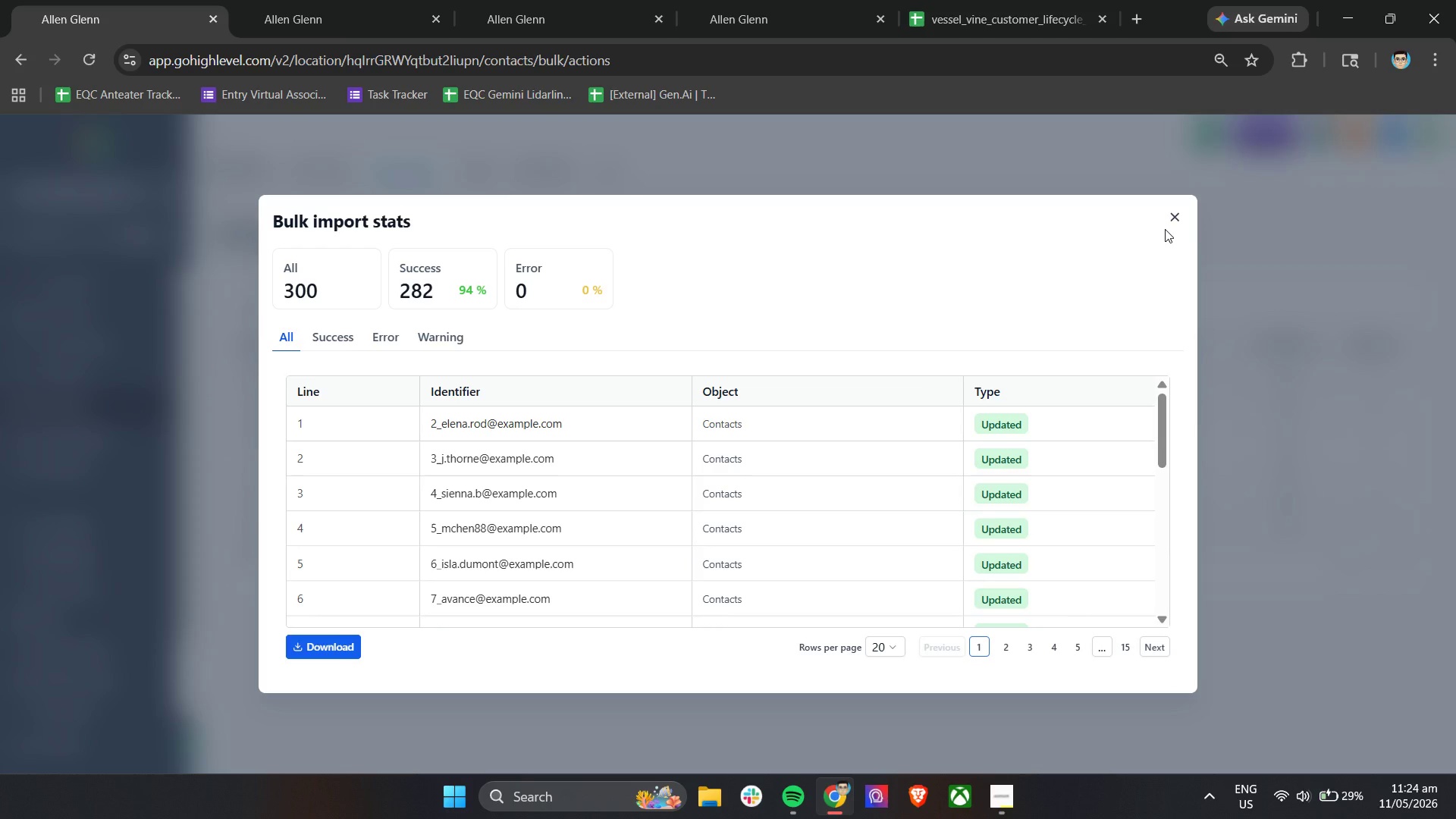 
left_click([1178, 216])
 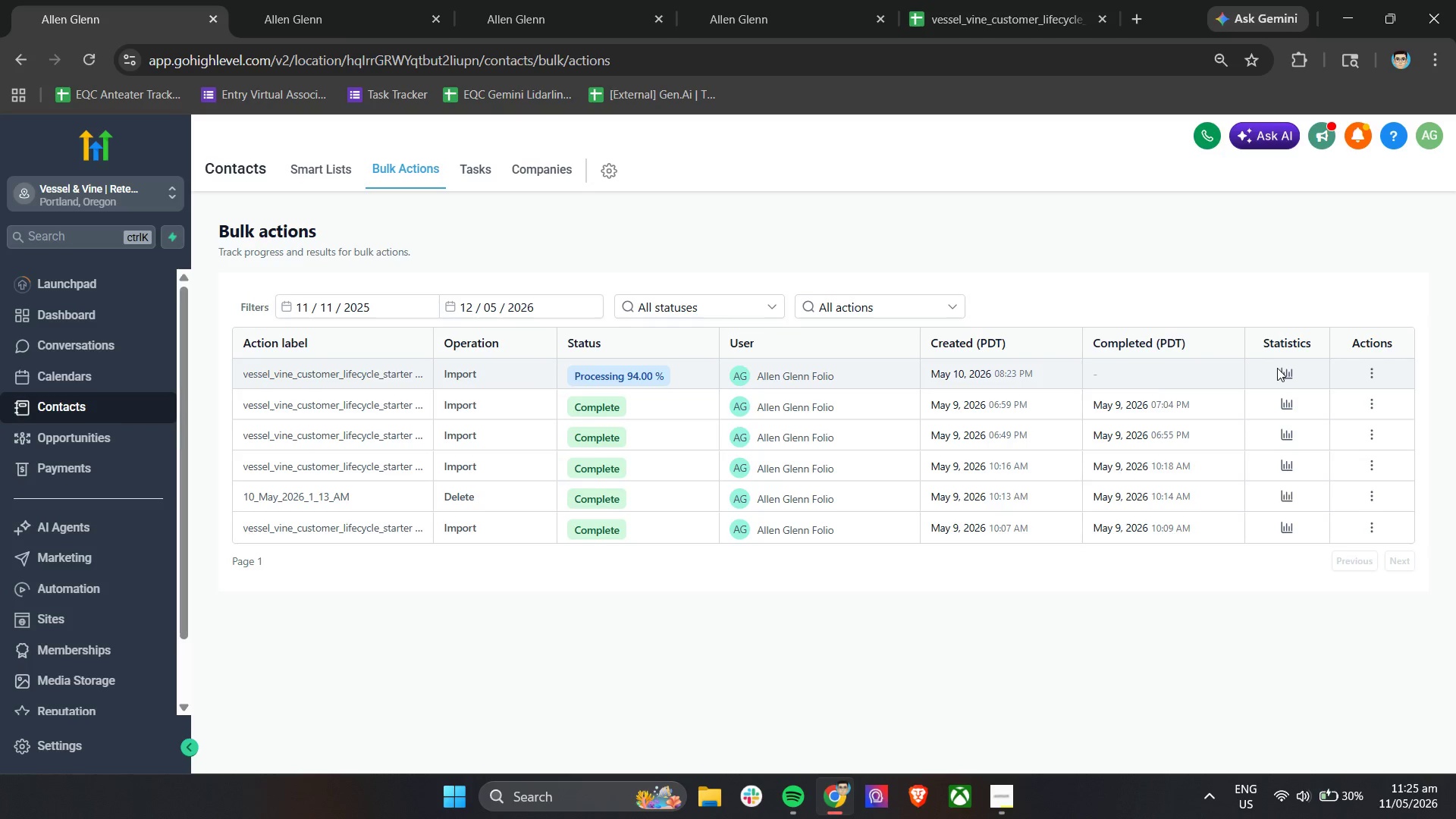 
left_click([1284, 373])
 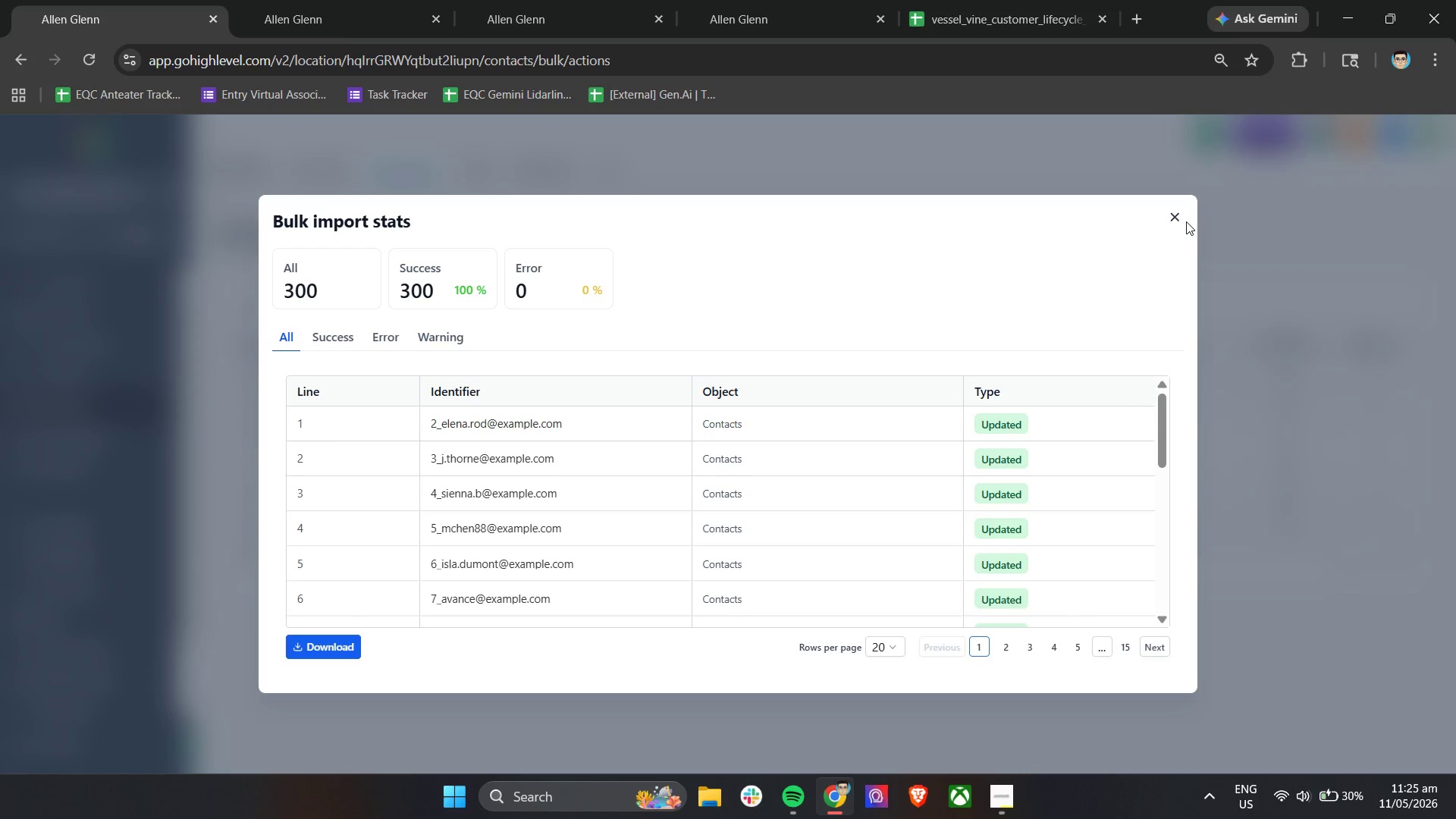 
wait(6.47)
 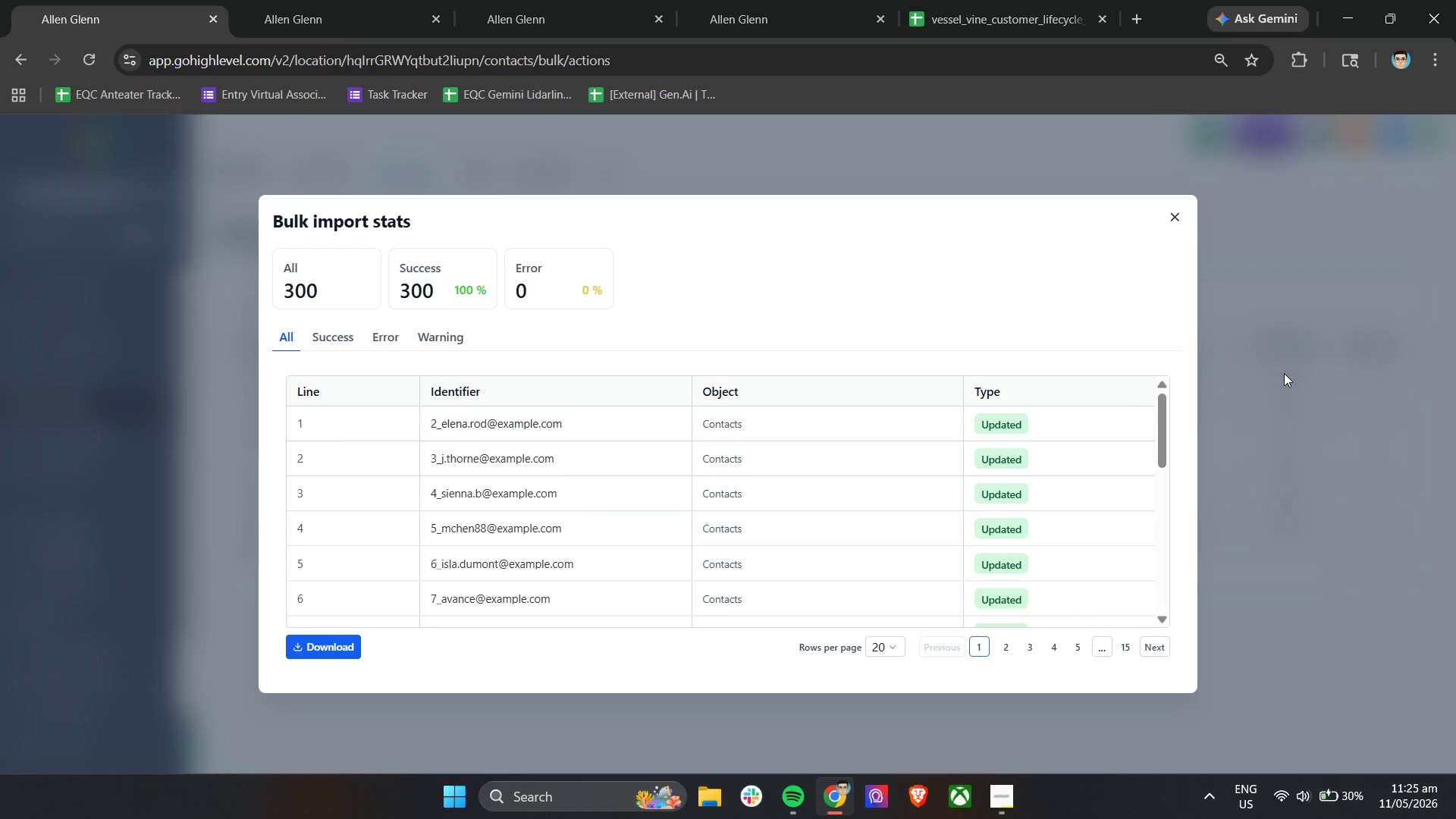 
left_click([1178, 217])
 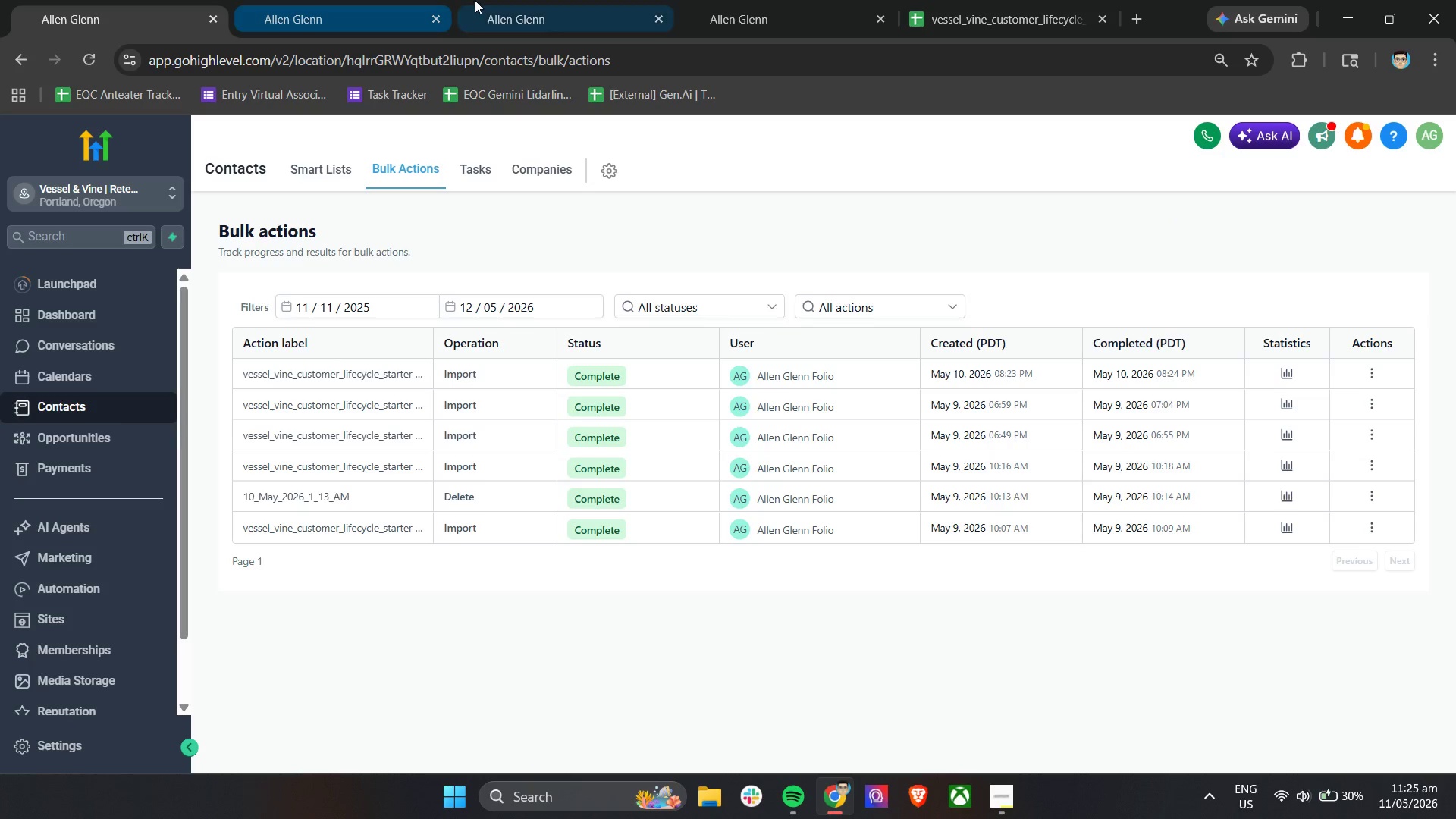 
left_click([540, 0])
 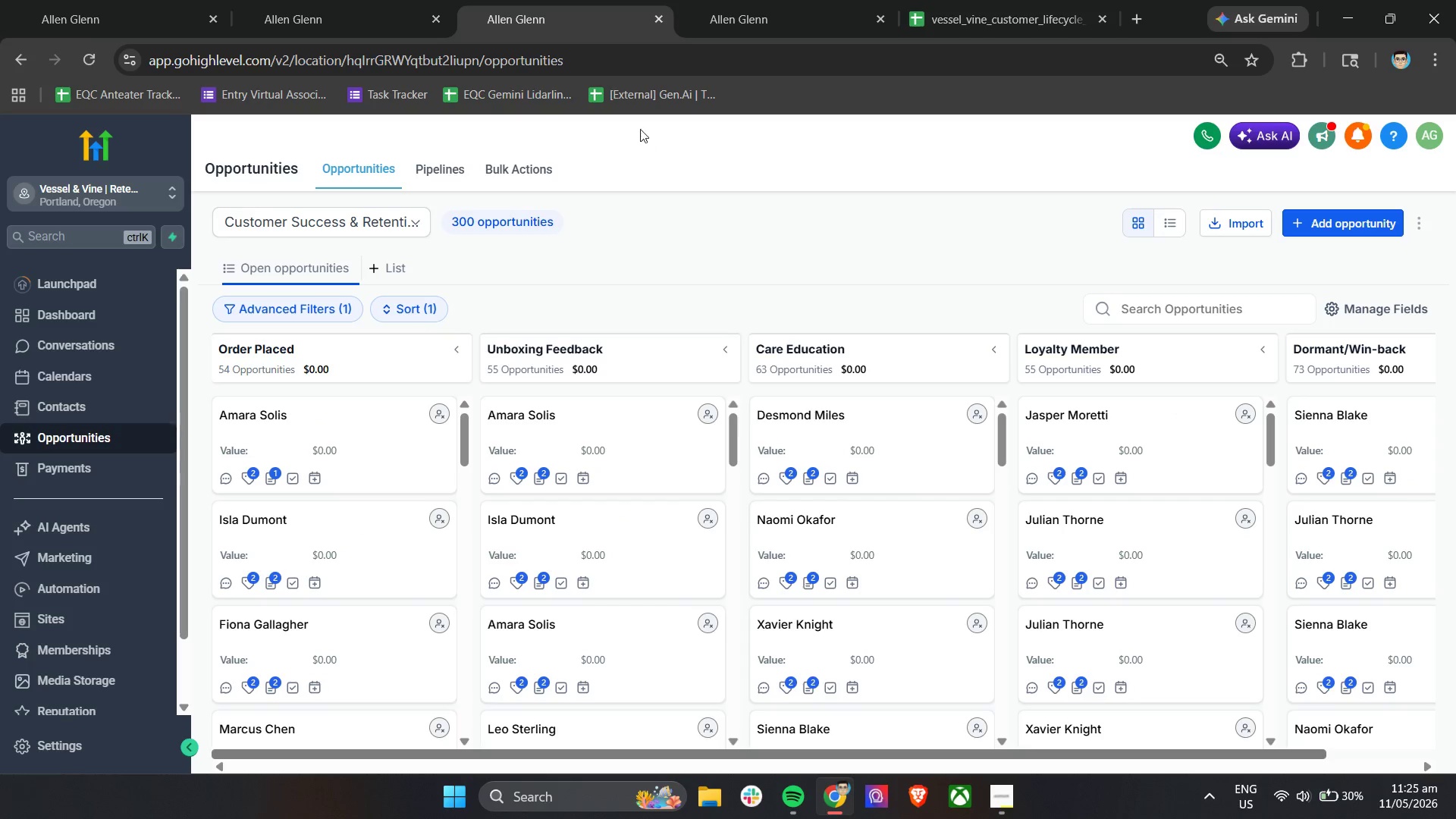 
left_click([312, 0])
 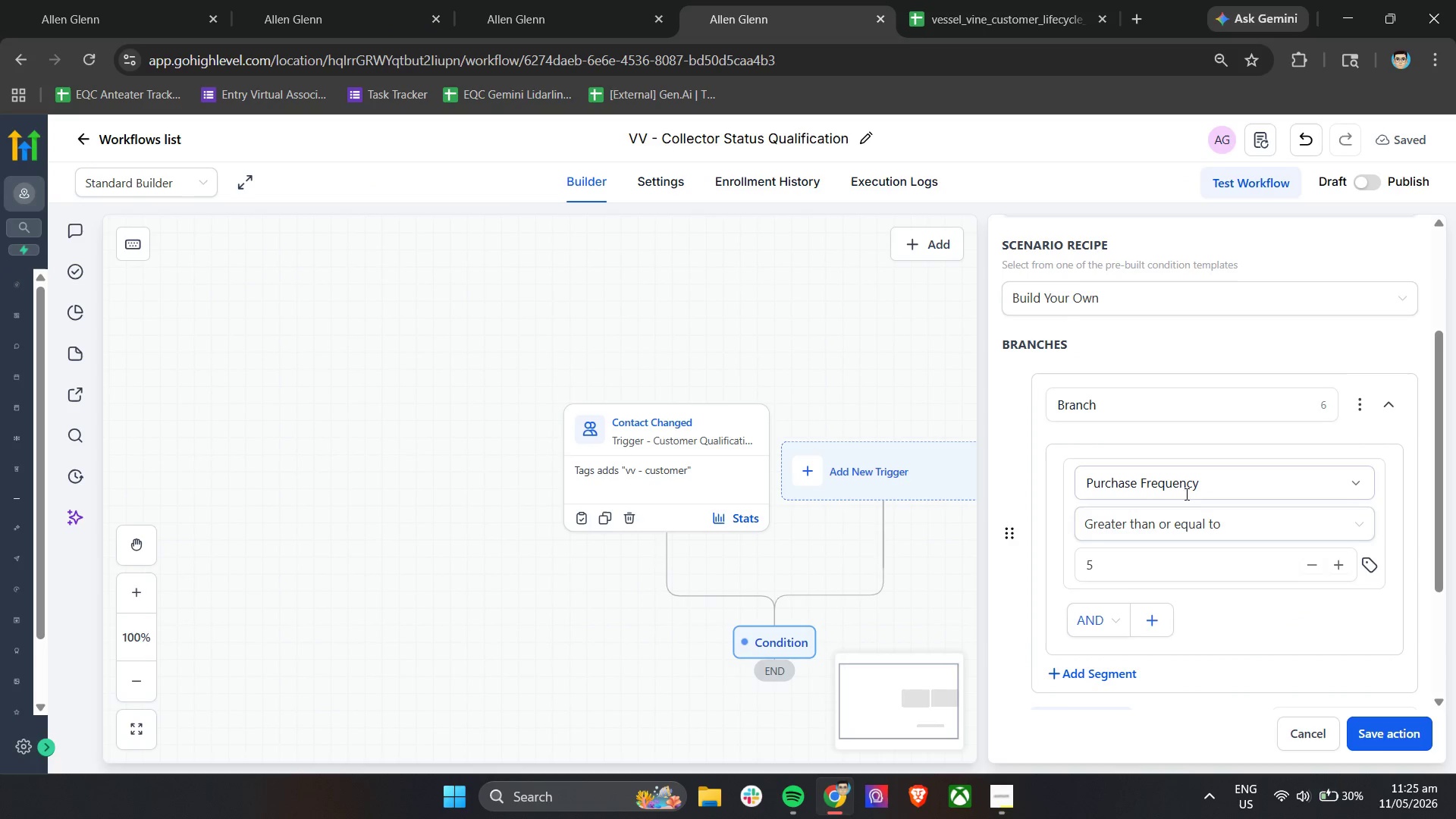 
left_click([1105, 614])
 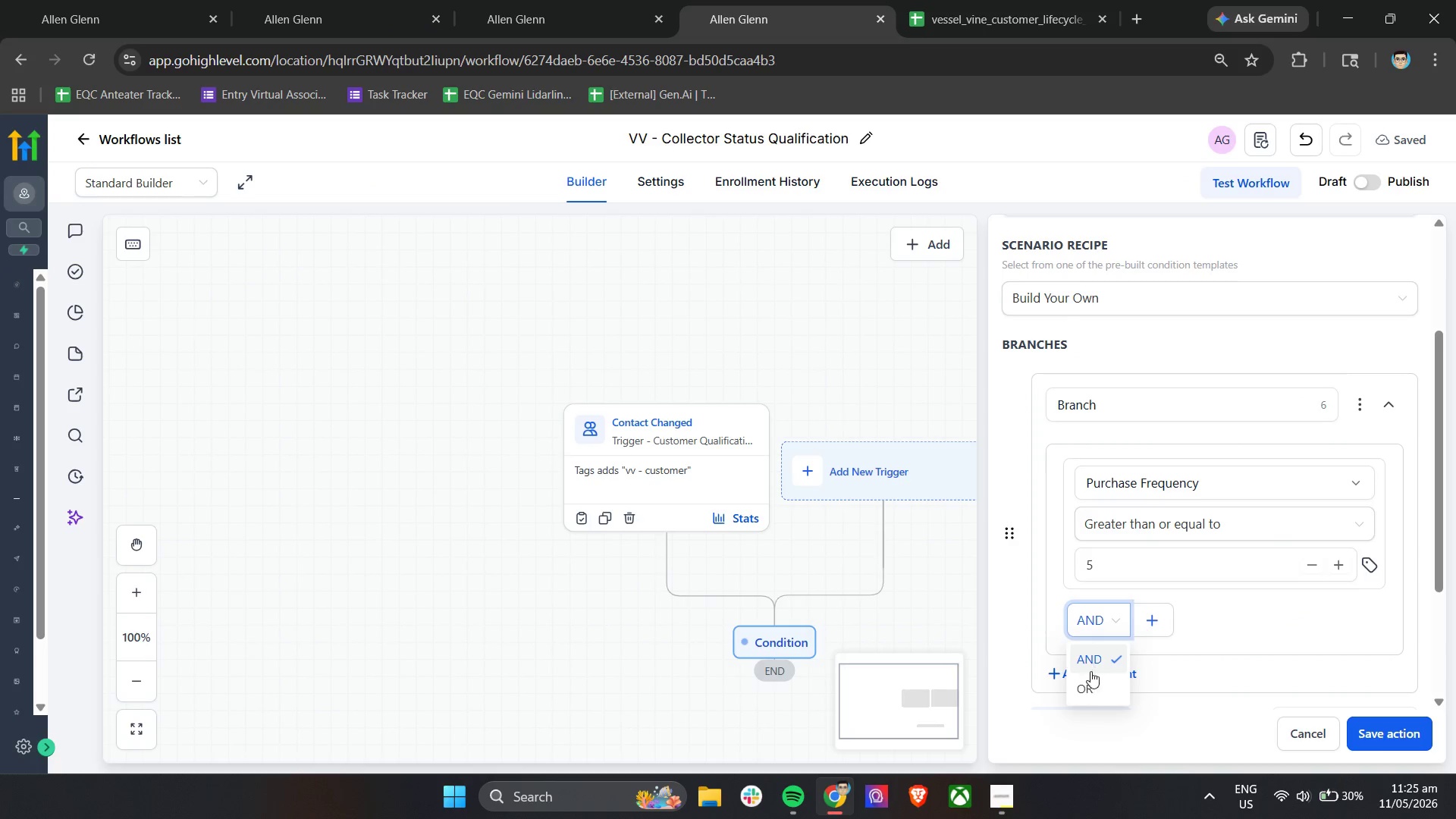 
double_click([1087, 688])
 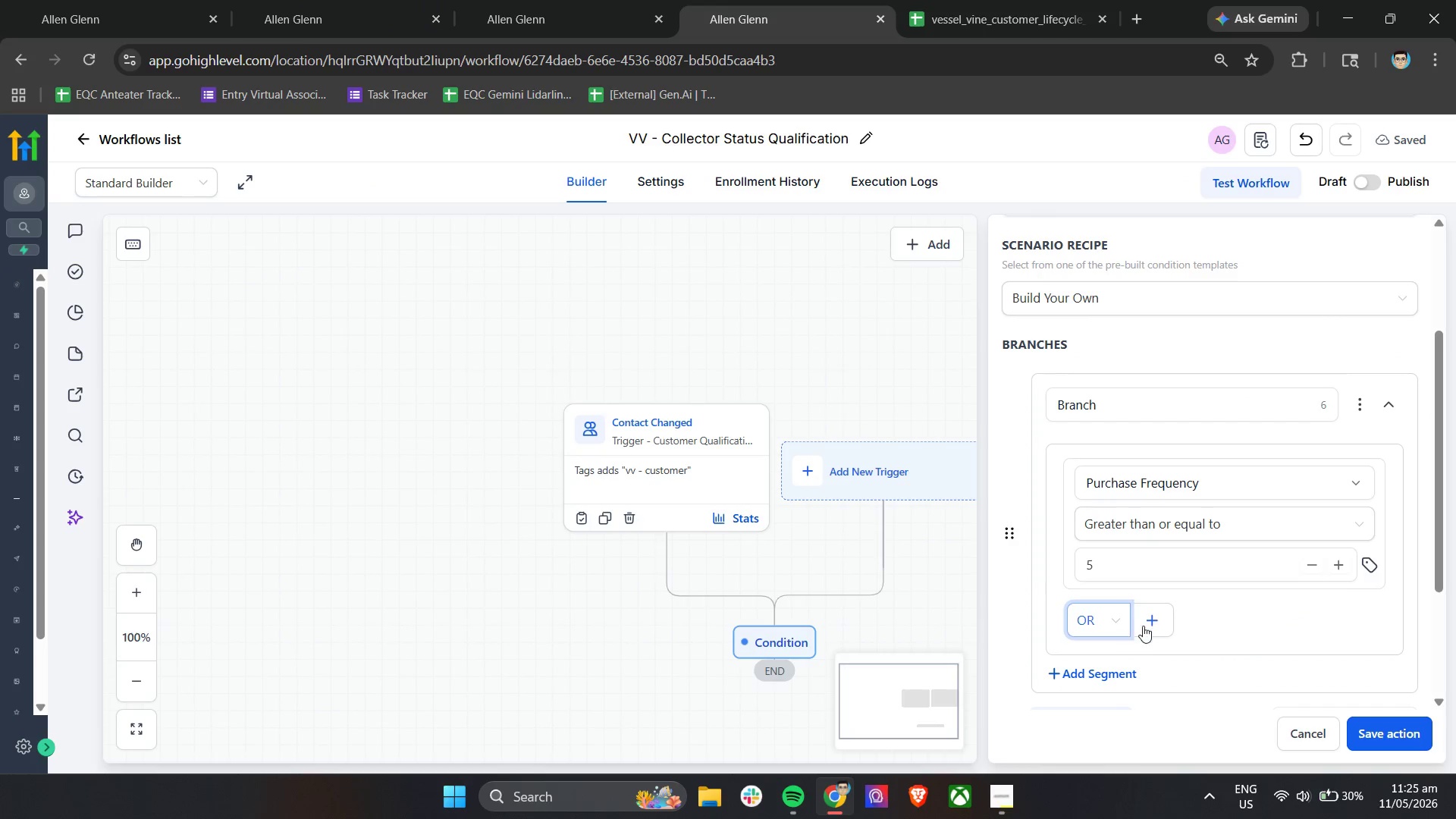 
left_click([1146, 621])
 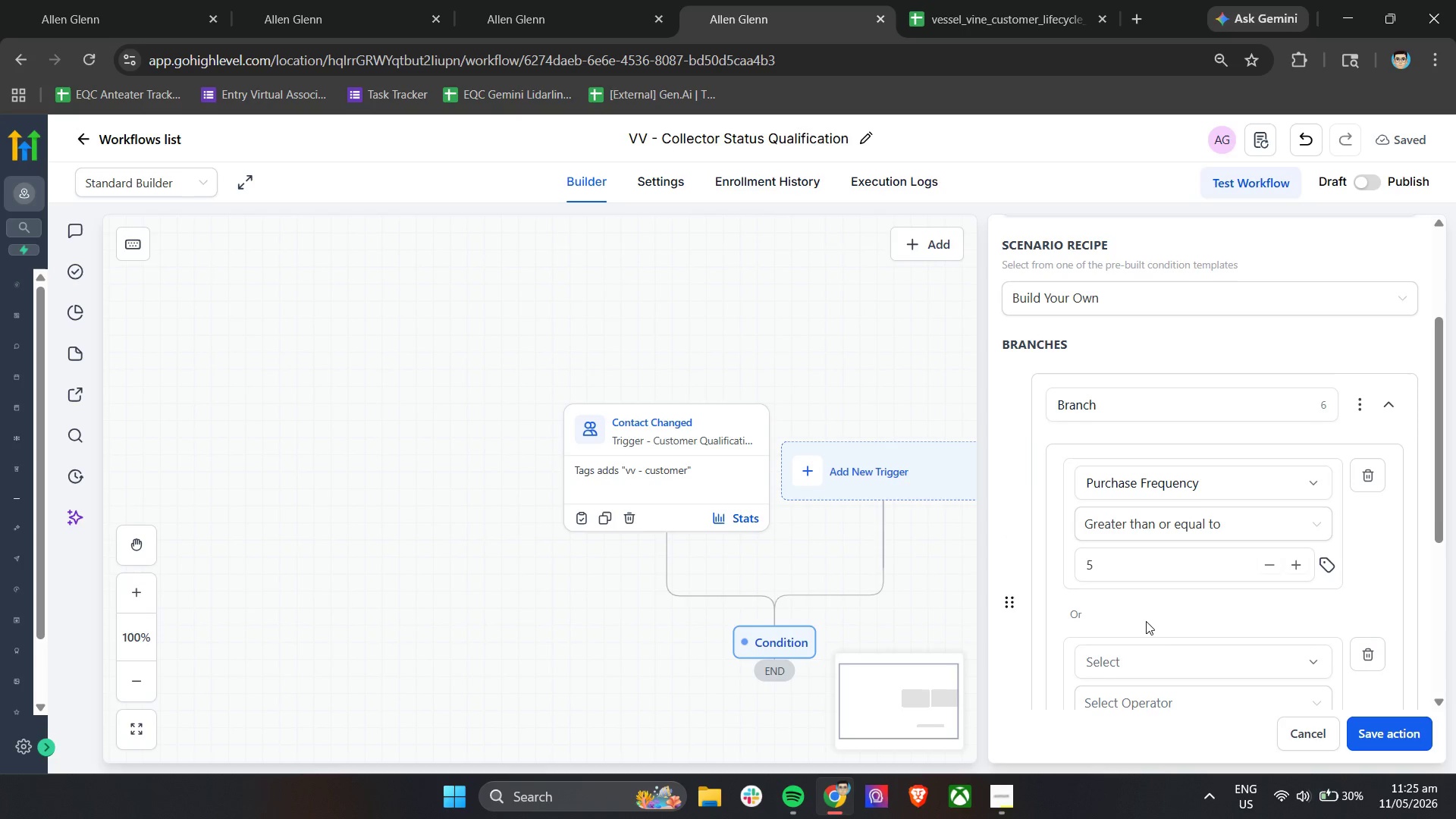 
scroll: coordinate [1146, 622], scroll_direction: down, amount: 2.0
 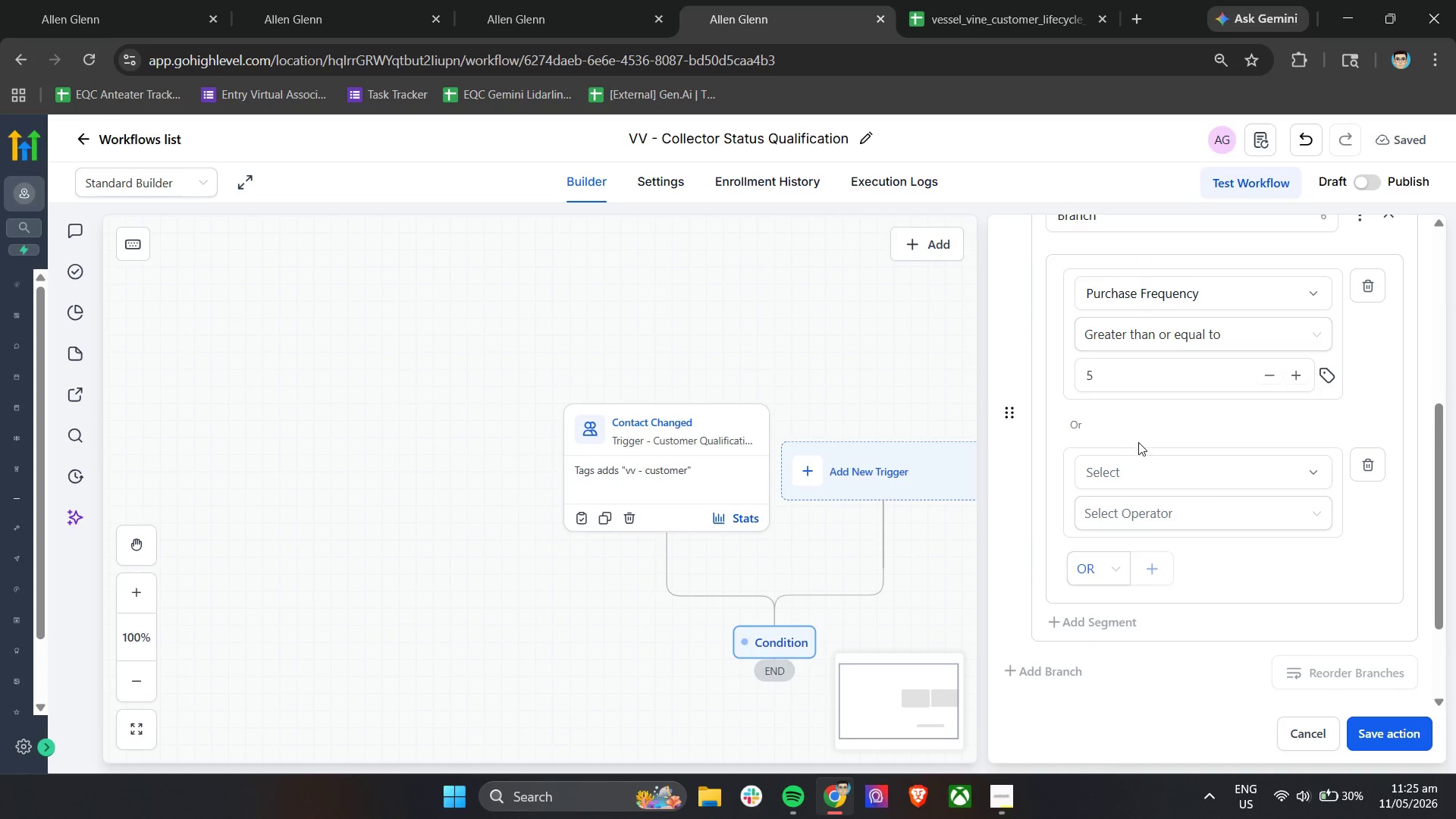 
left_click([1130, 478])
 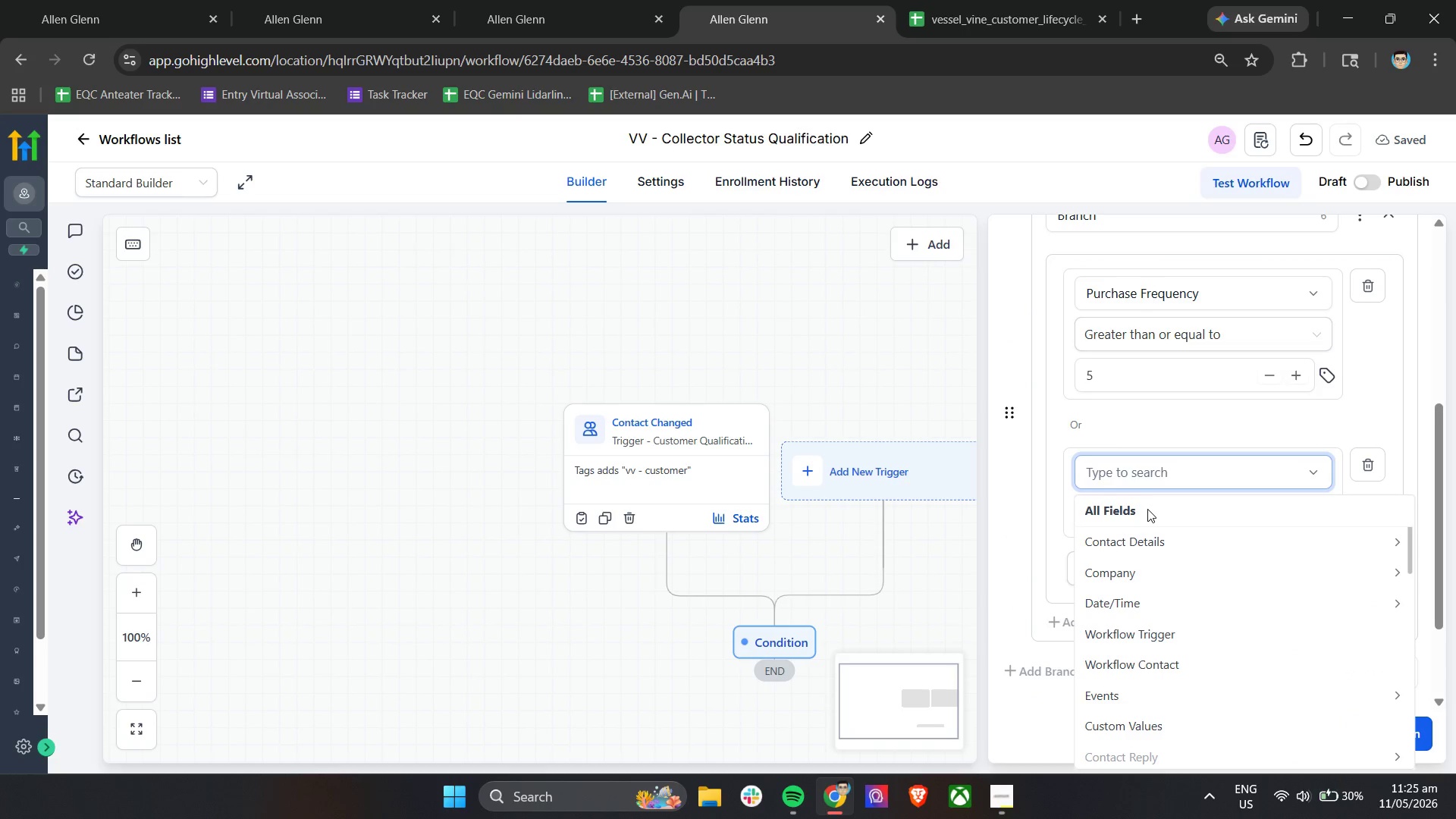 
type(total)
 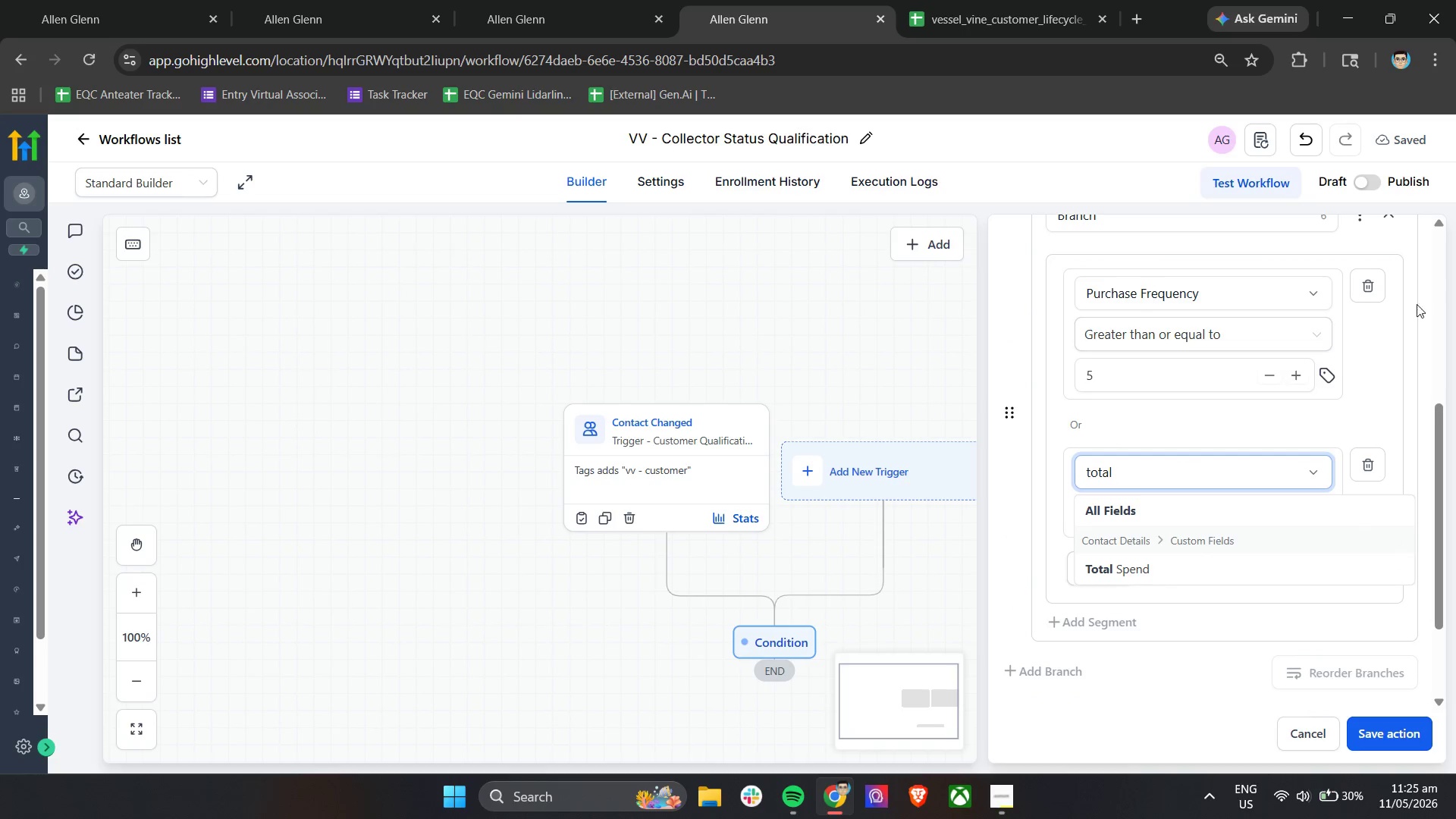 
scroll: coordinate [1382, 406], scroll_direction: up, amount: 4.0
 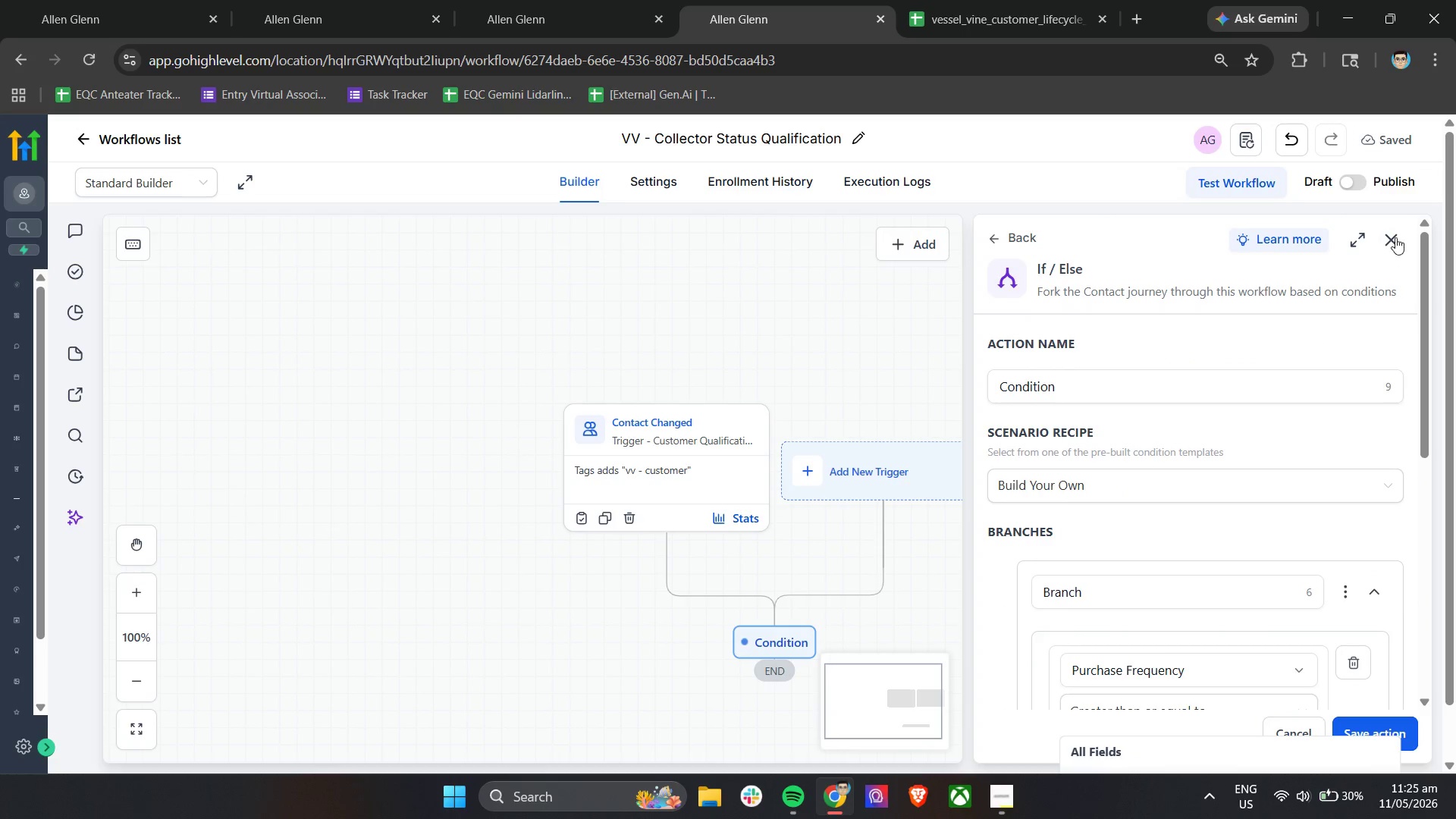 
left_click([1391, 238])
 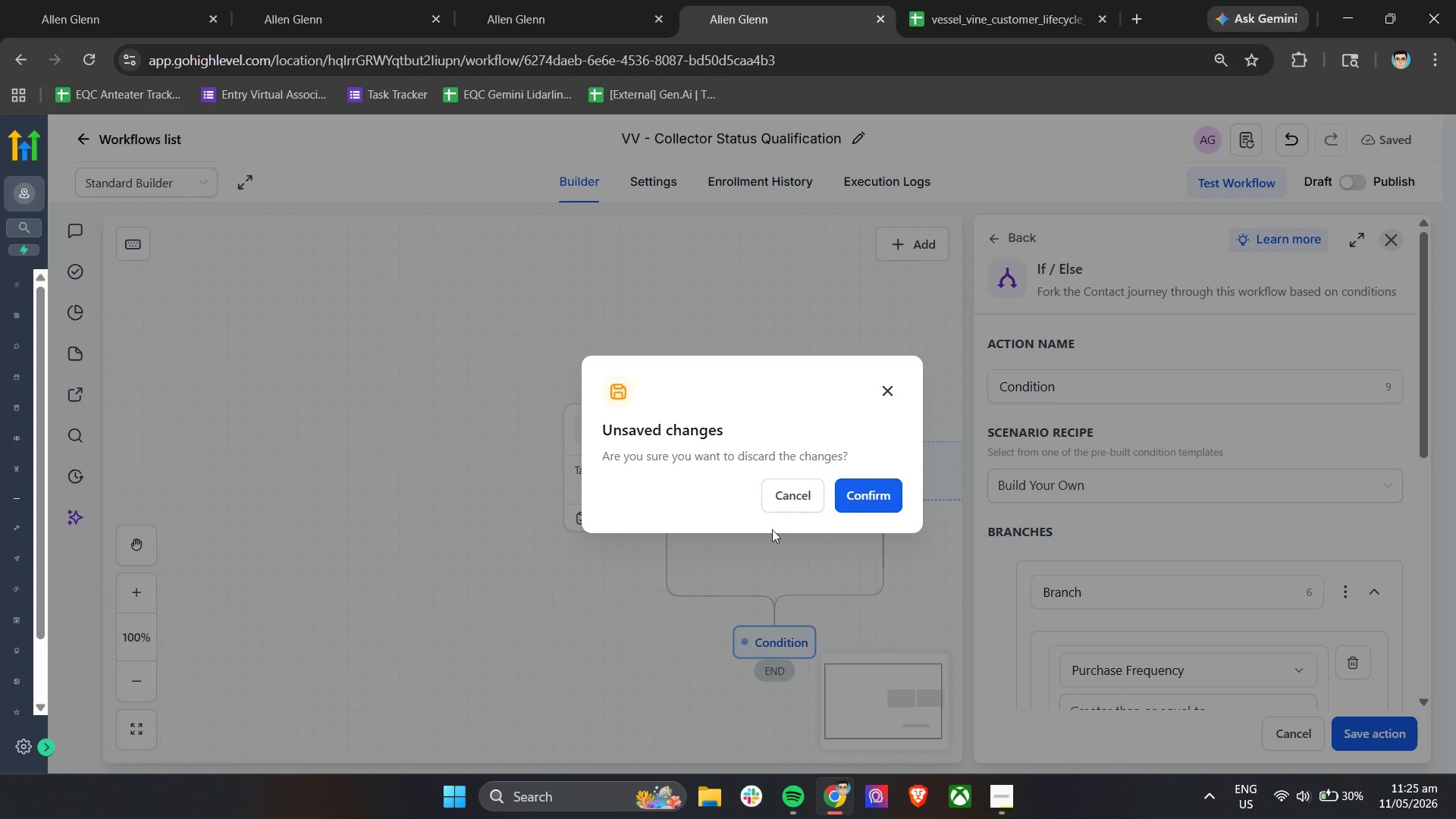 
left_click([874, 496])
 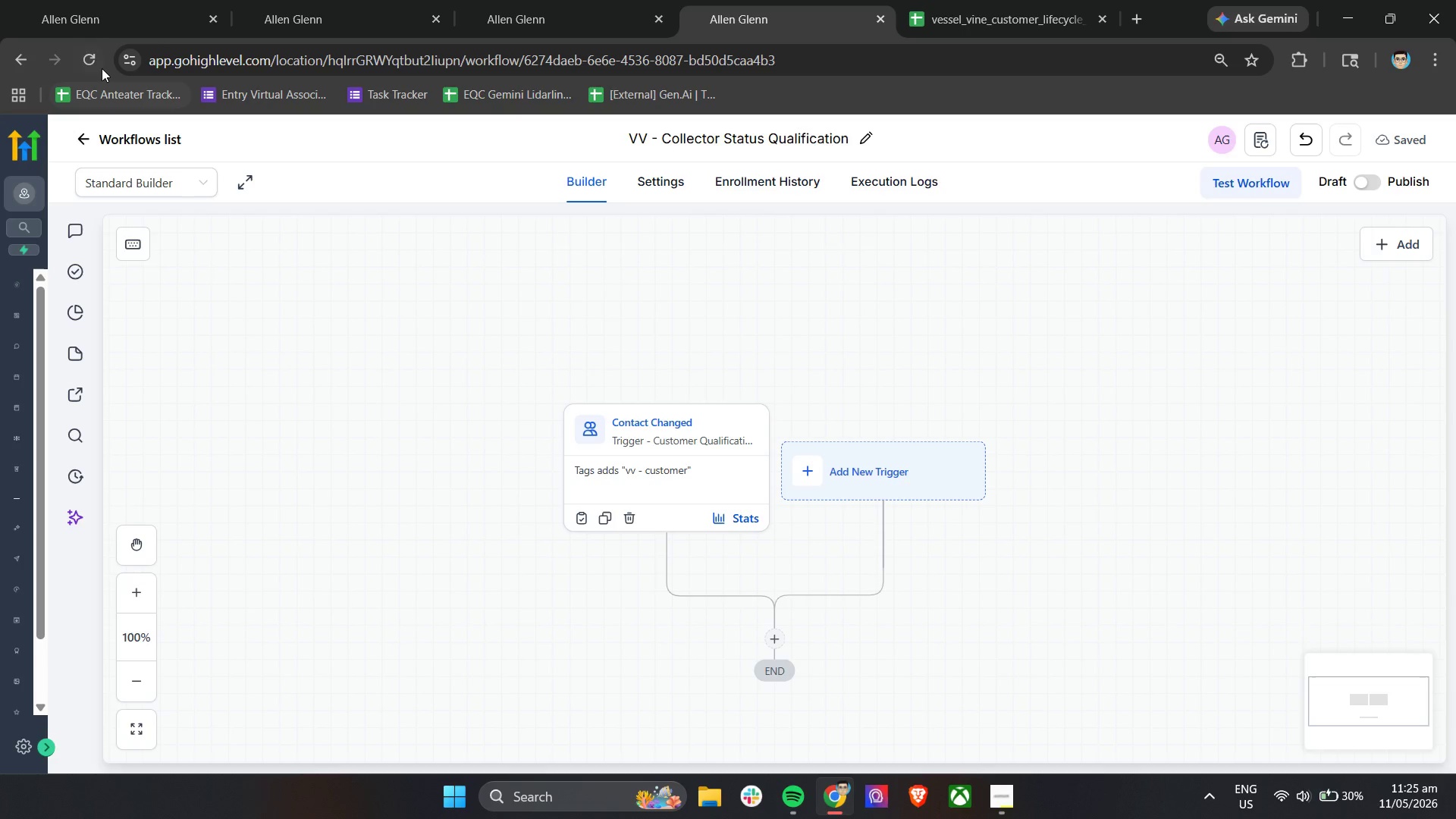 
left_click([93, 64])
 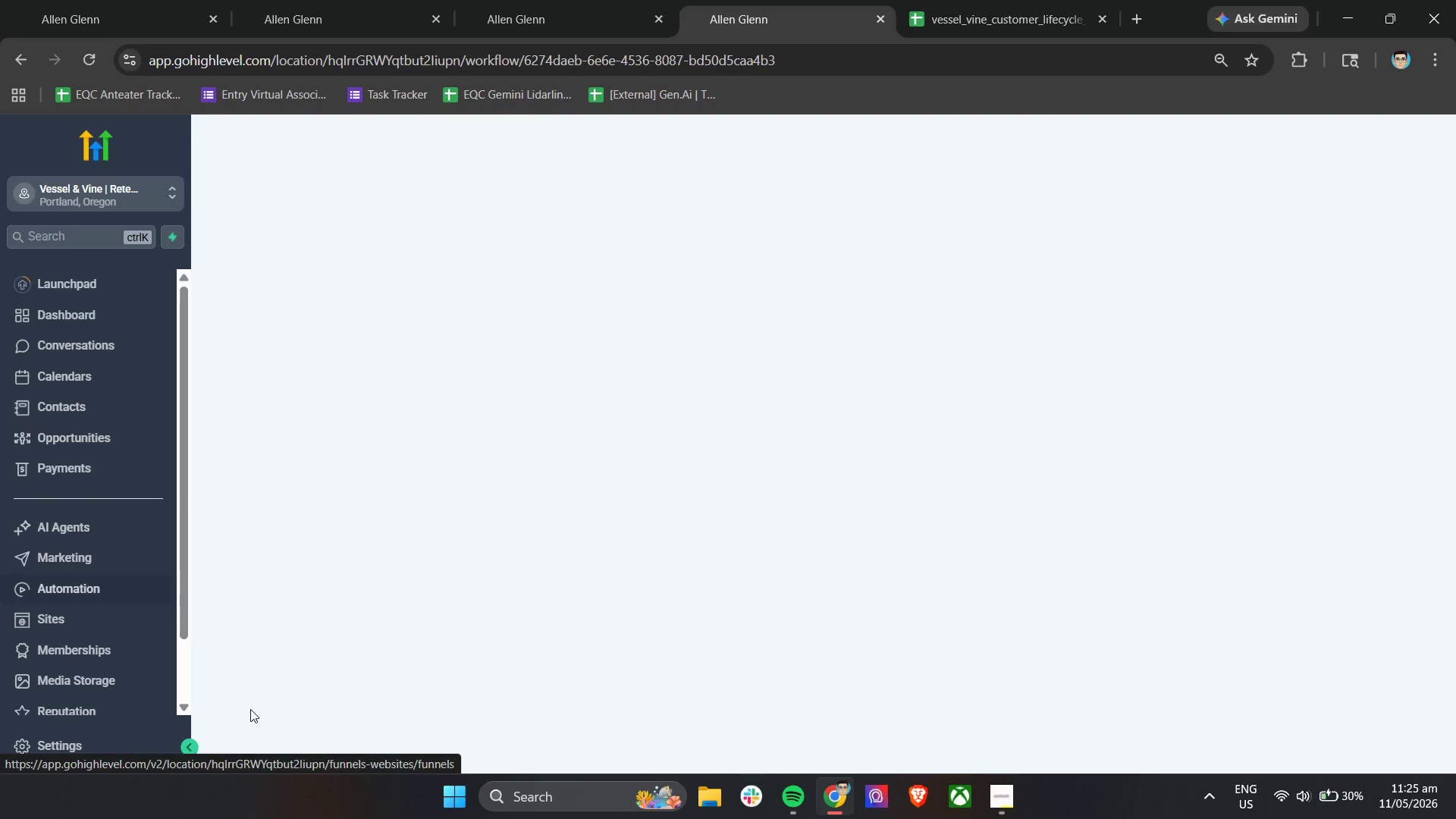 
wait(13.11)
 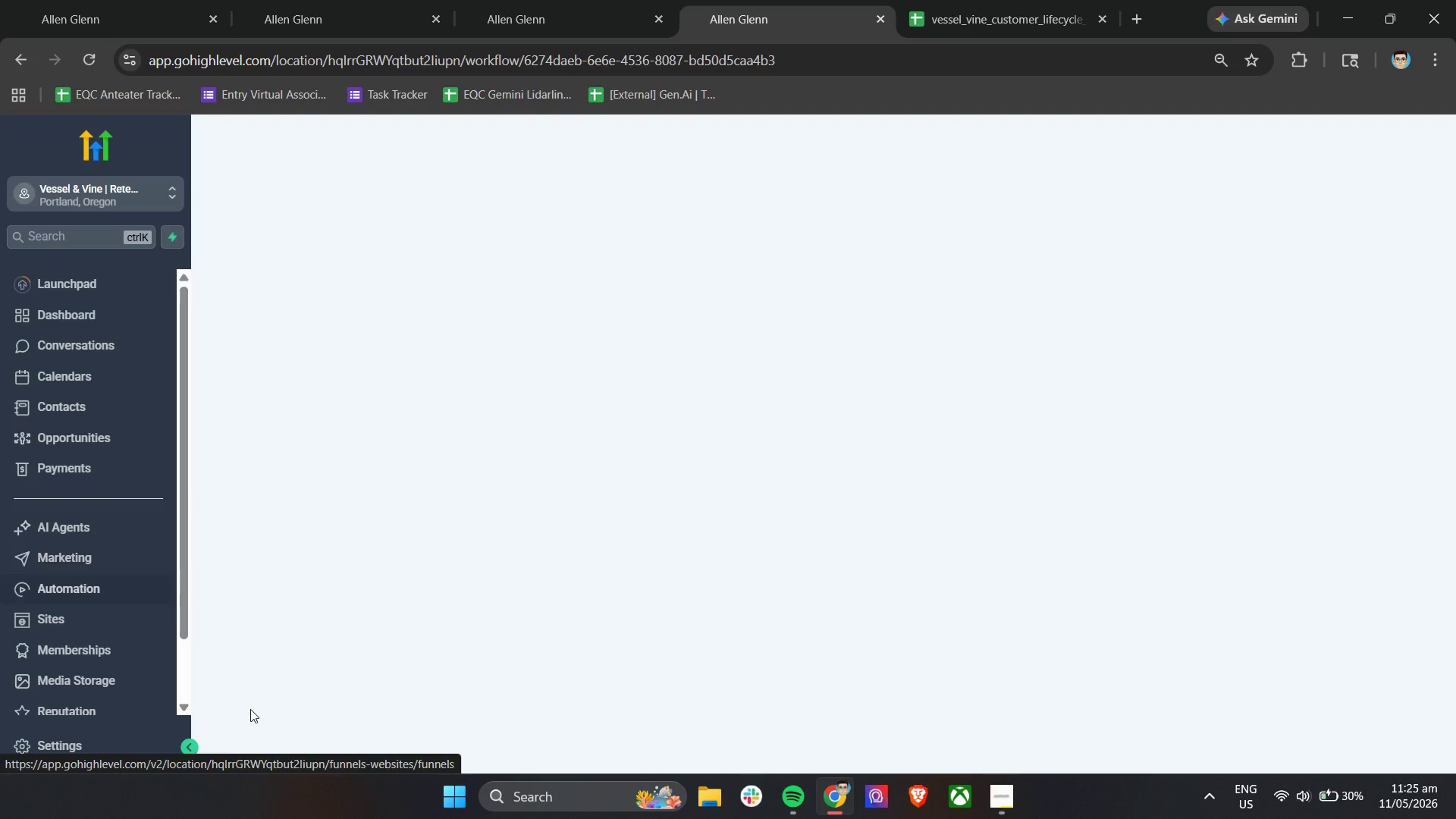 
left_click([846, 317])
 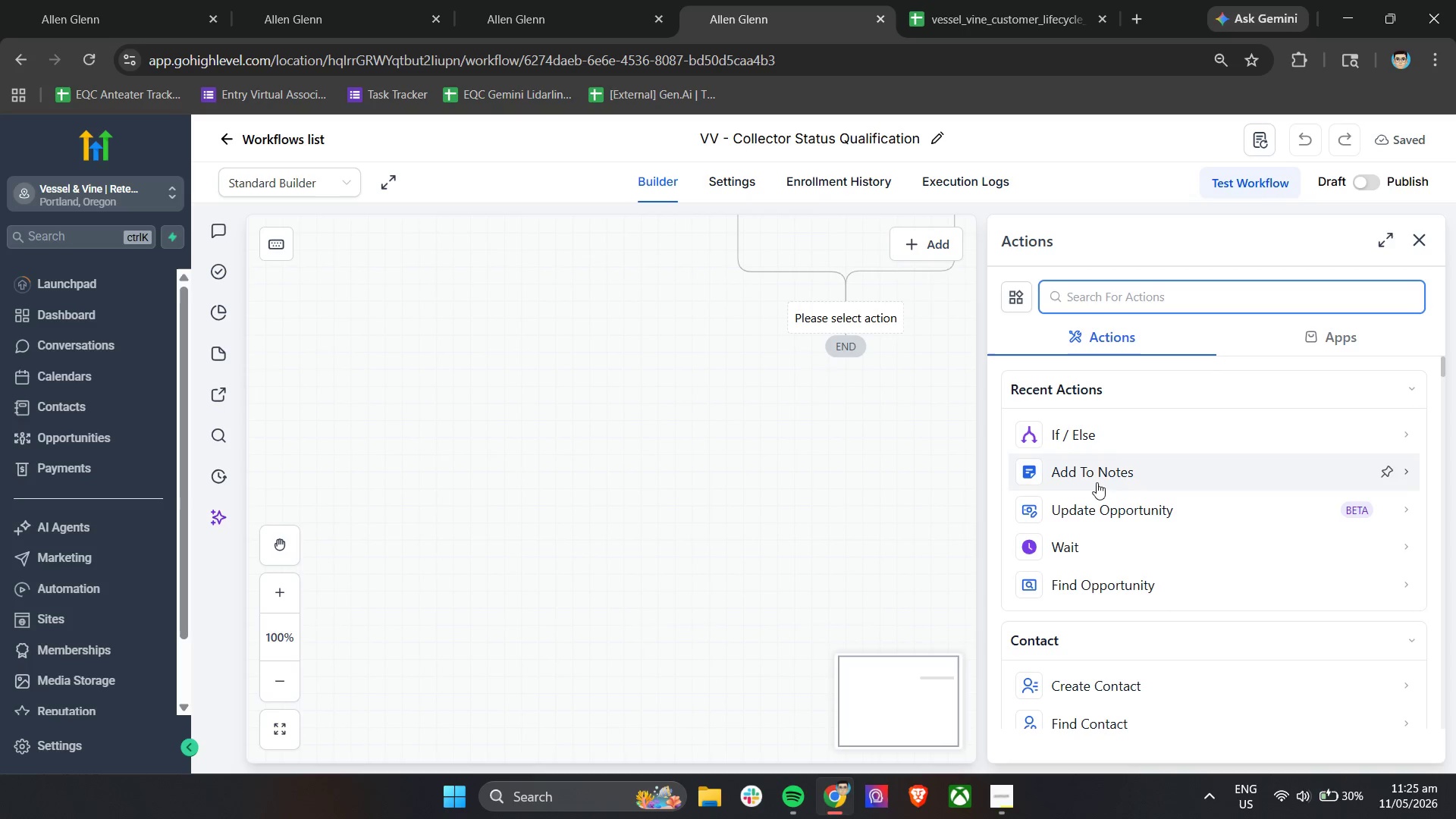 
left_click([1107, 445])
 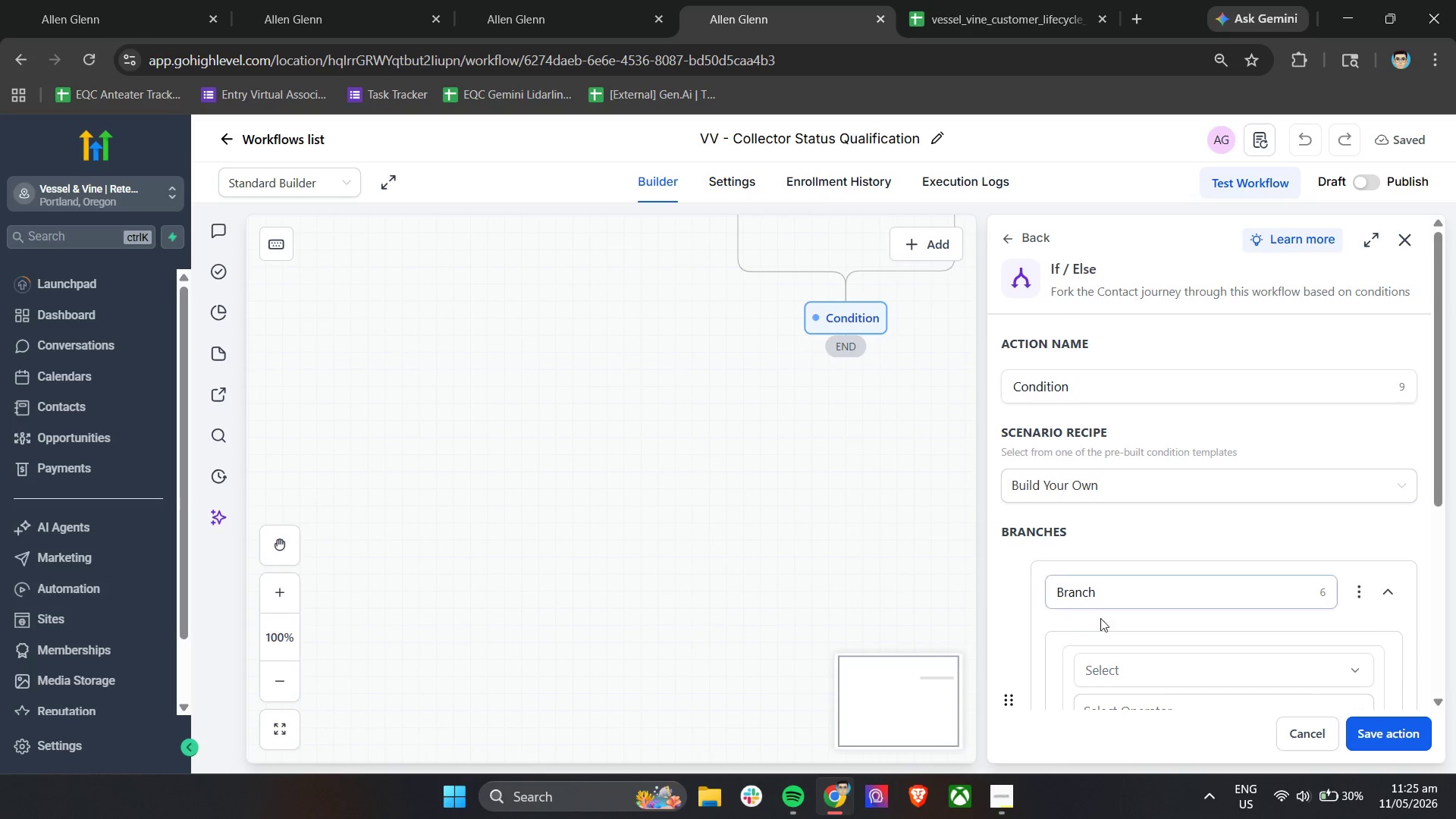 
scroll: coordinate [1154, 604], scroll_direction: down, amount: 2.0
 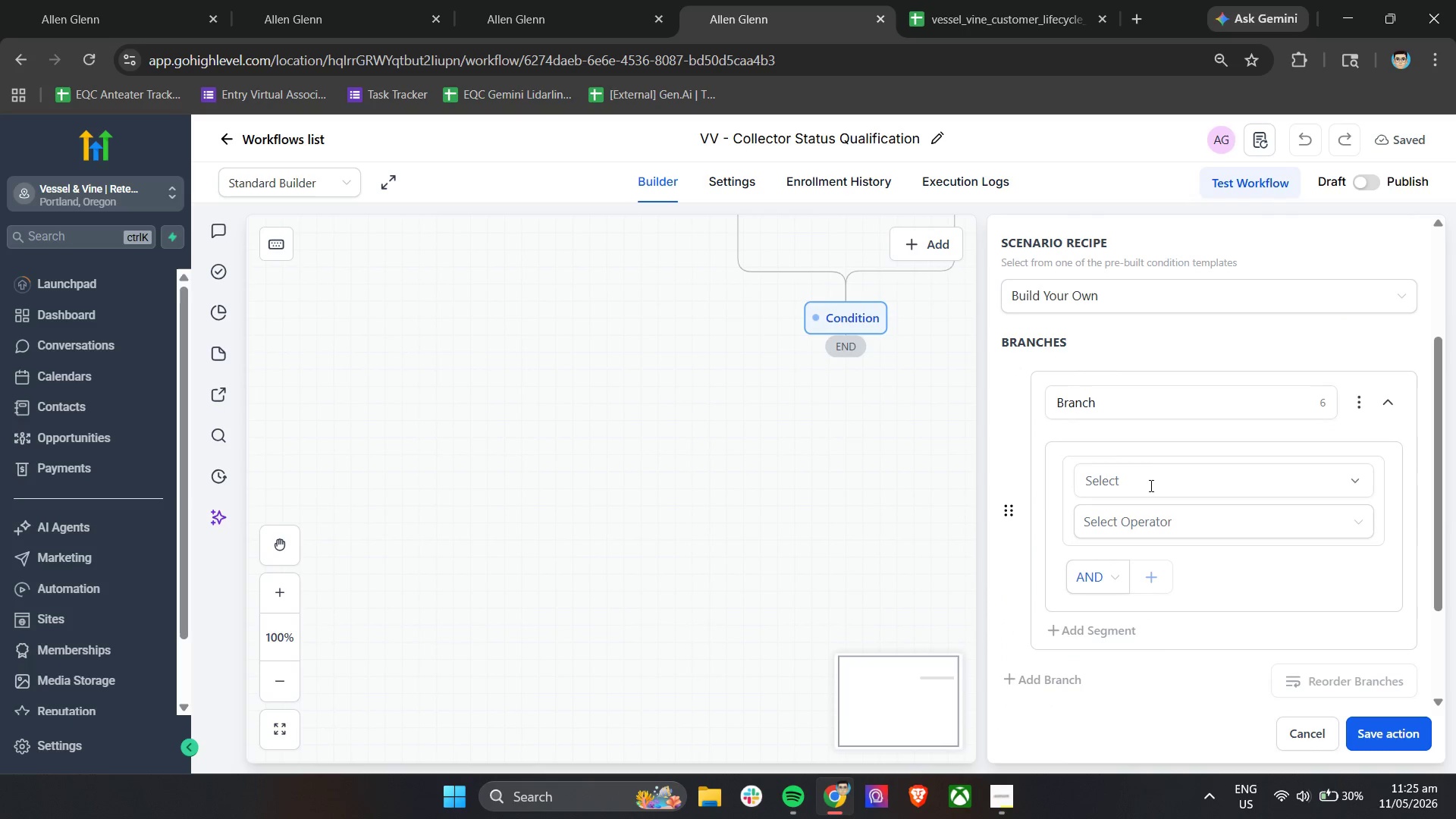 
left_click([1150, 475])
 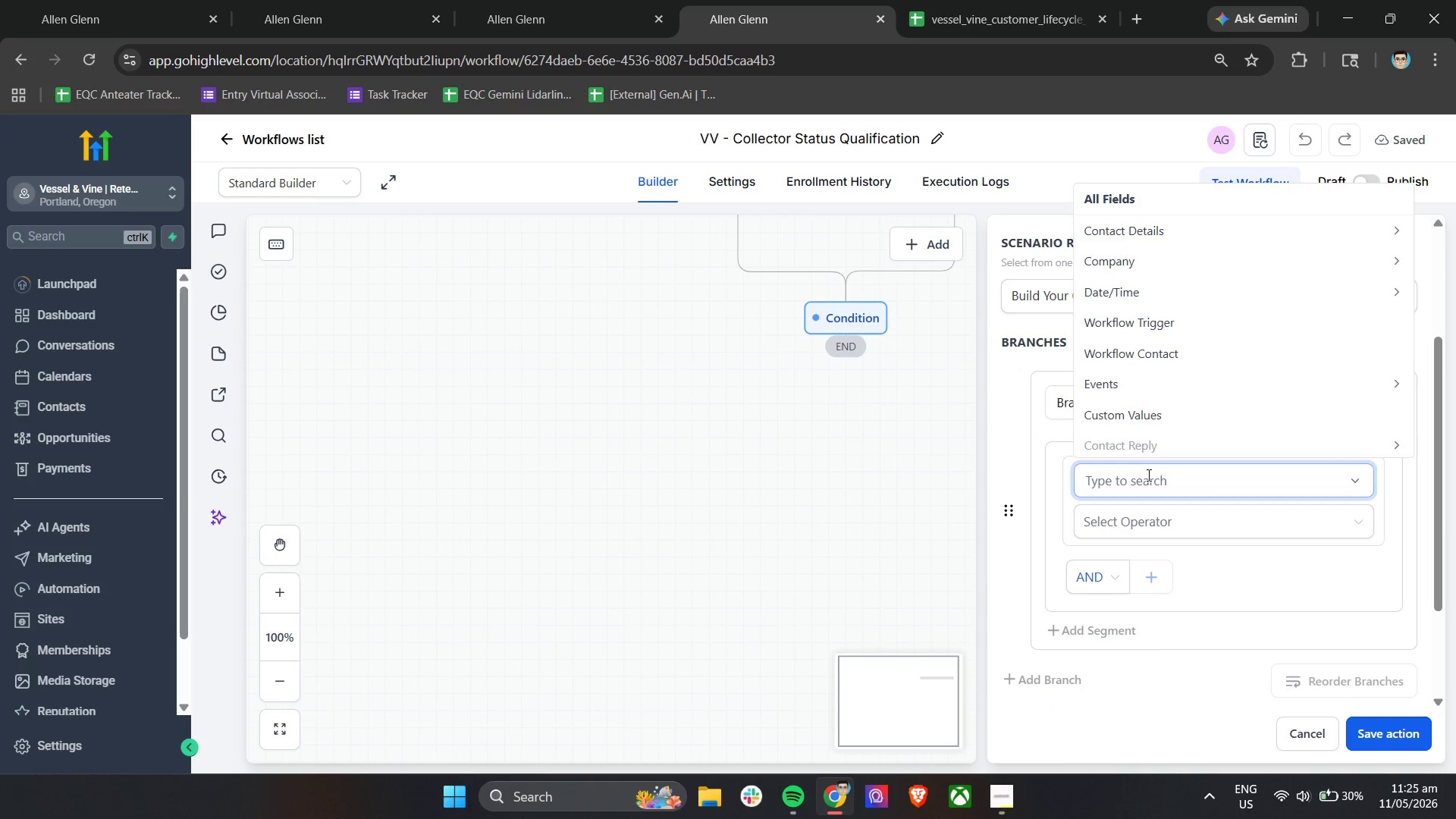 
type(toal)
key(Backspace)
key(Backspace)
 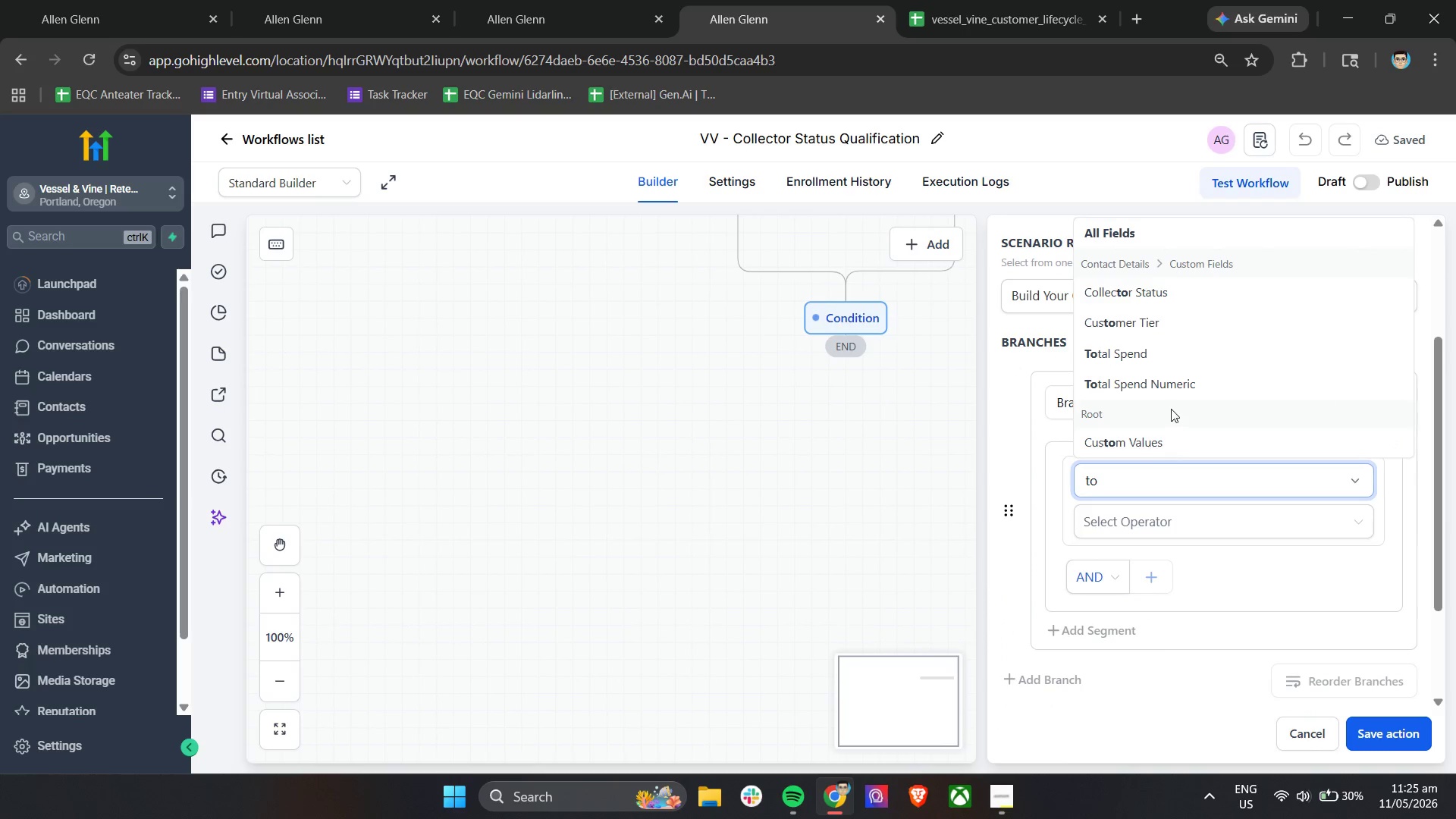 
left_click([1182, 381])
 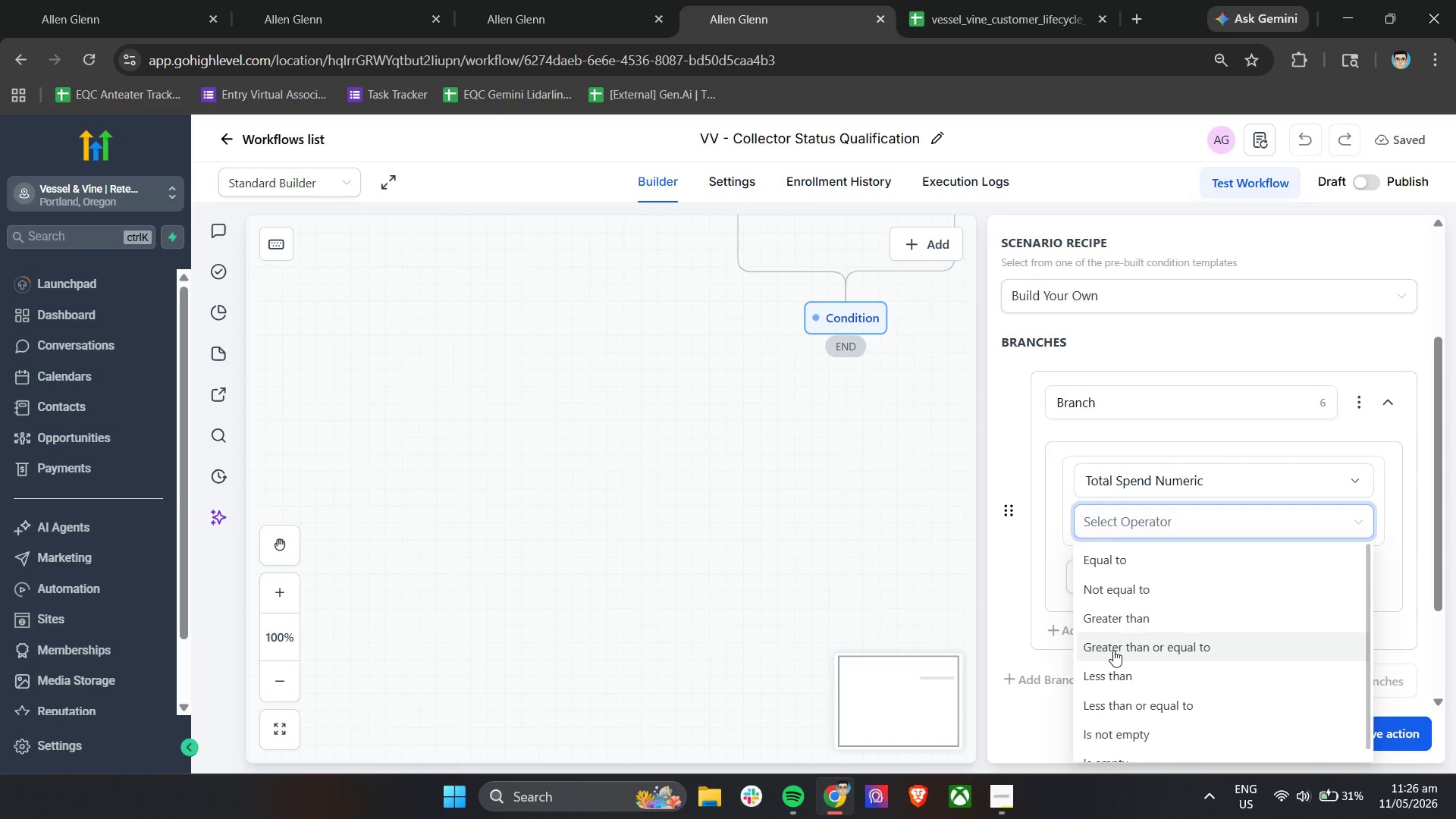 
wait(19.89)
 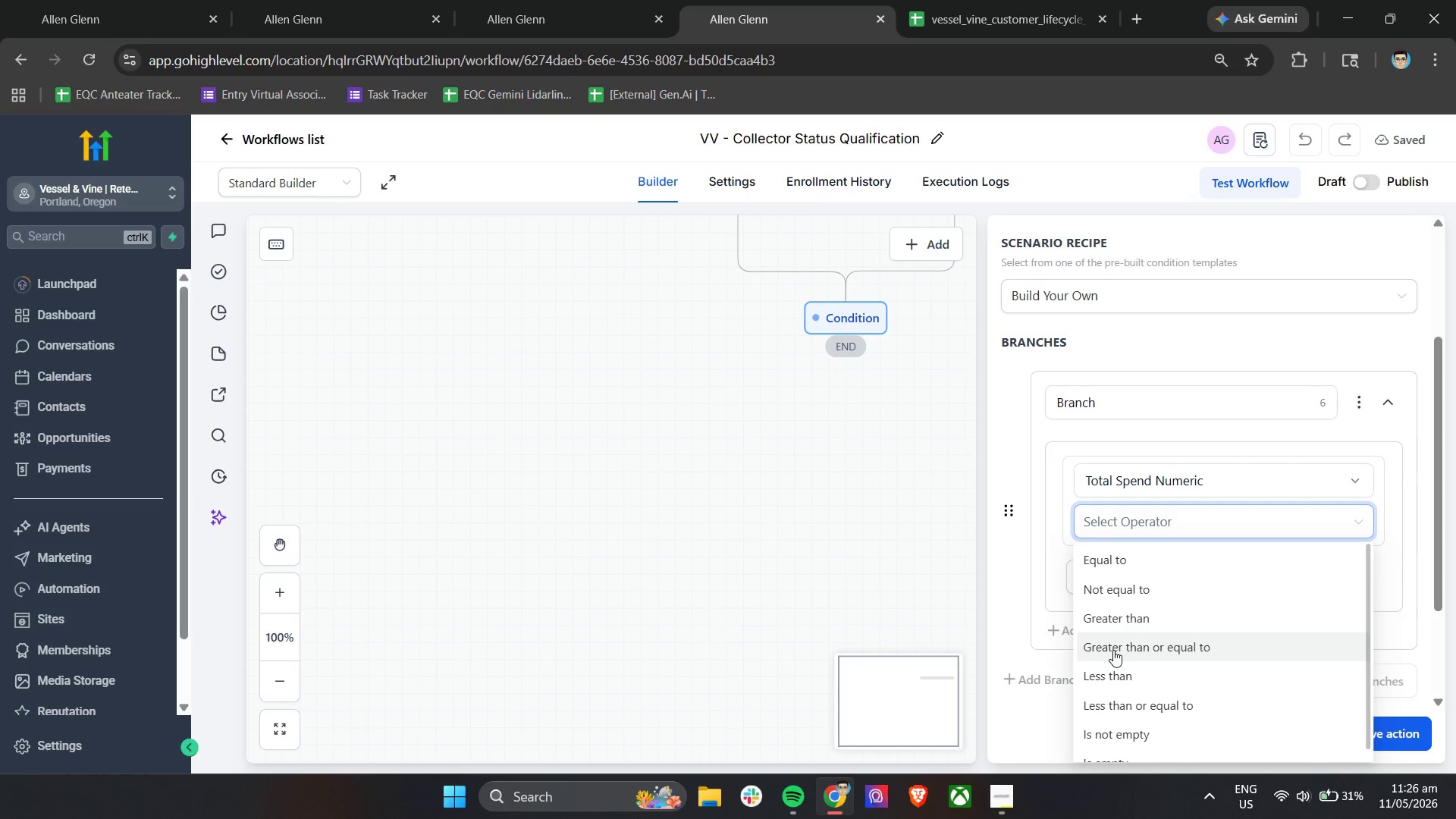 
left_click([1158, 615])
 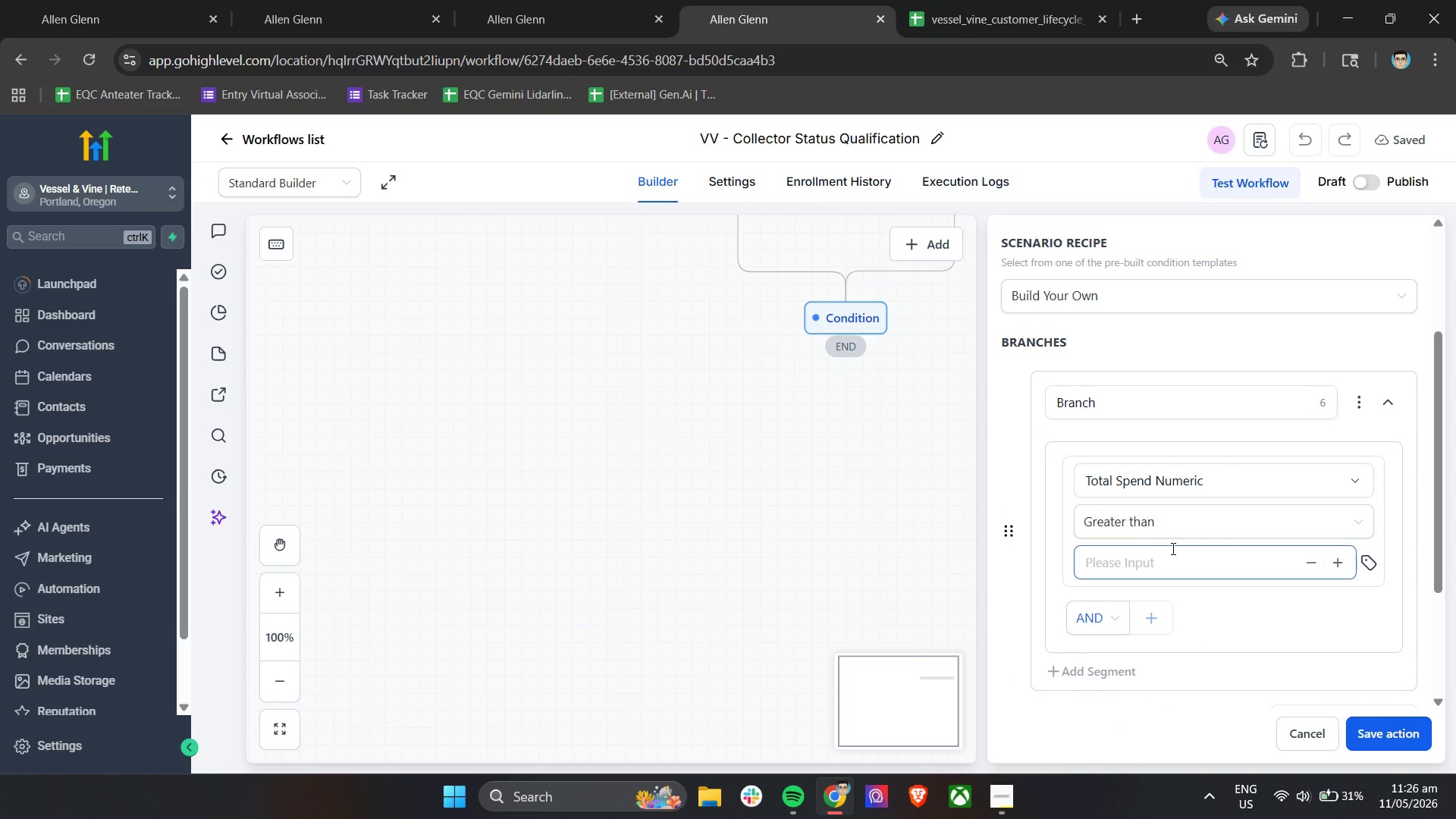 
left_click([1169, 551])
 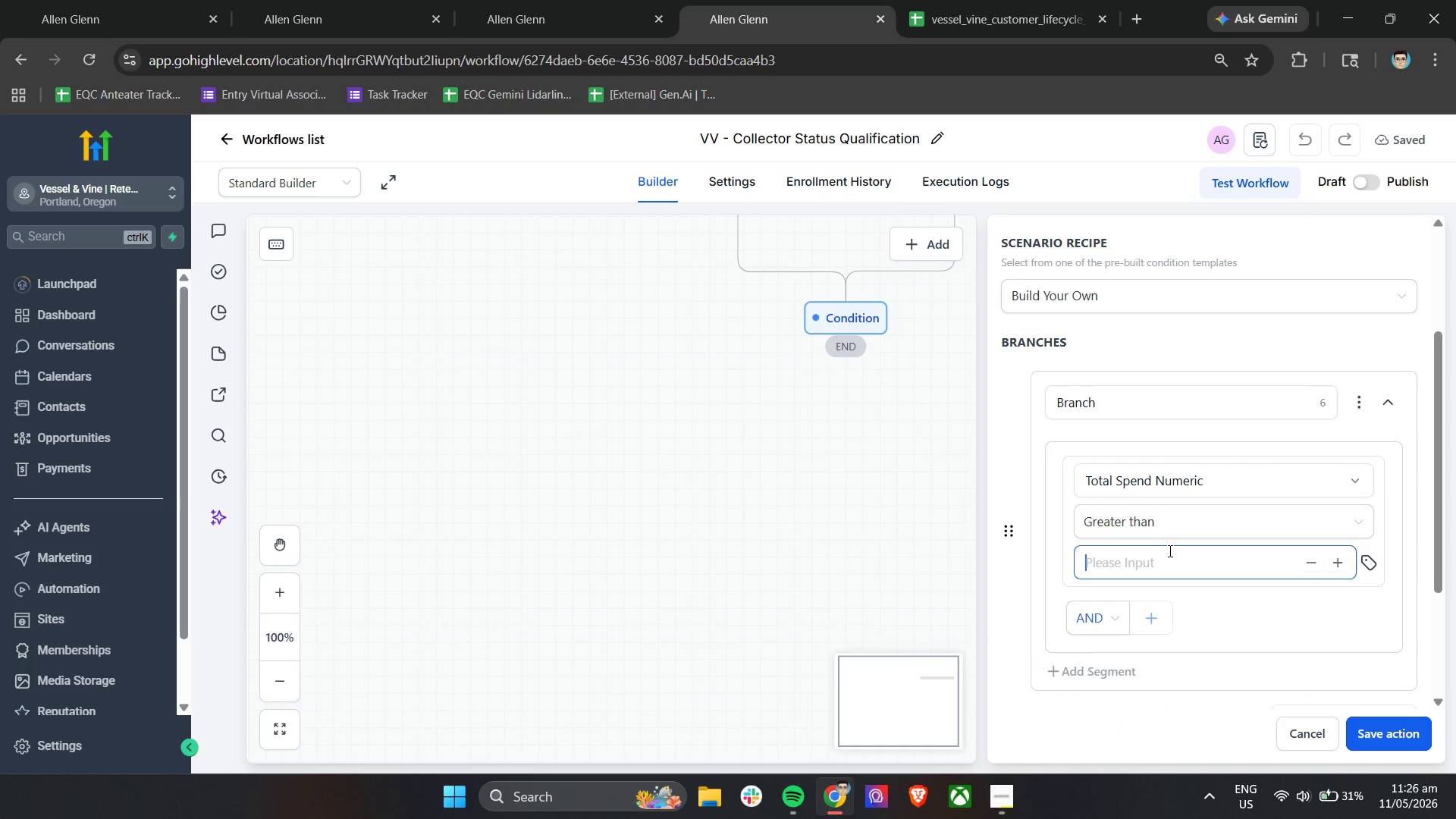 
type(1500)
 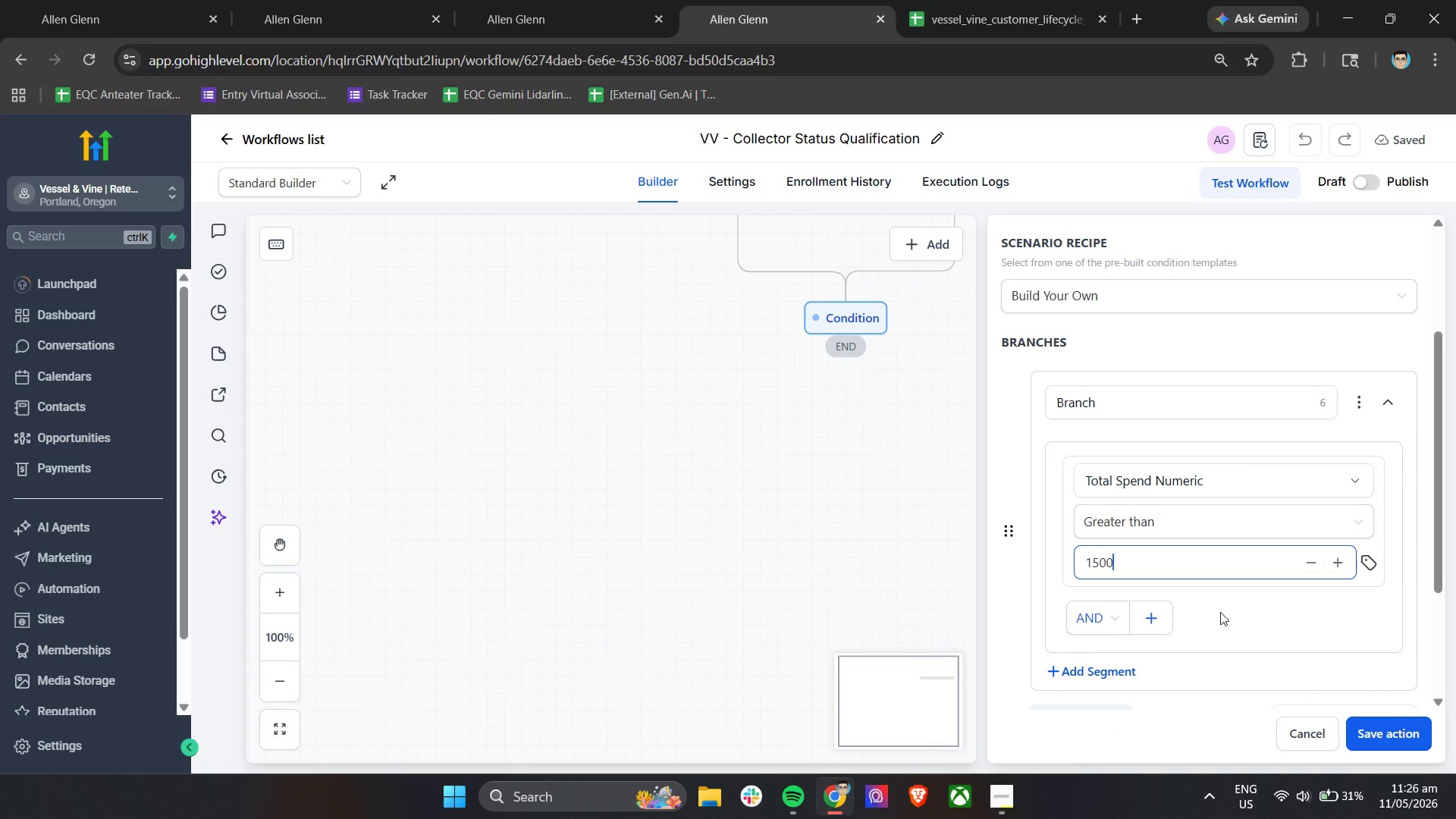 
left_click([1220, 607])
 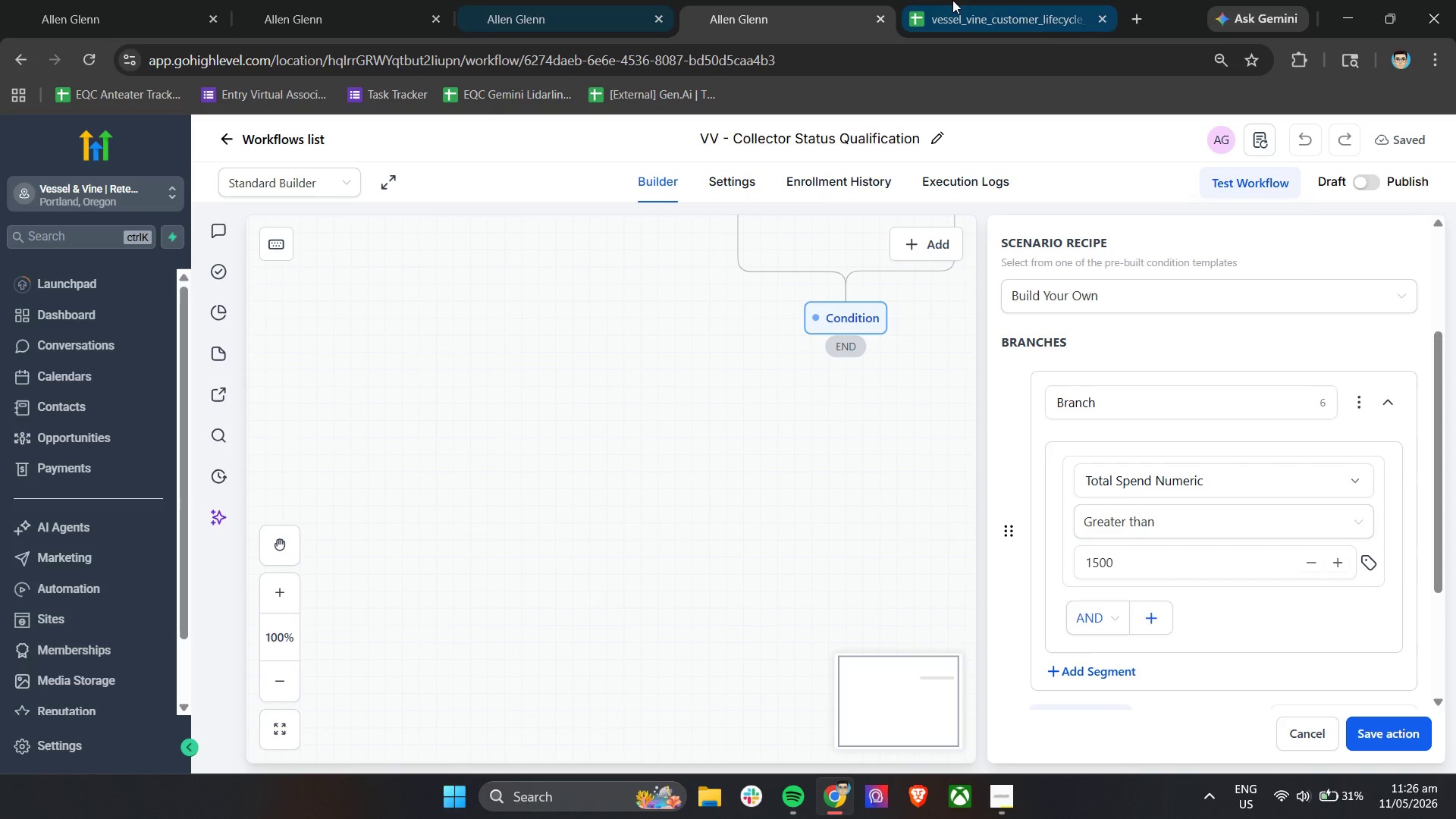 
left_click([981, 0])
 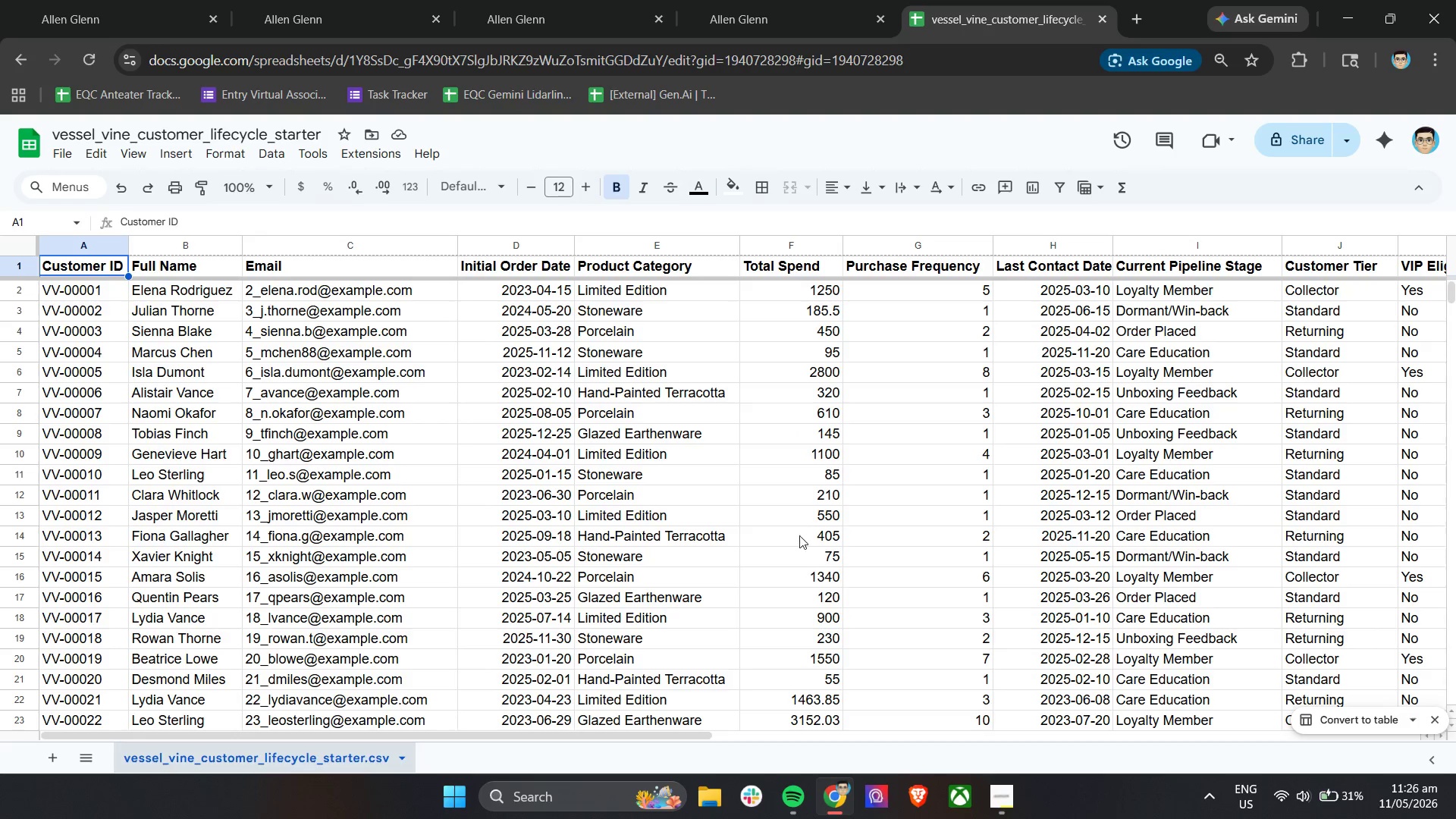 
scroll: coordinate [808, 559], scroll_direction: down, amount: 8.0
 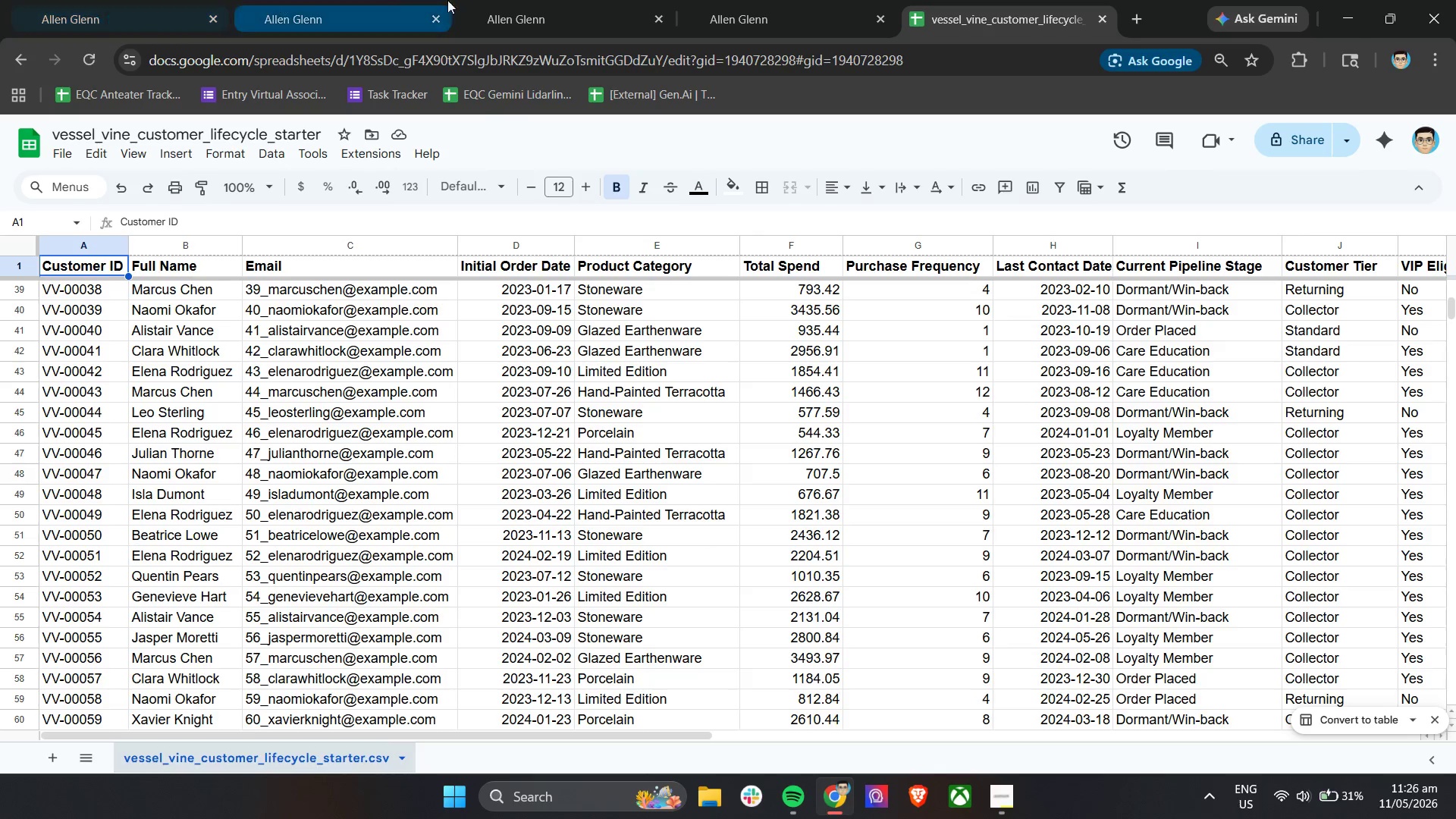 
left_click([534, 0])
 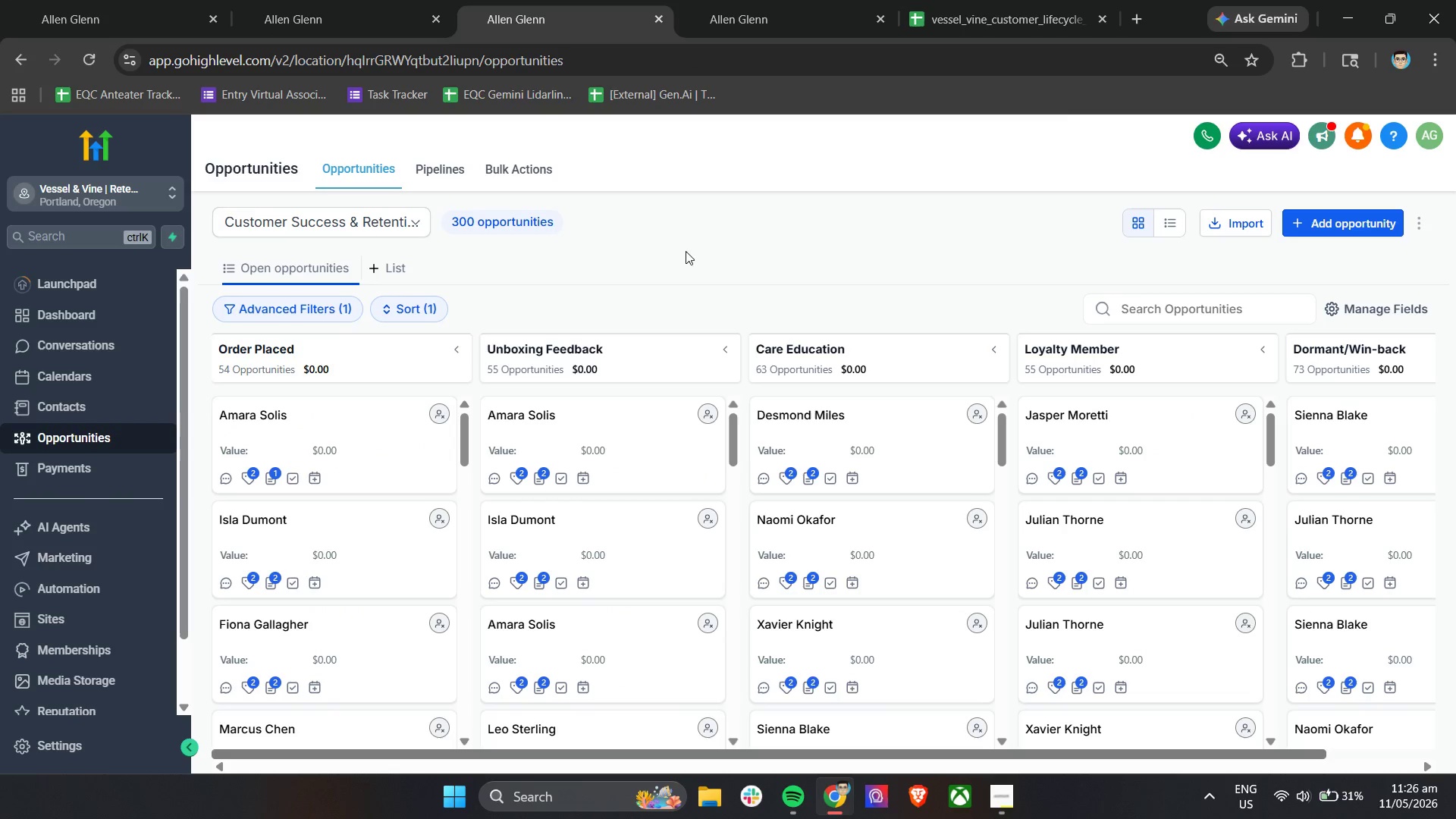 
left_click([701, 0])
 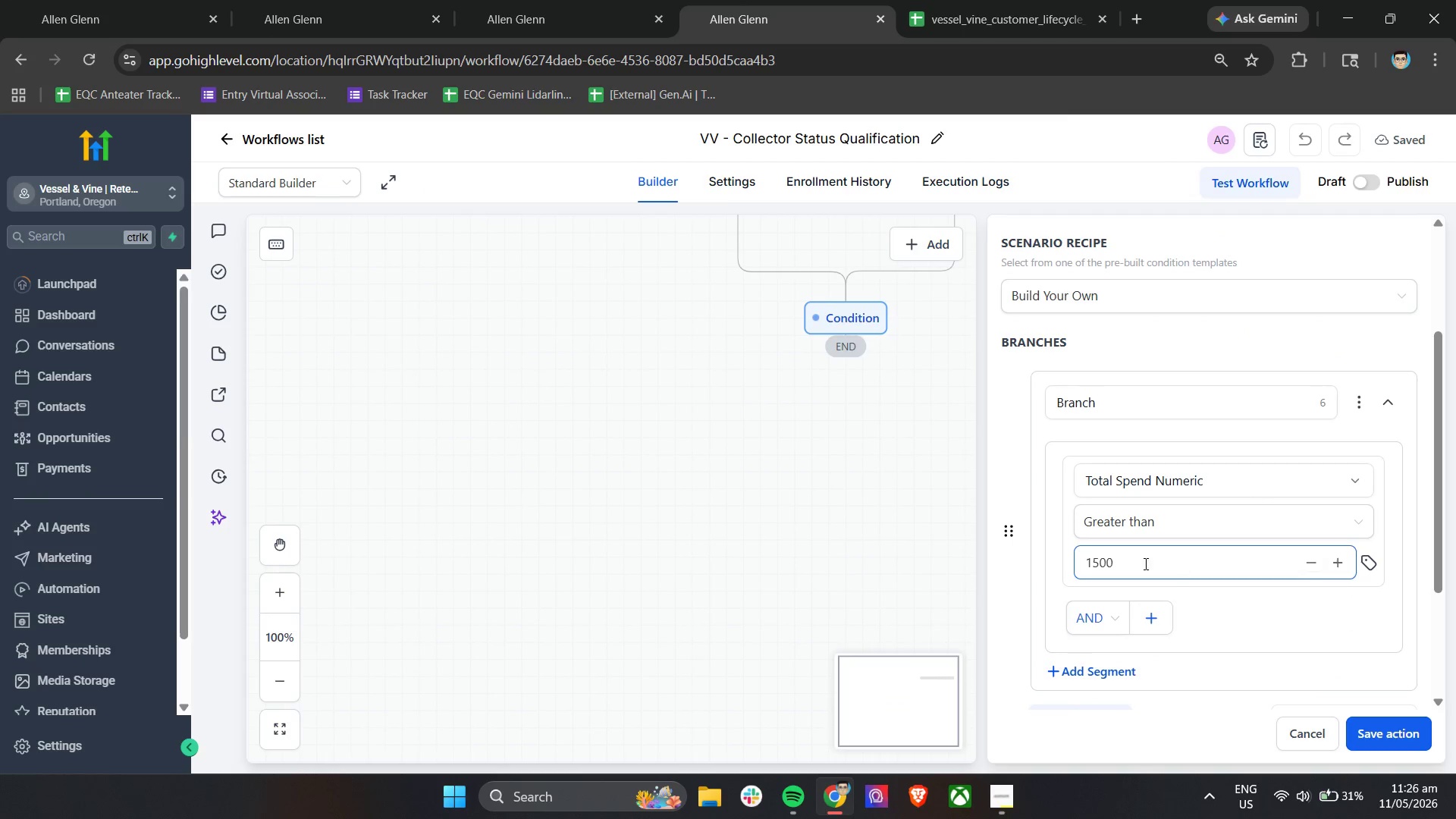 
left_click([1106, 620])
 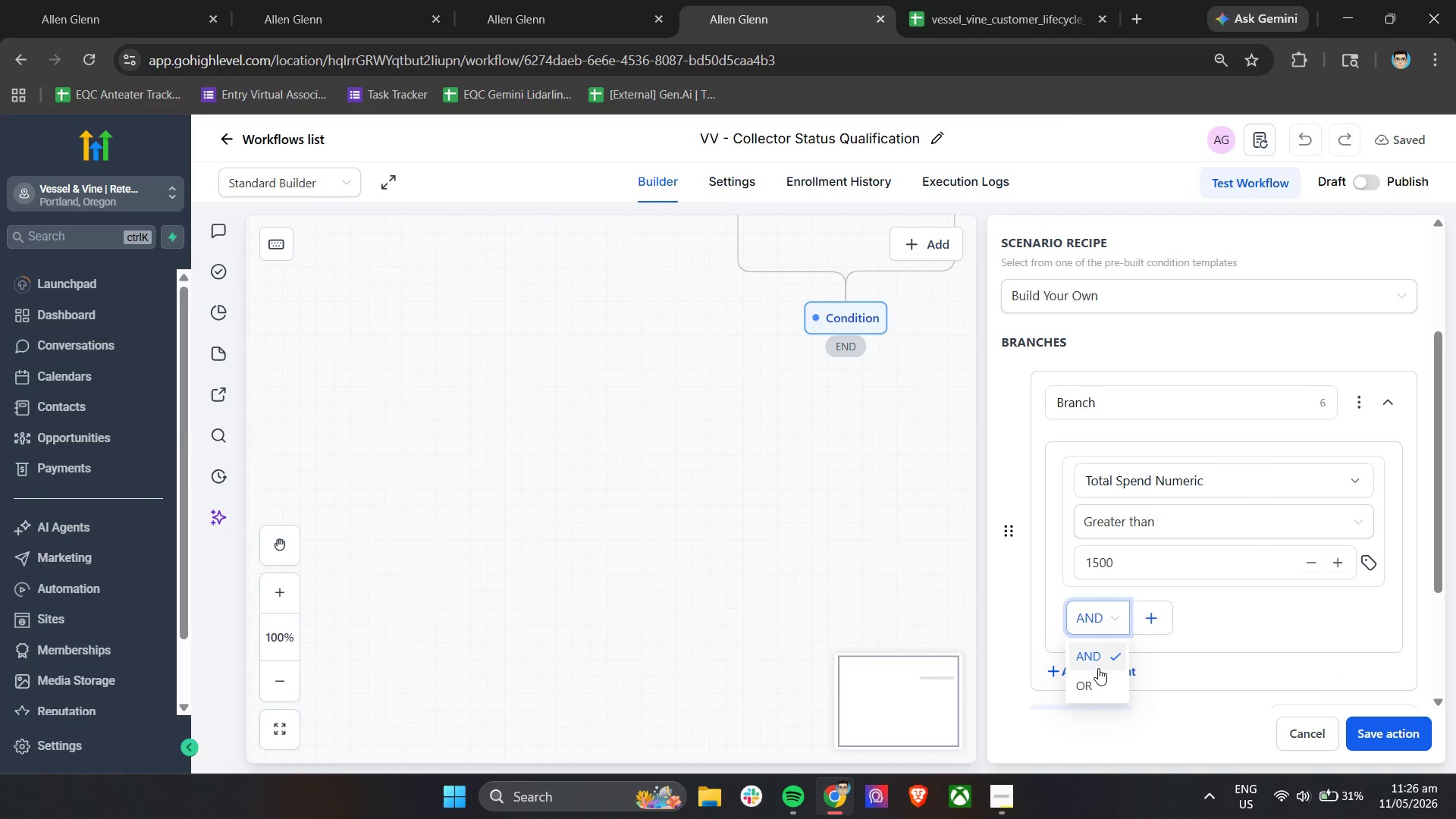 
left_click([1094, 681])
 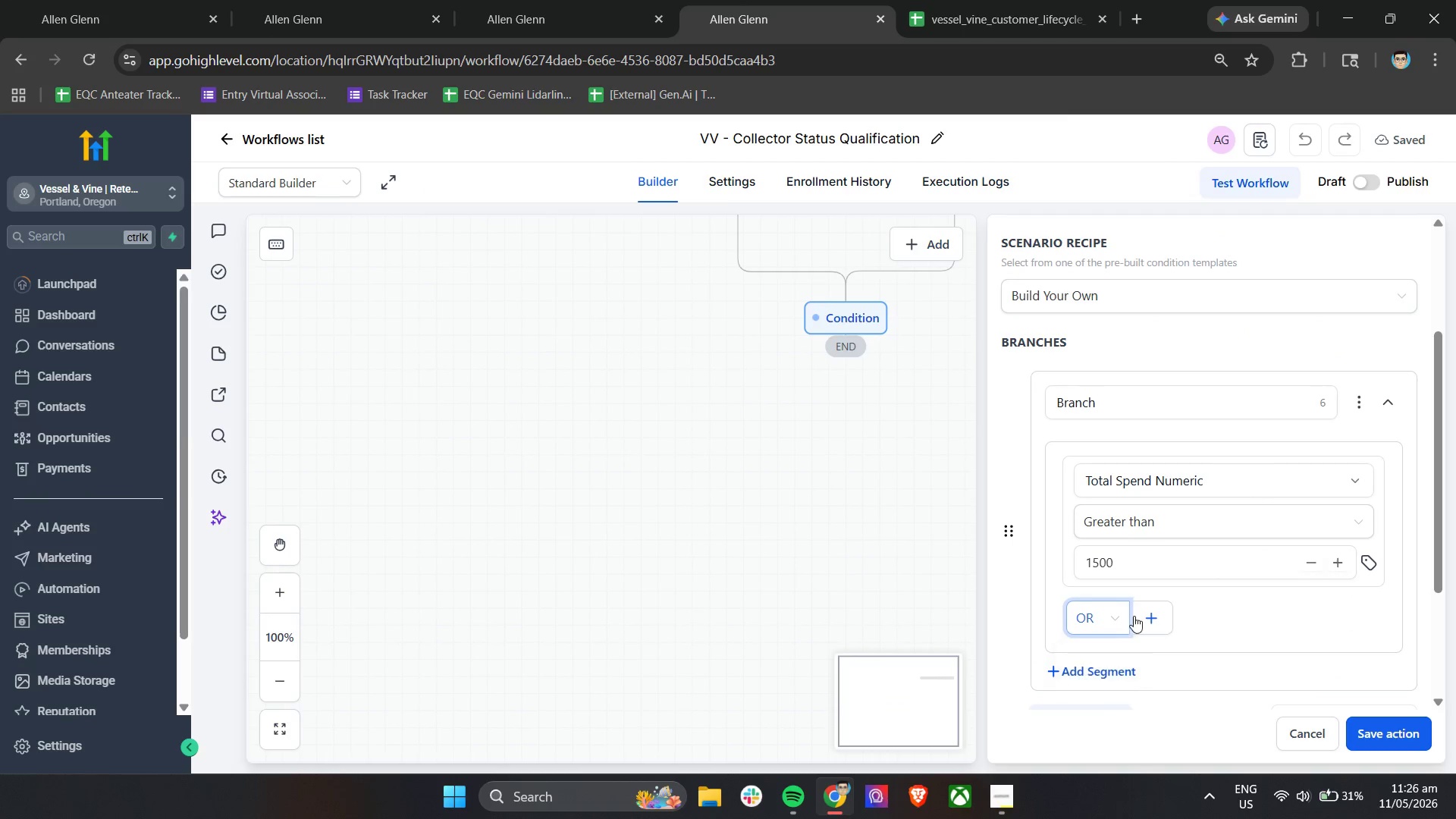 
left_click([1151, 615])
 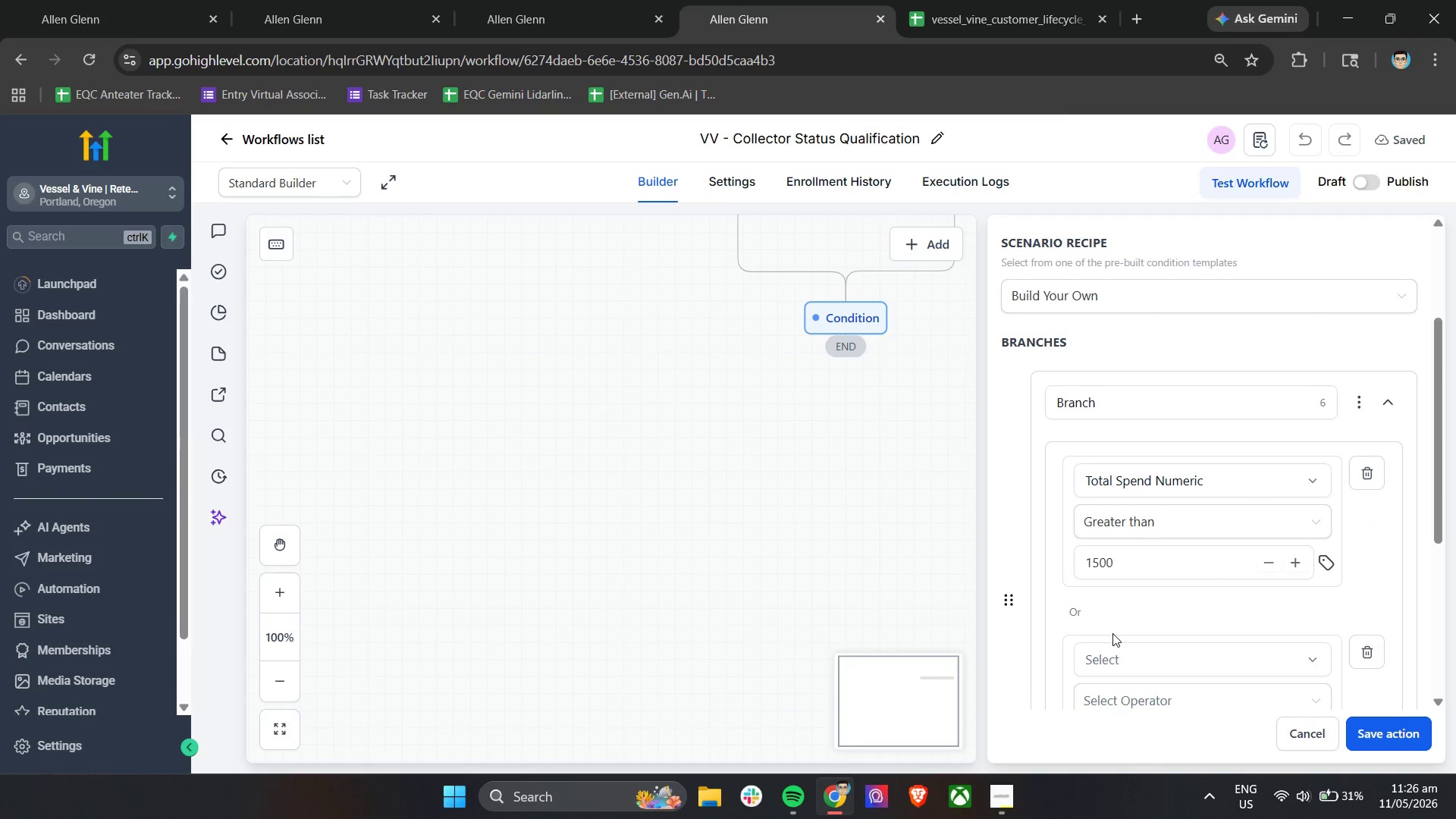 
scroll: coordinate [1138, 611], scroll_direction: down, amount: 2.0
 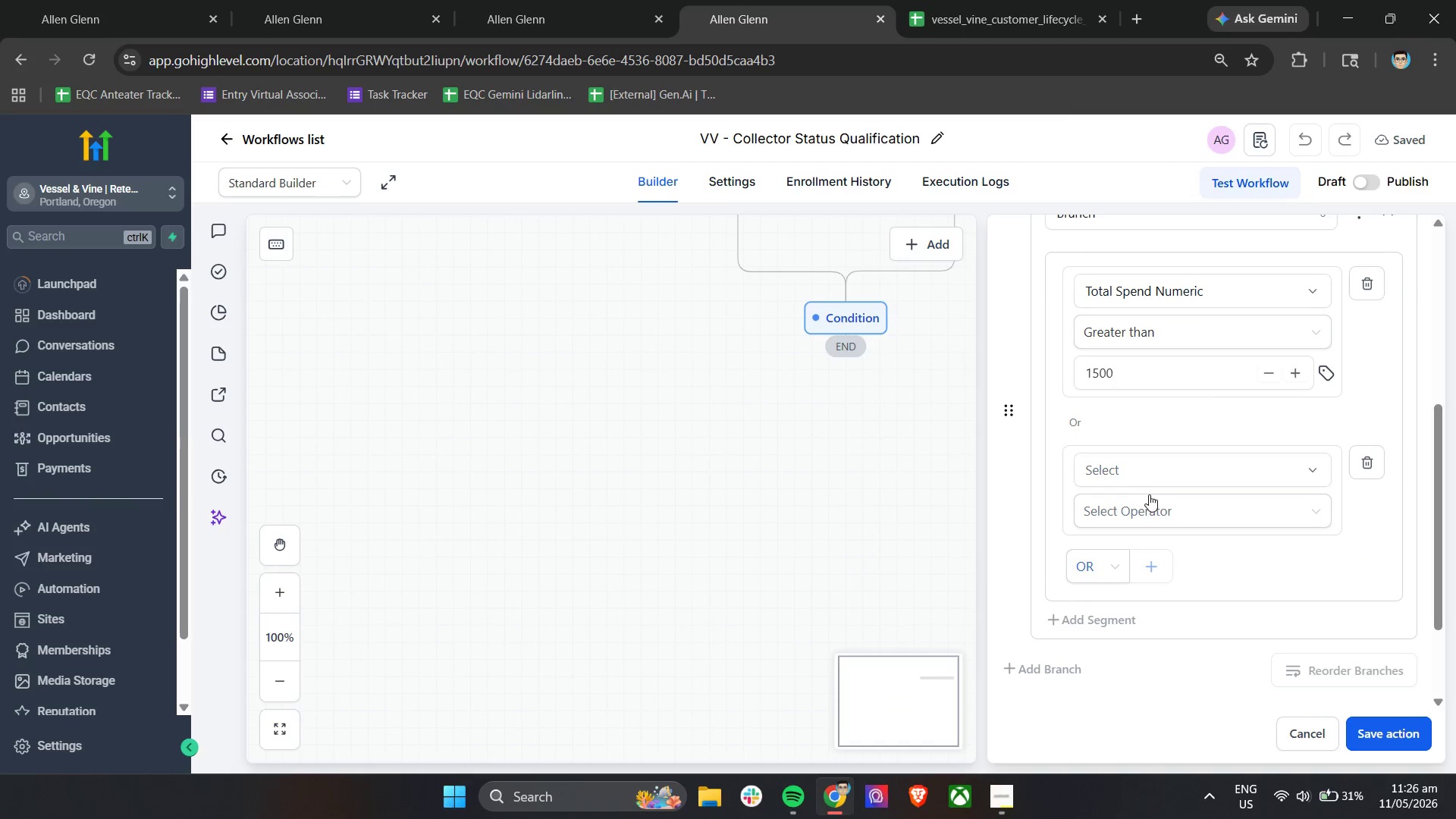 
left_click([1149, 471])
 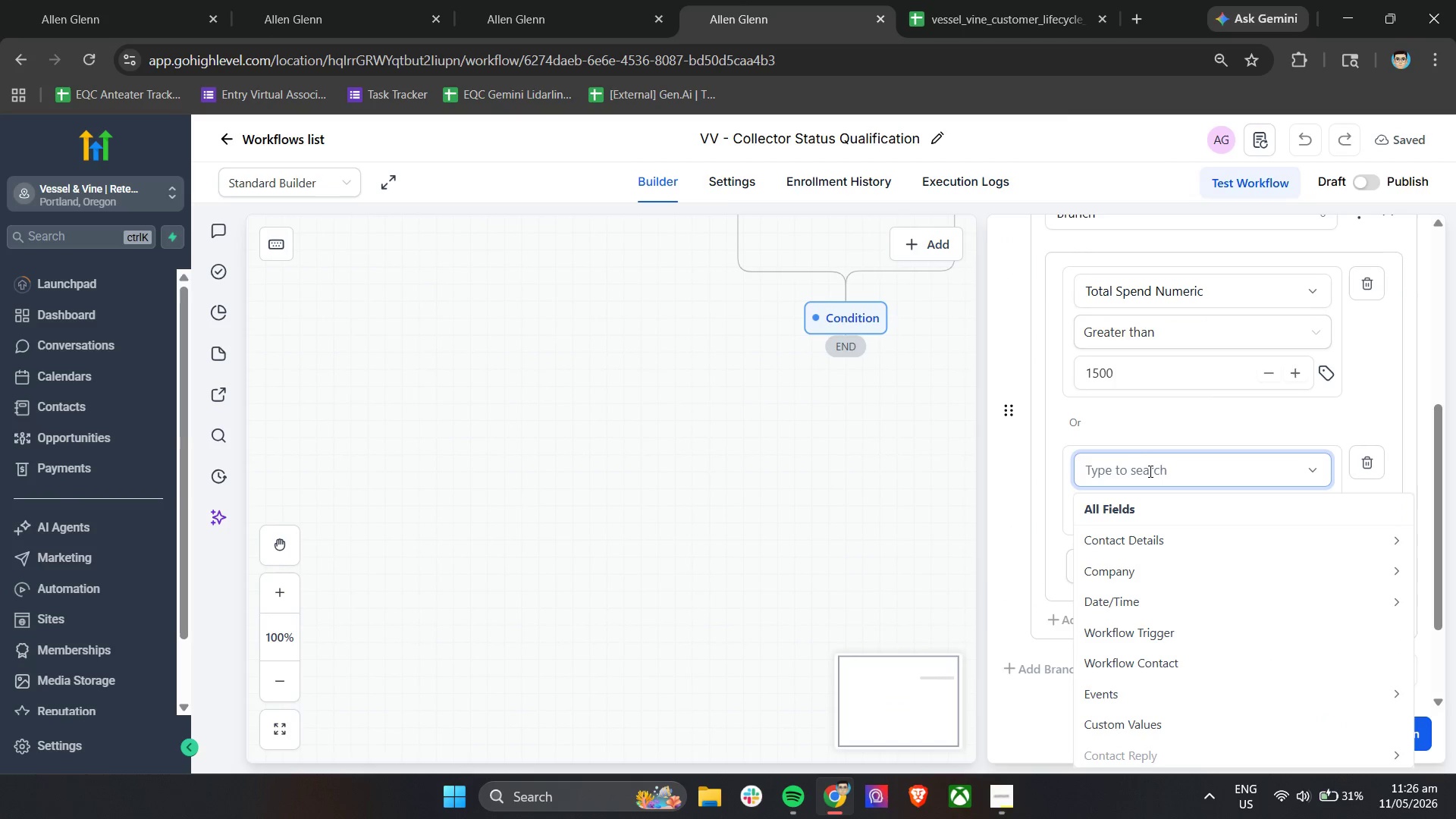 
type(pur)
 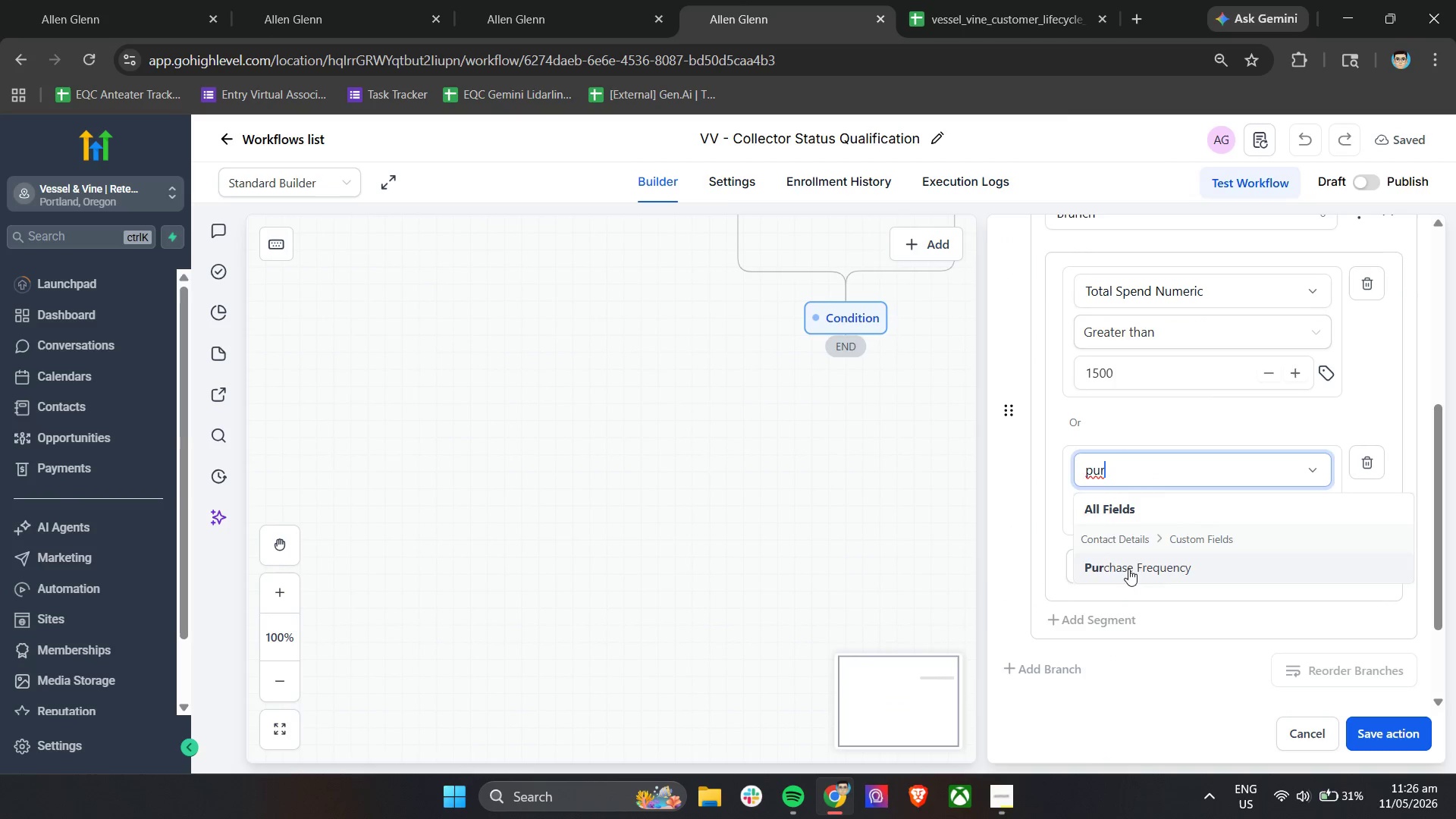 
double_click([1145, 513])
 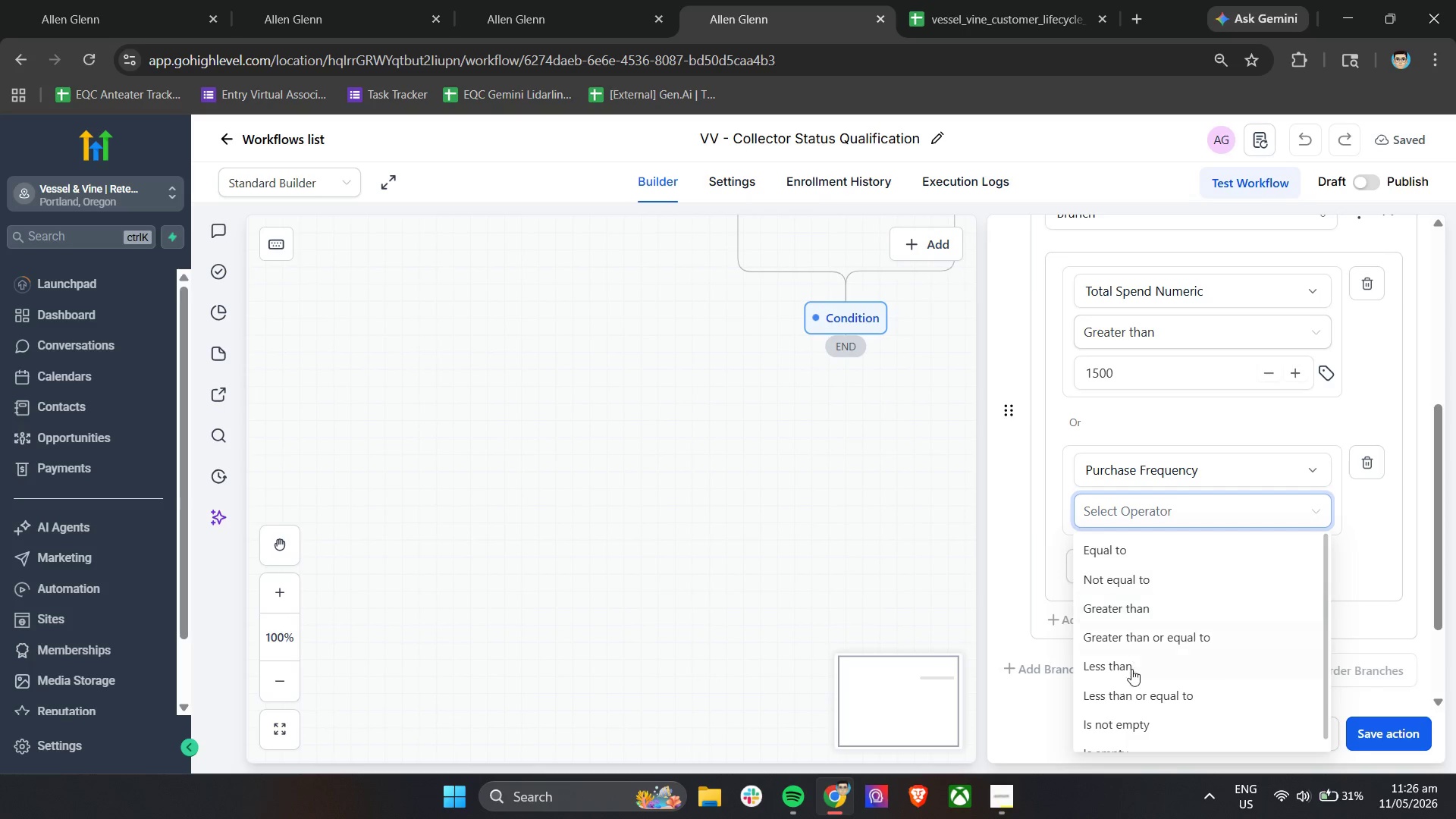 
left_click([1145, 642])
 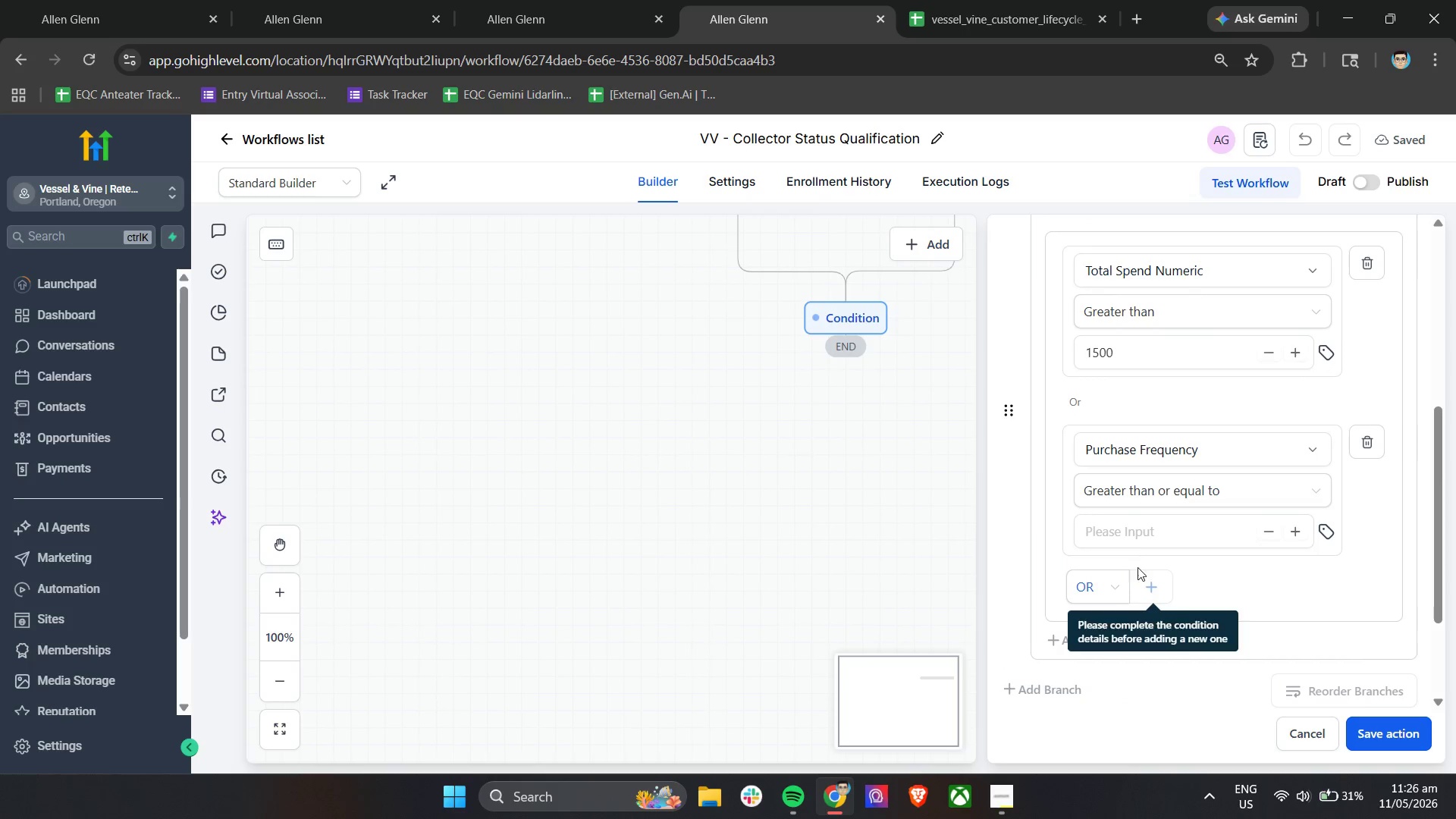 
left_click([1138, 546])
 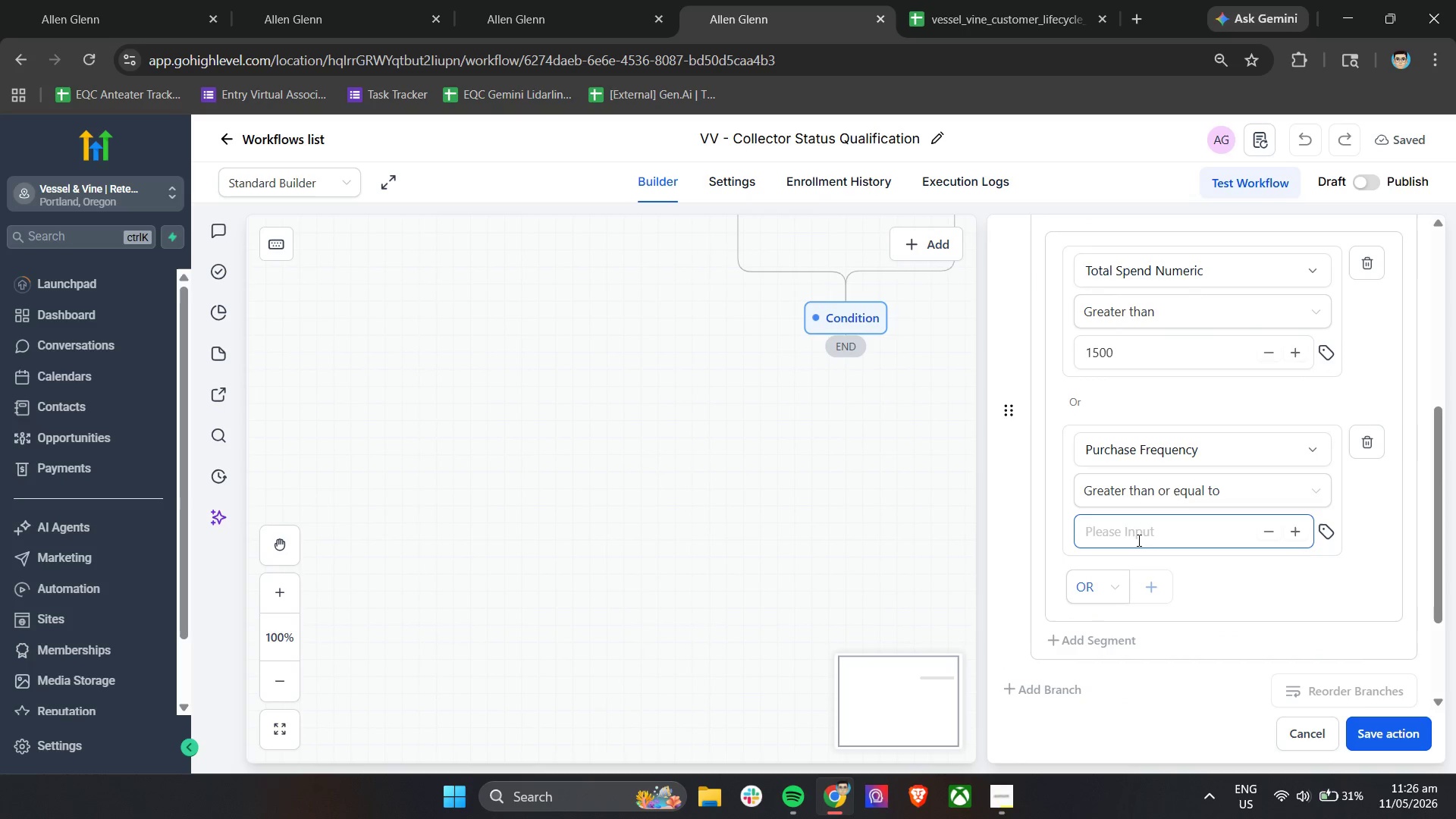 
key(5)
 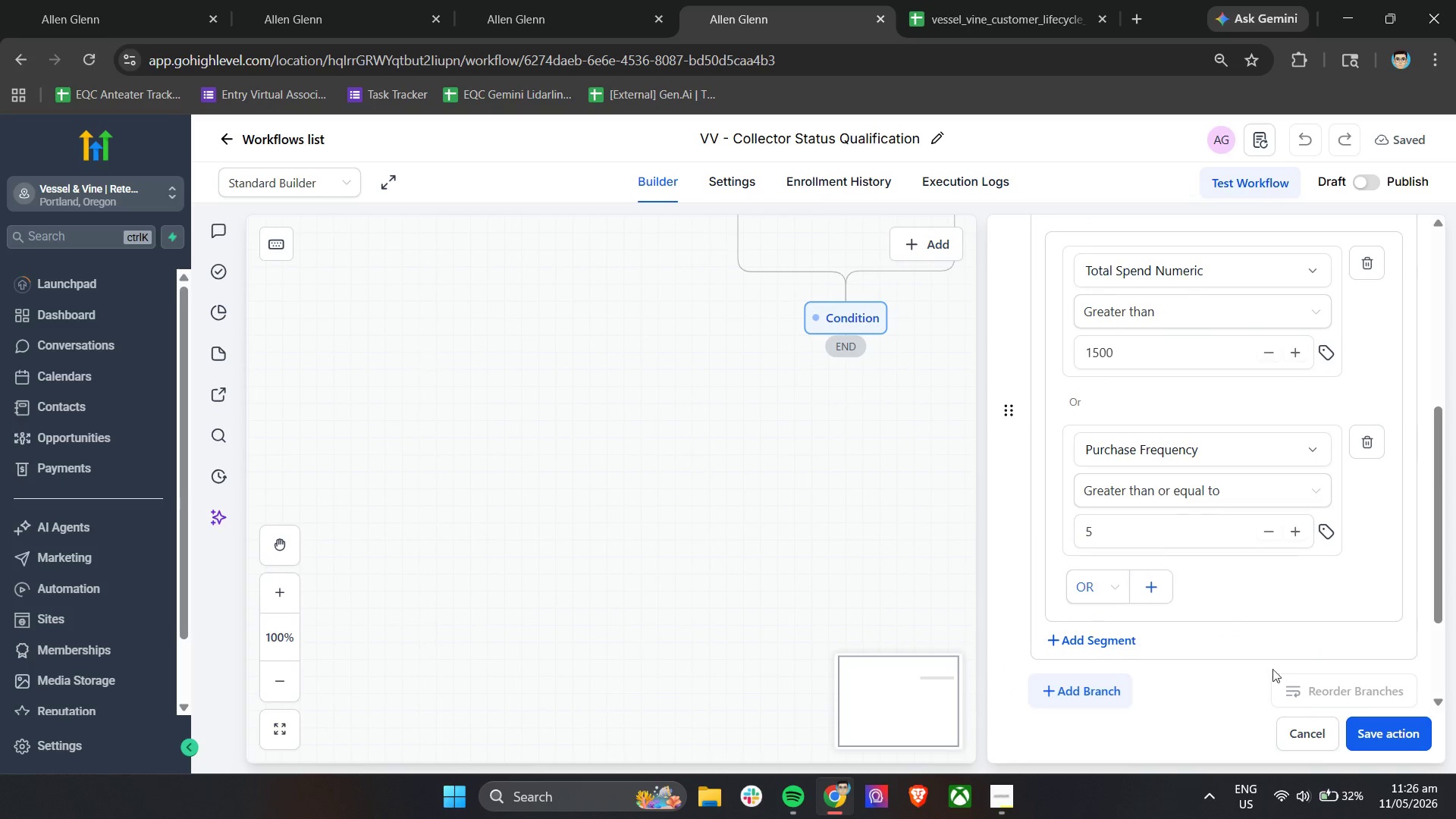 
left_click([1380, 738])
 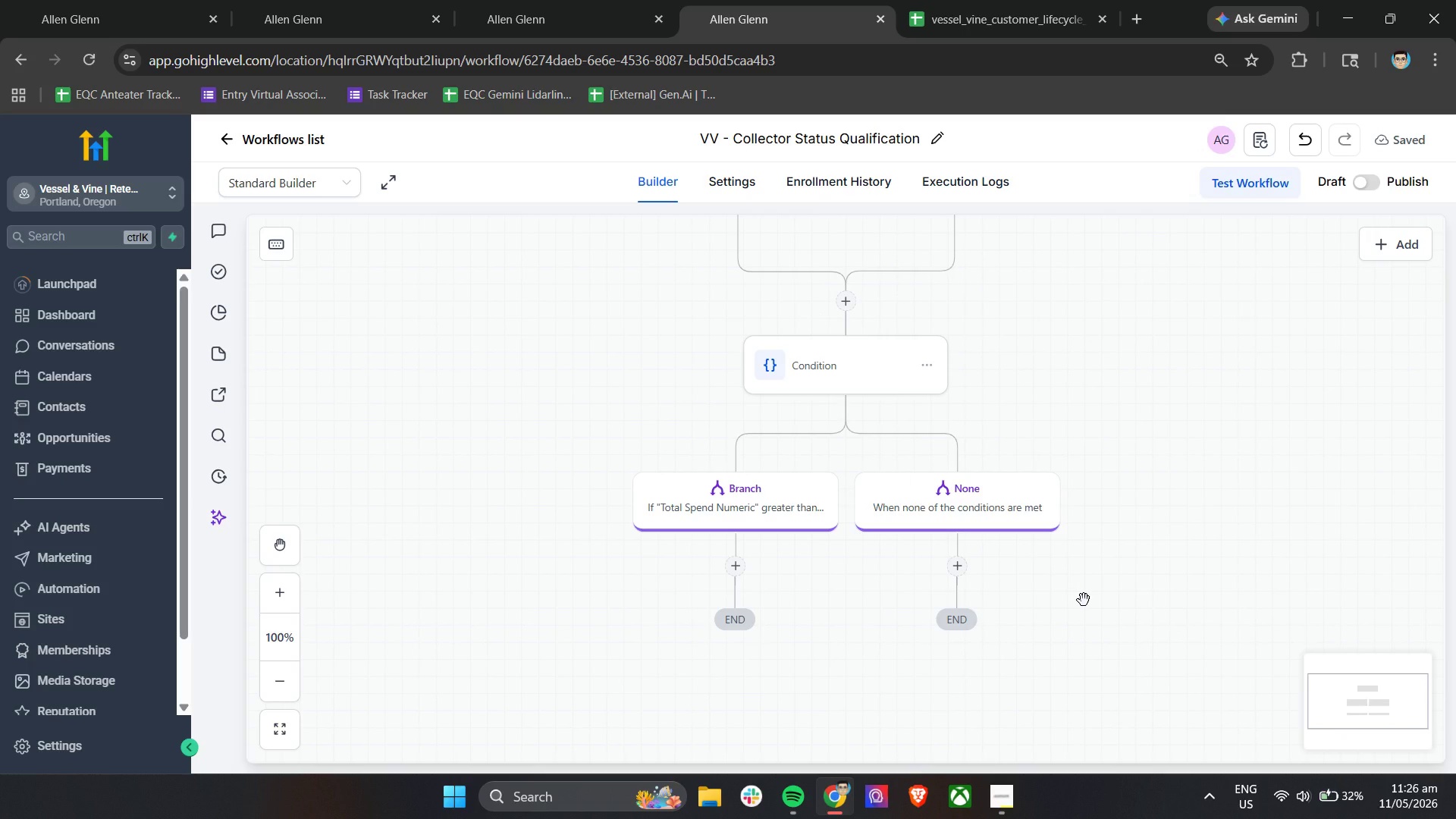 
wait(15.94)
 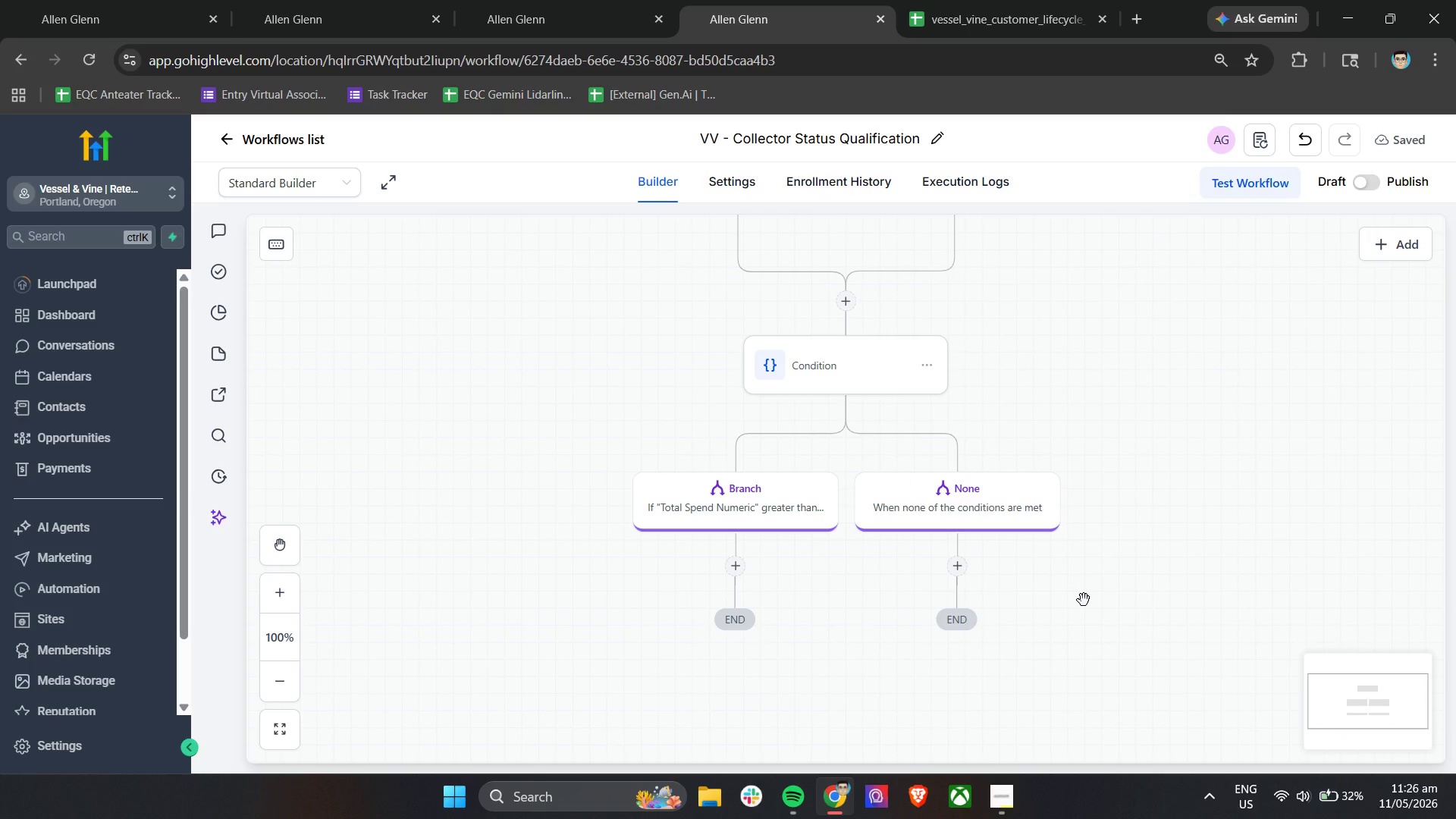 
left_click([753, 503])
 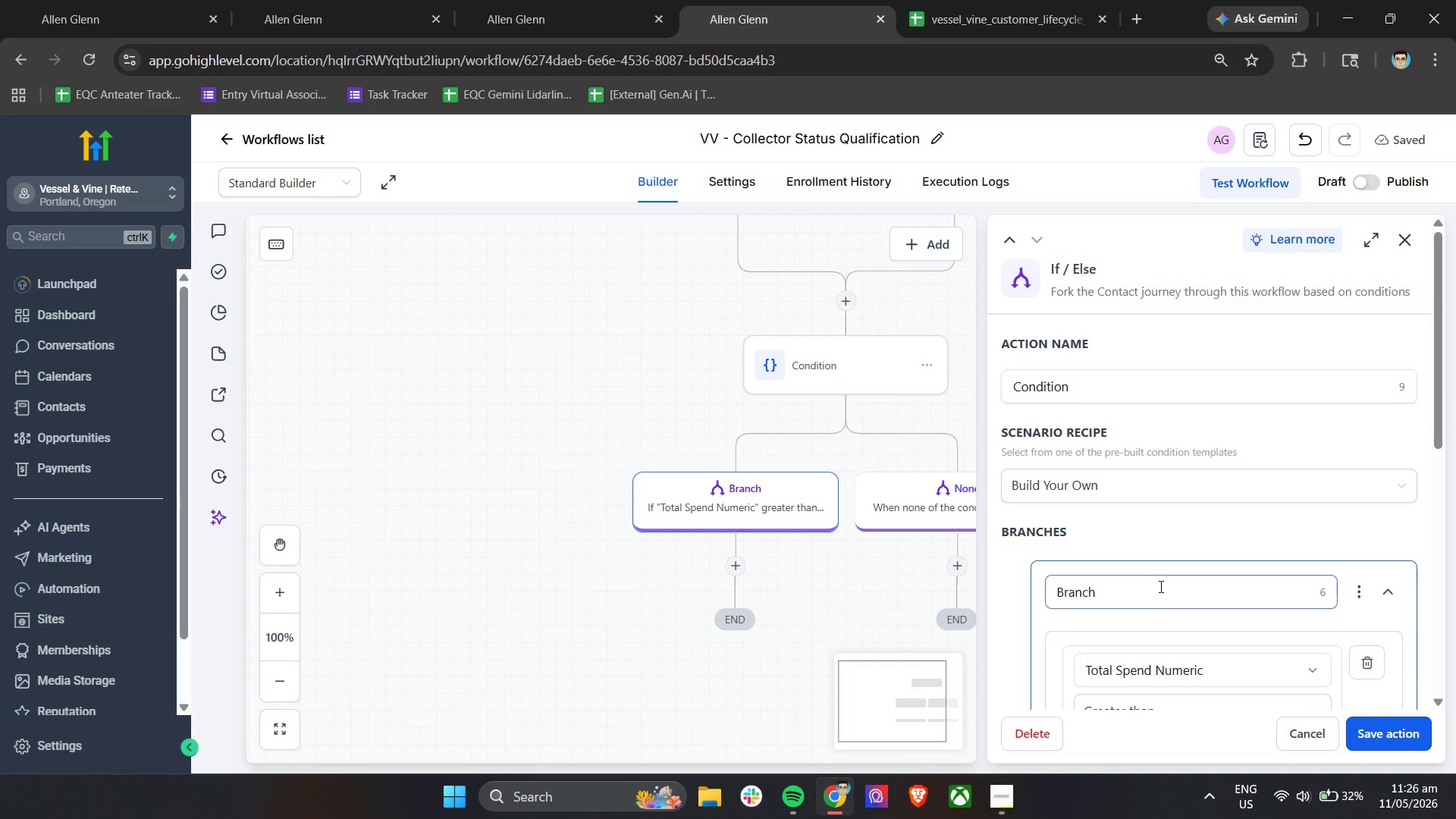 
double_click([1158, 592])
 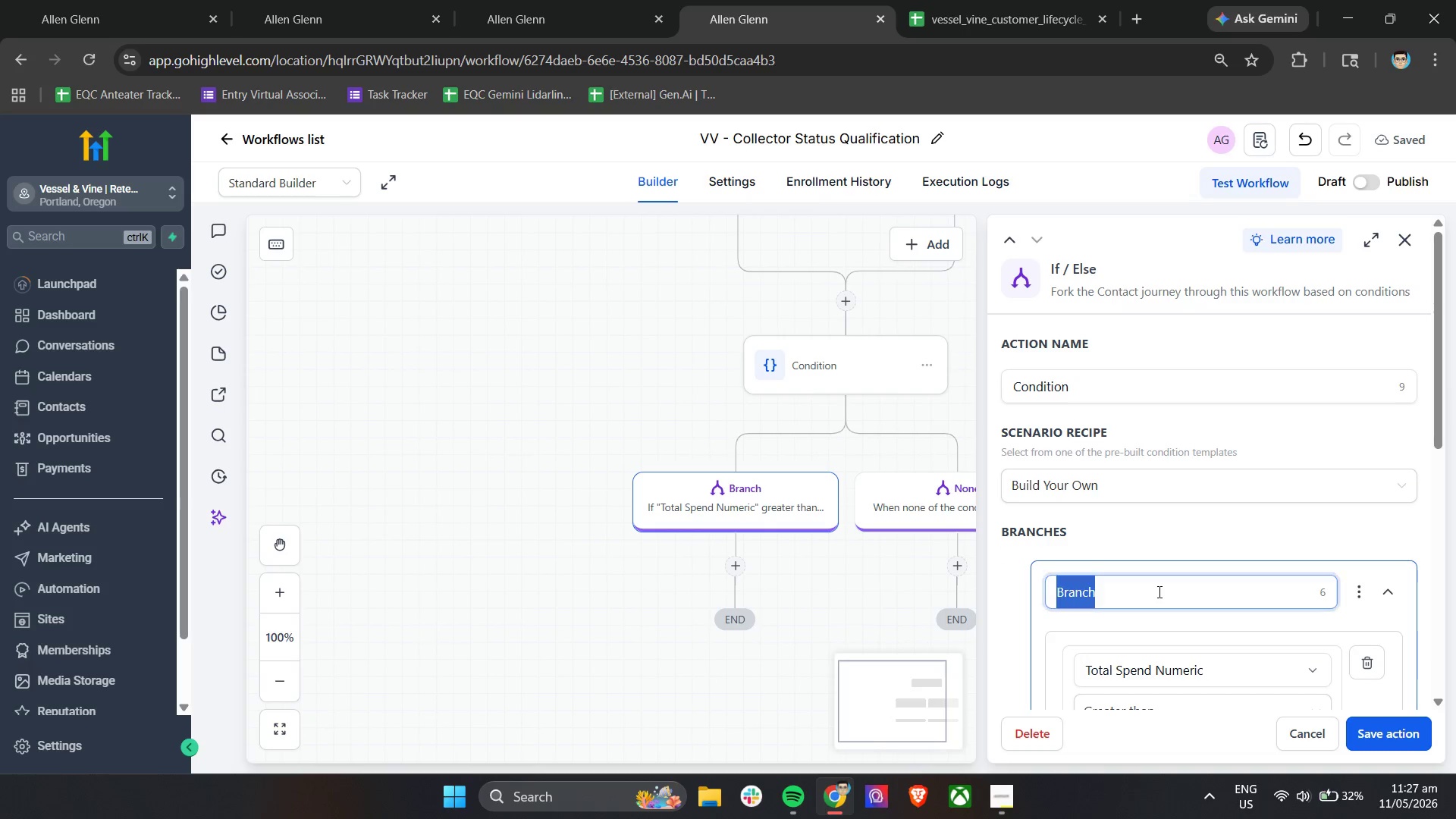 
triple_click([1158, 592])
 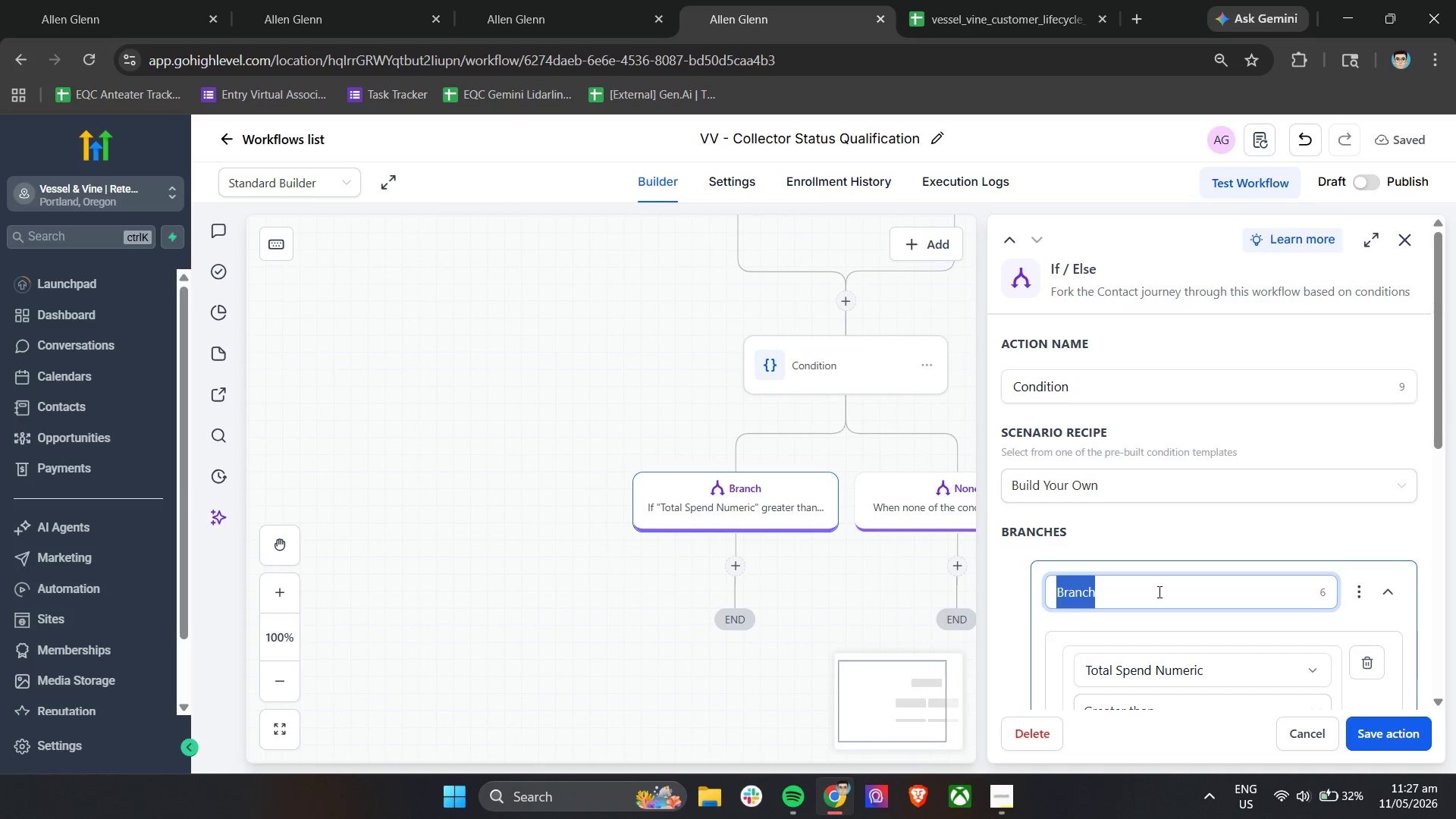 
type(VIP)
 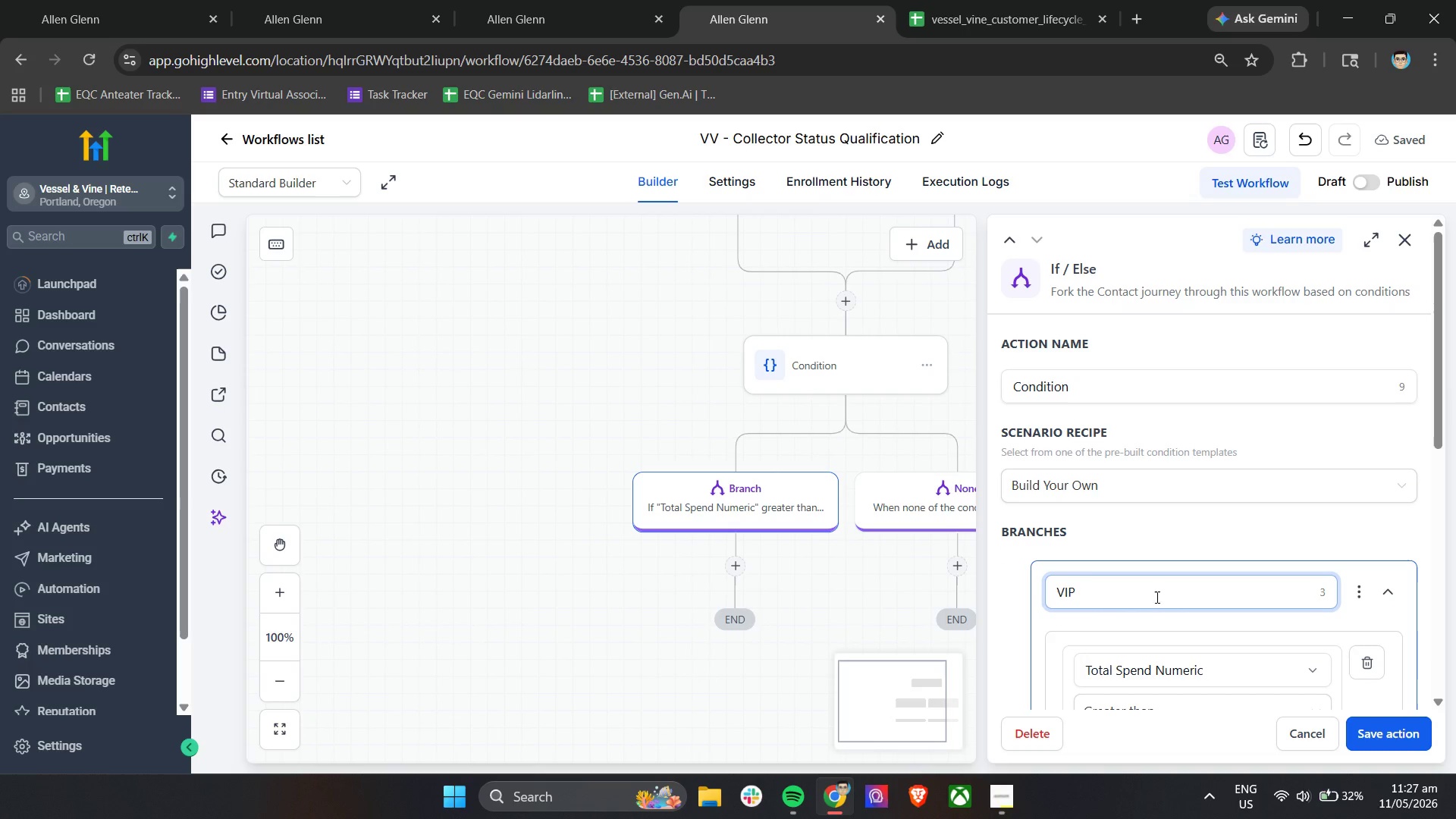 
wait(5.09)
 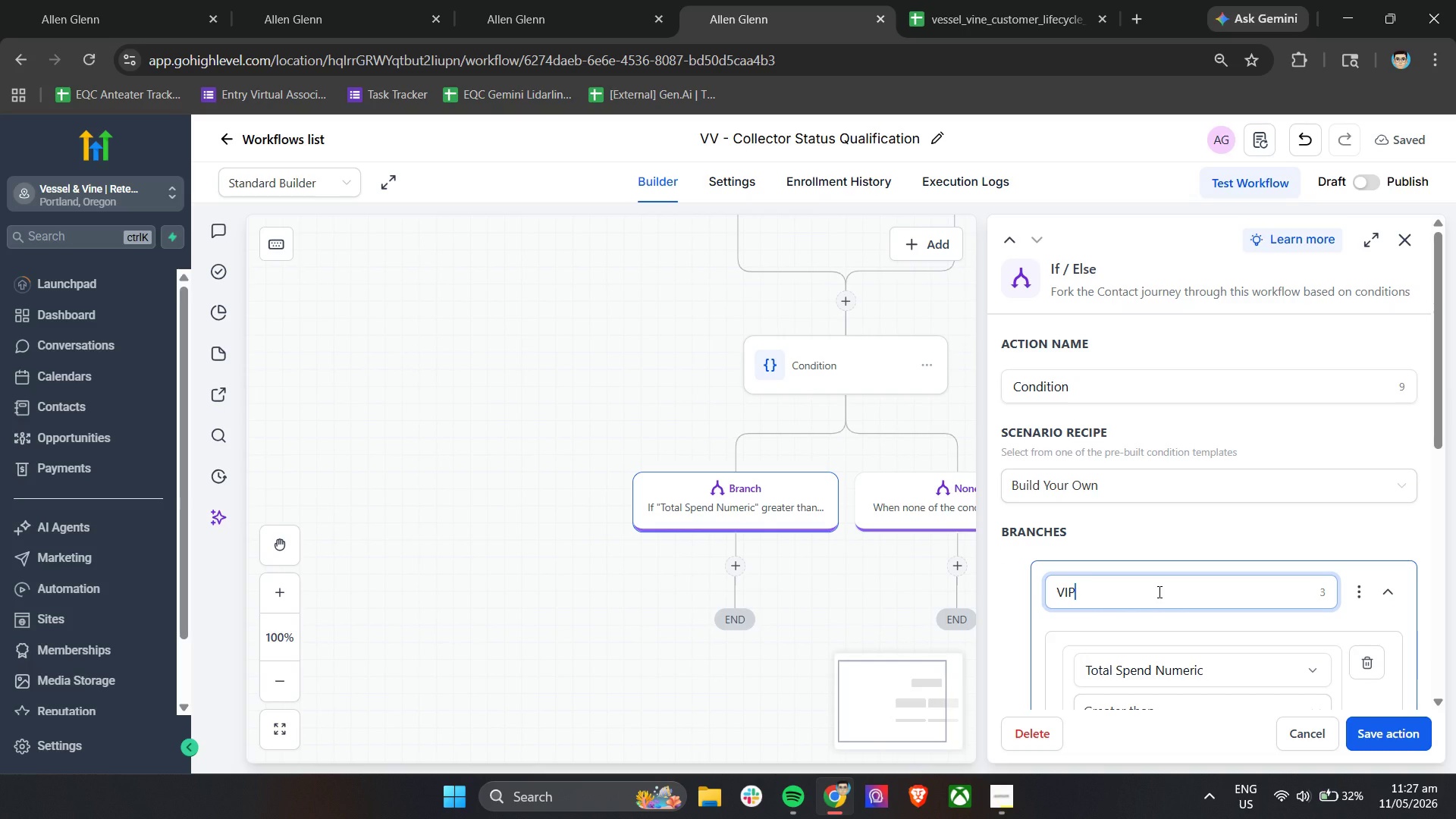 
left_click([1373, 736])
 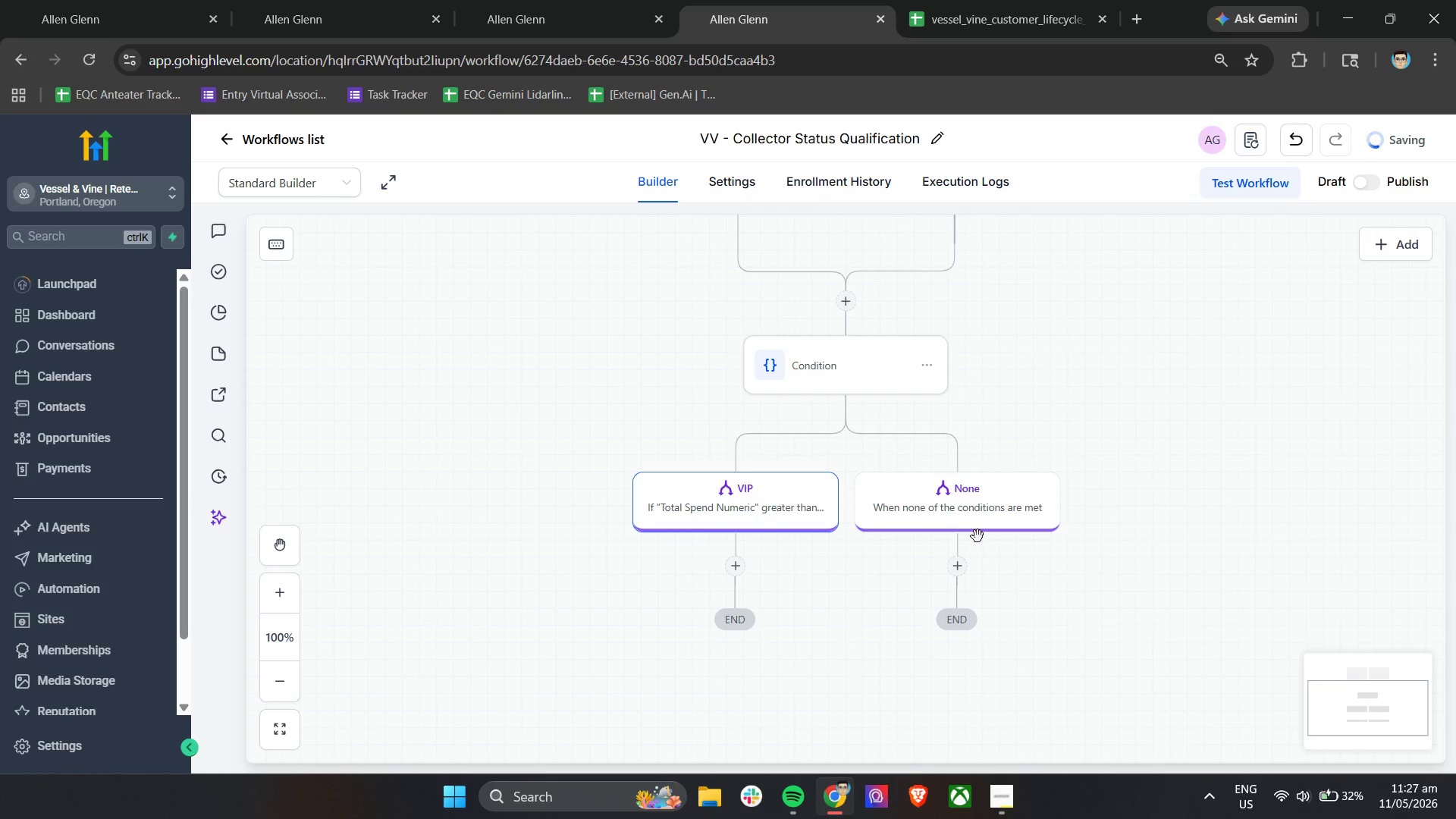 
left_click([970, 507])
 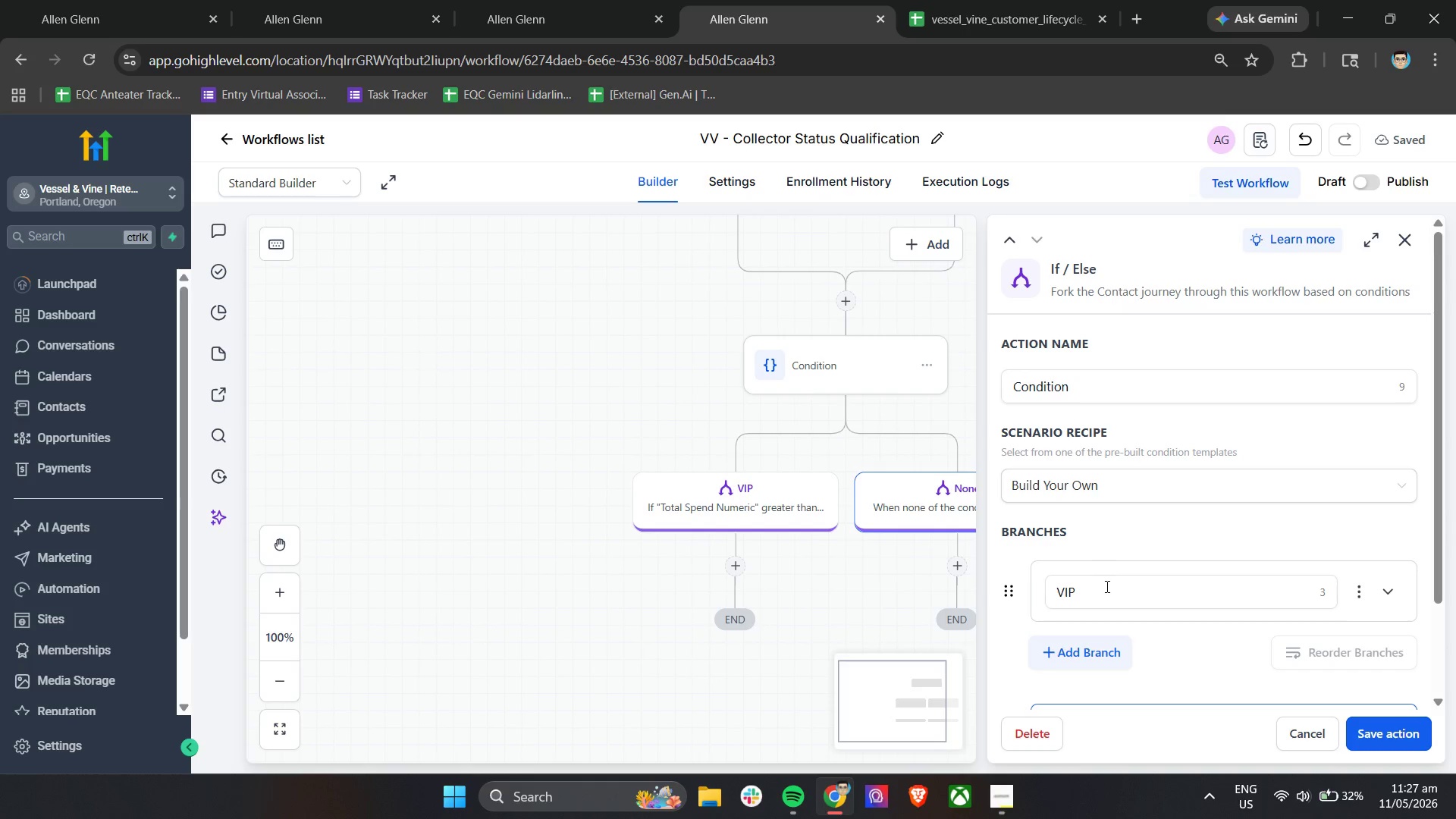 
scroll: coordinate [1125, 595], scroll_direction: down, amount: 5.0
 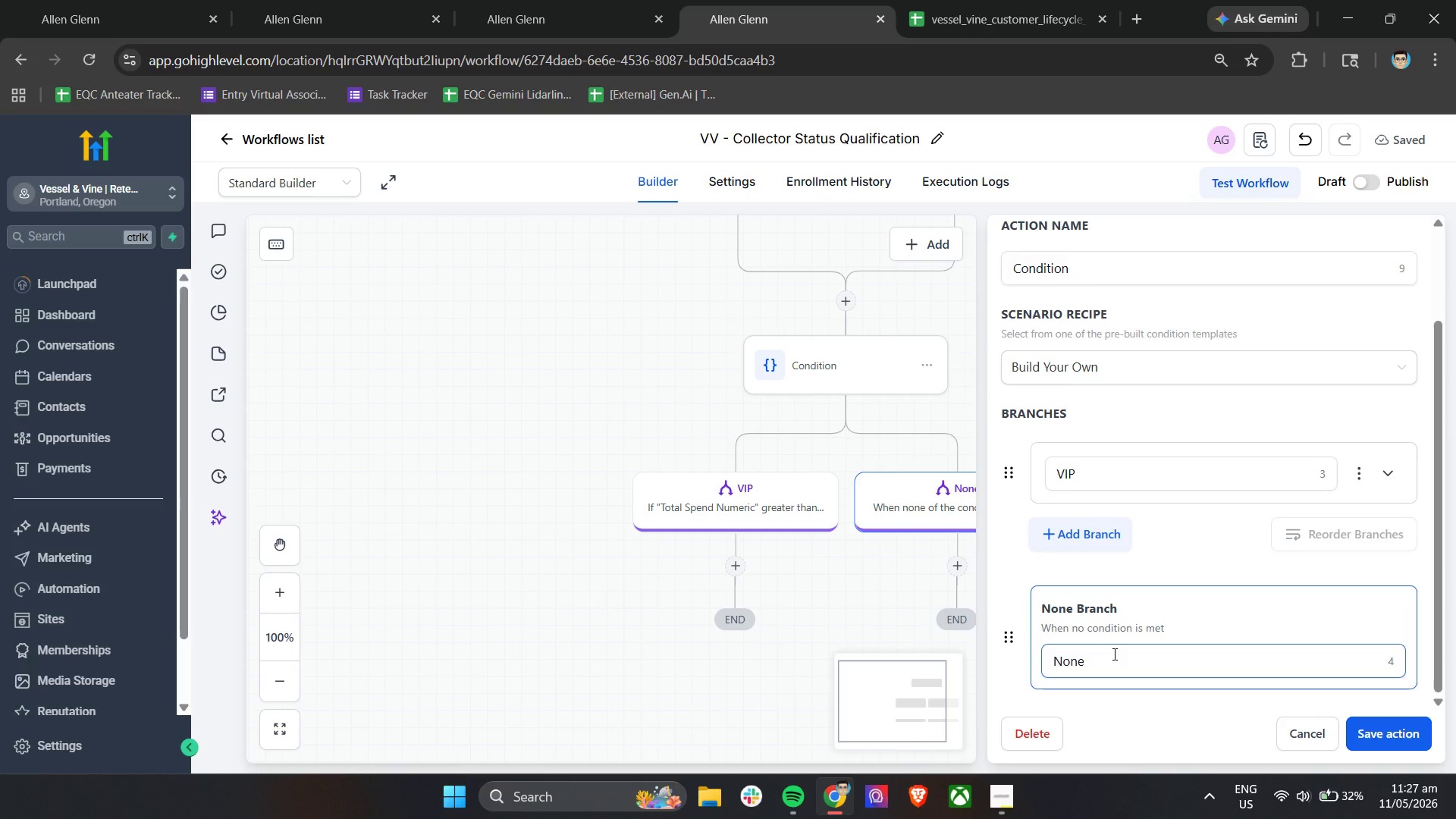 
double_click([1113, 655])
 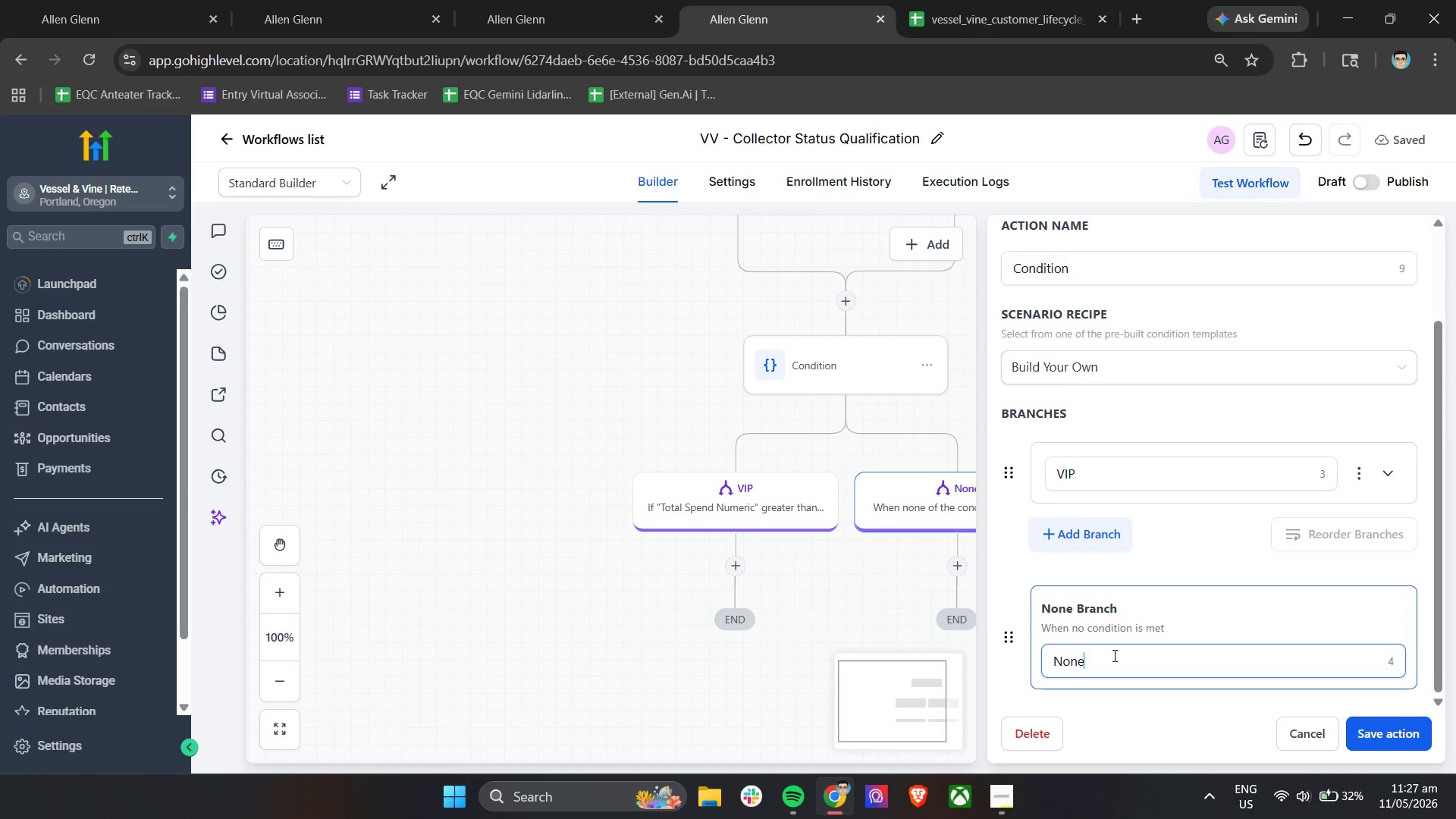 
triple_click([1113, 655])
 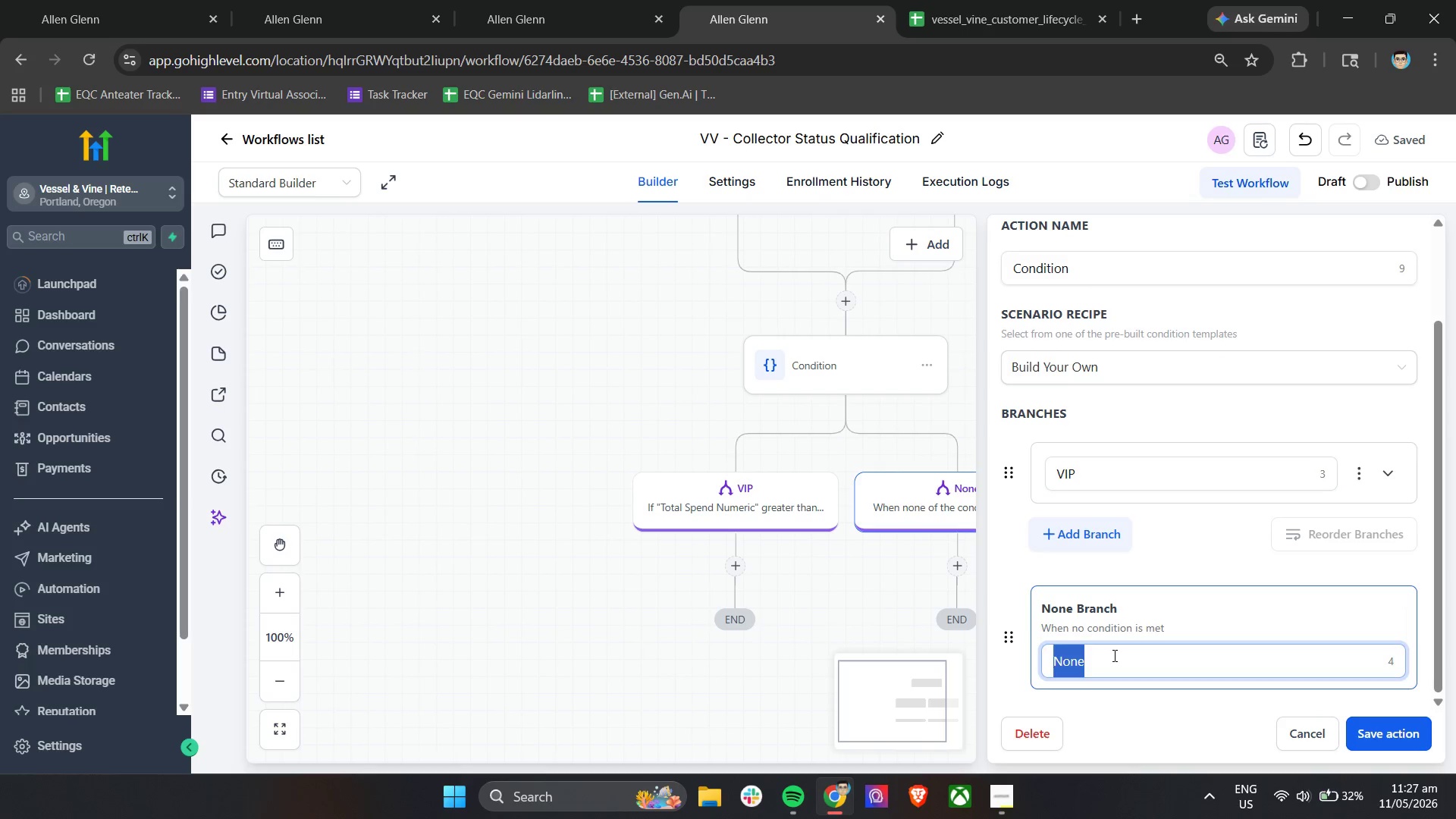 
type(Standard)
 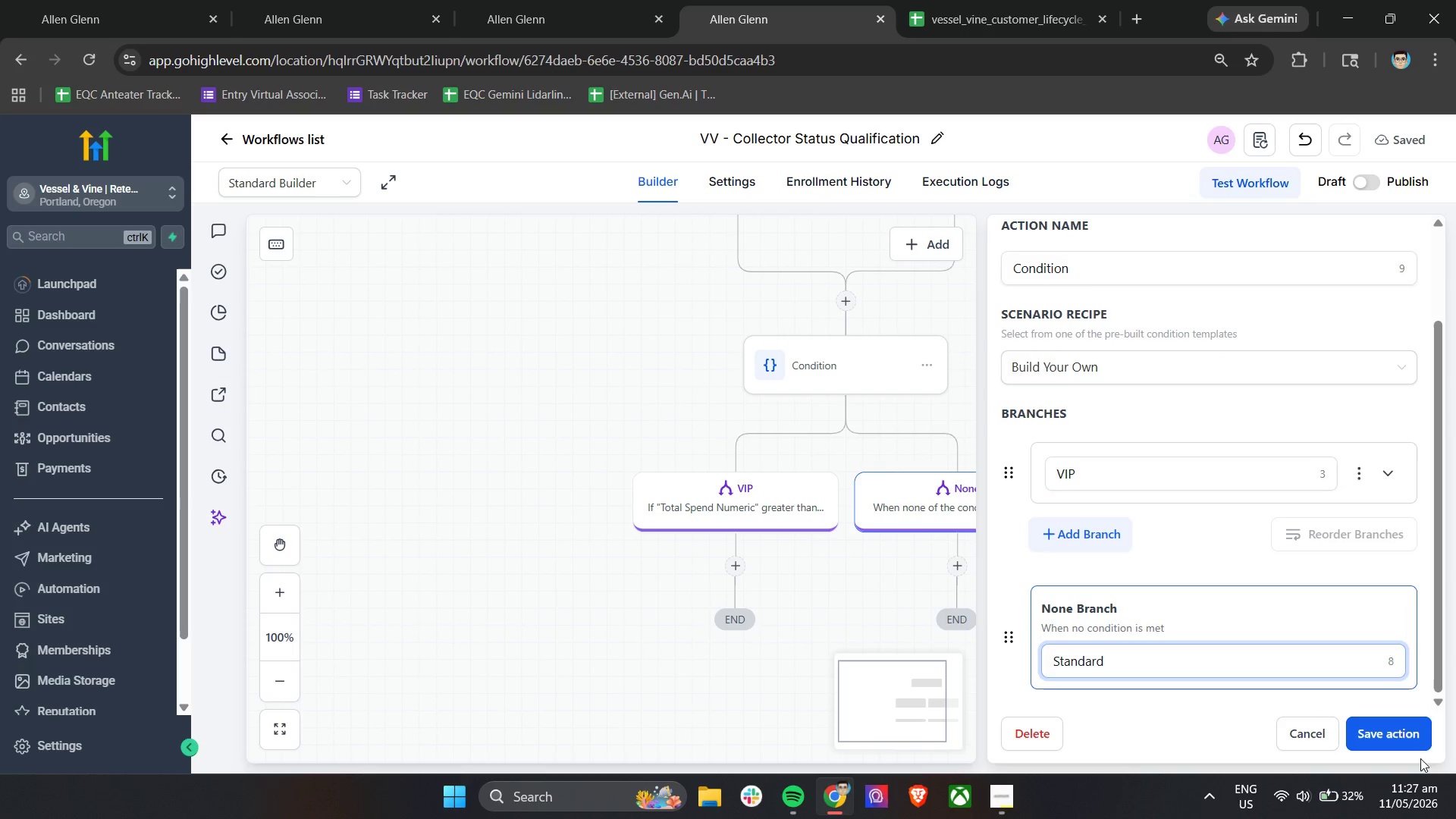 
left_click([1421, 736])
 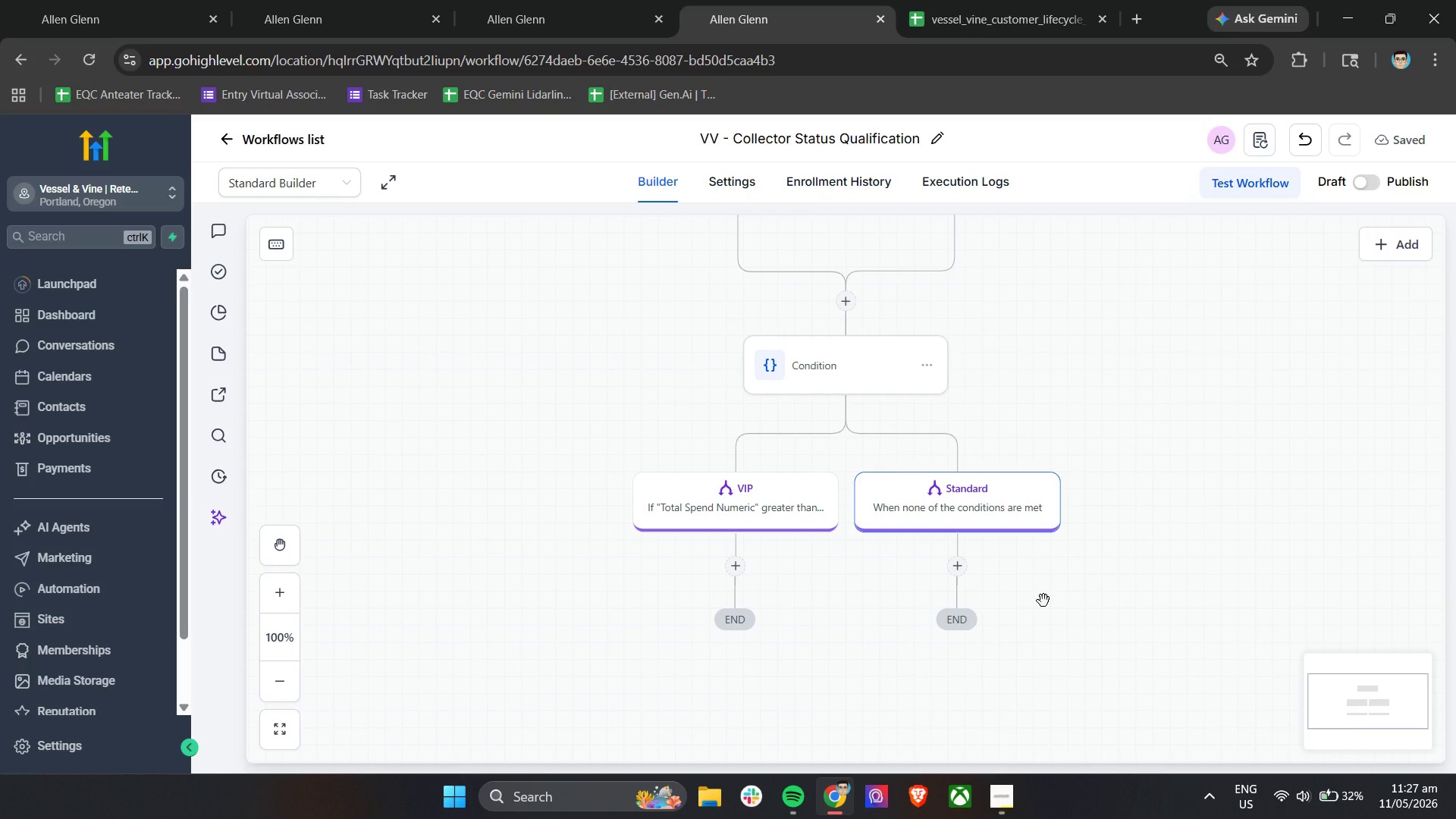 
left_click([739, 570])
 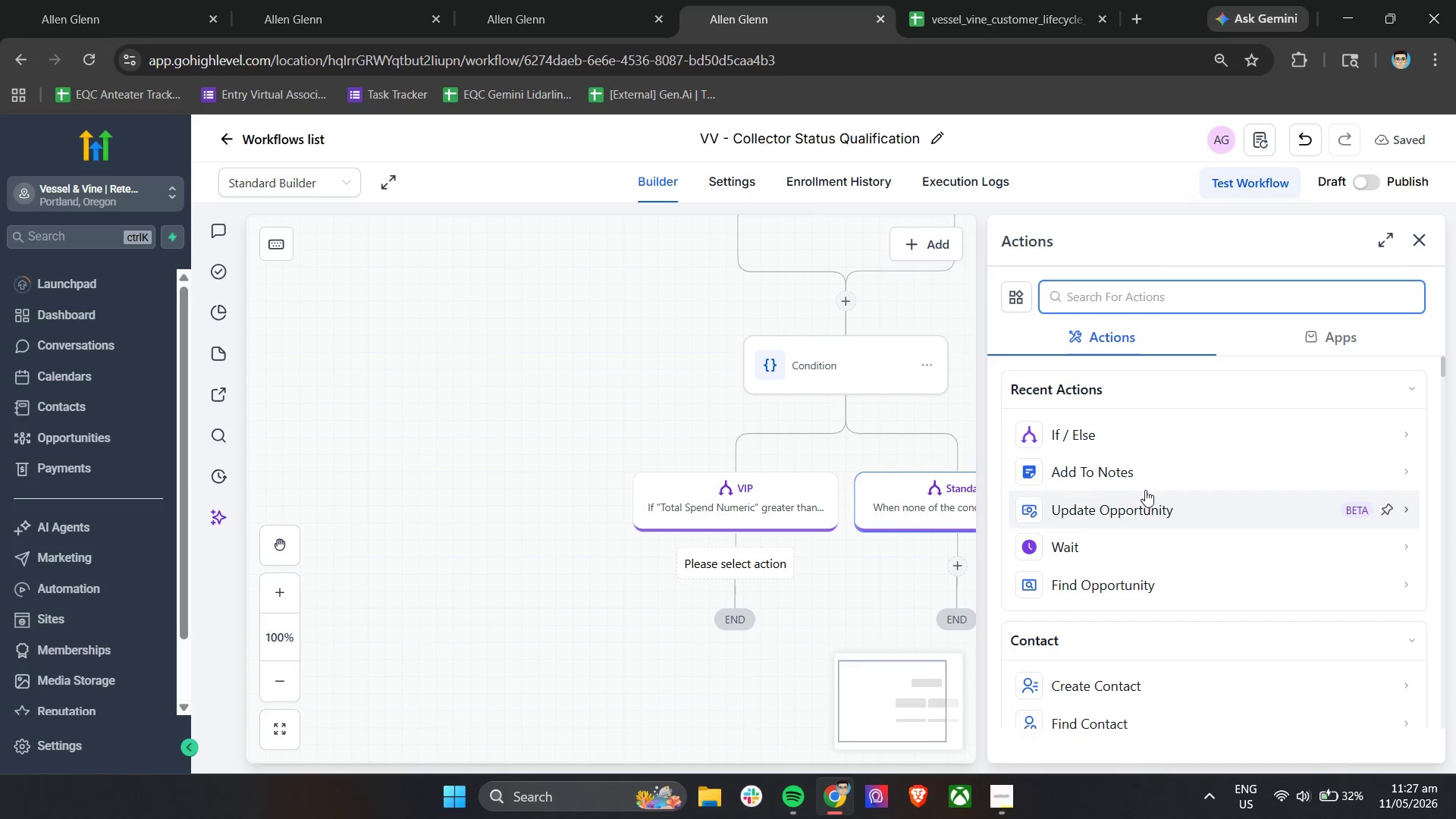 
scroll: coordinate [1135, 639], scroll_direction: down, amount: 3.0
 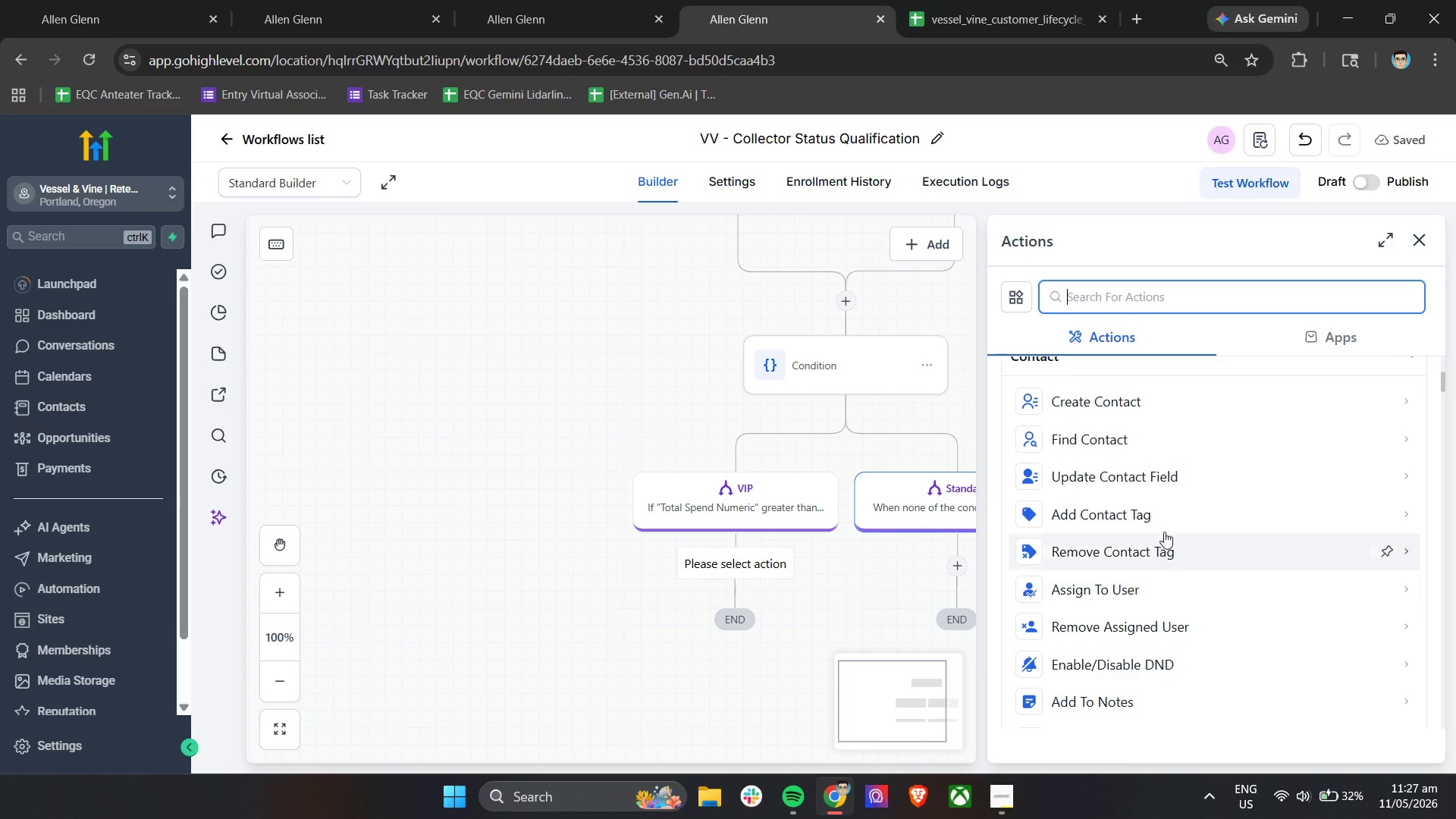 
left_click([1166, 518])
 